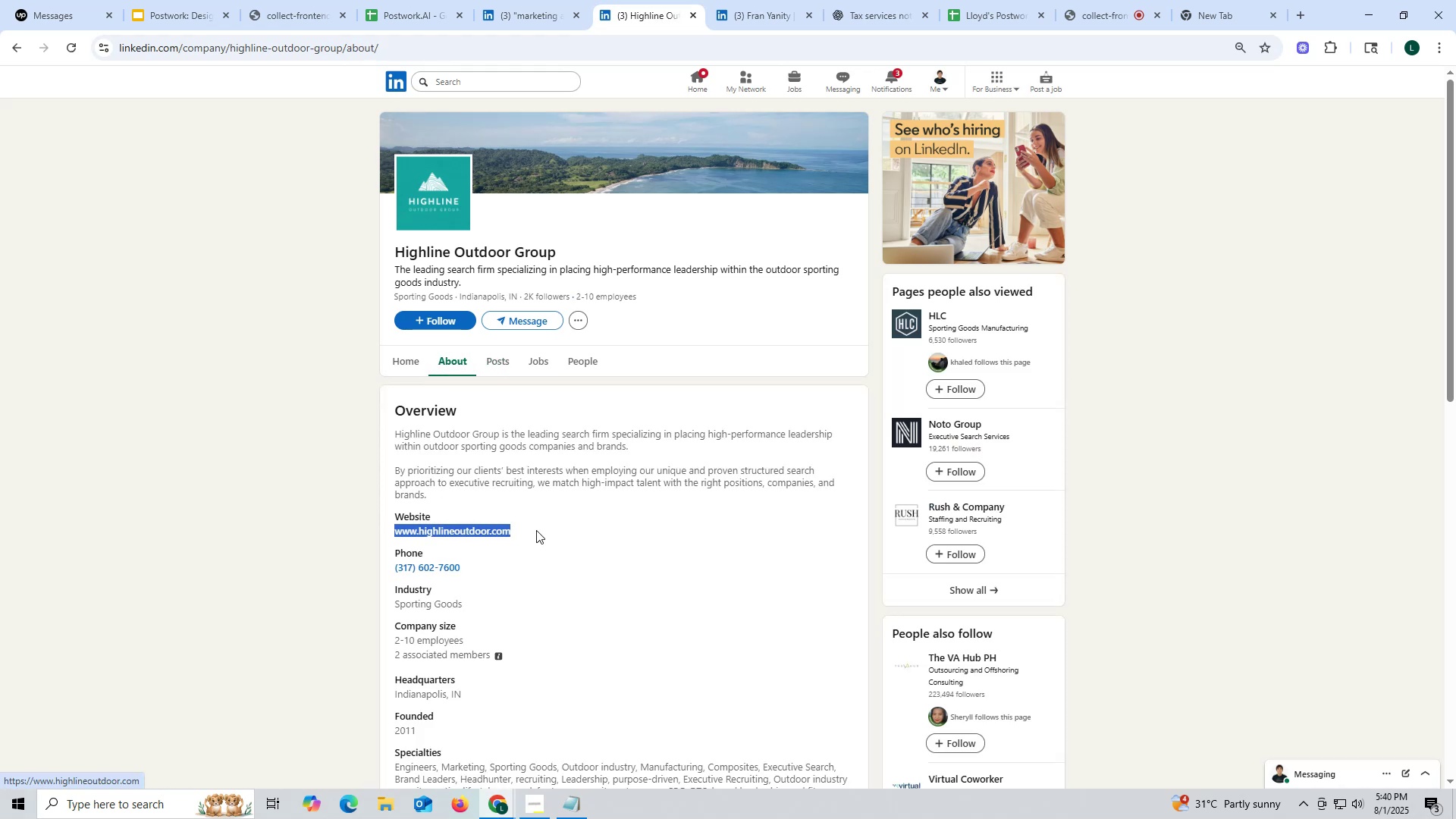 
key(Control+ControlLeft)
 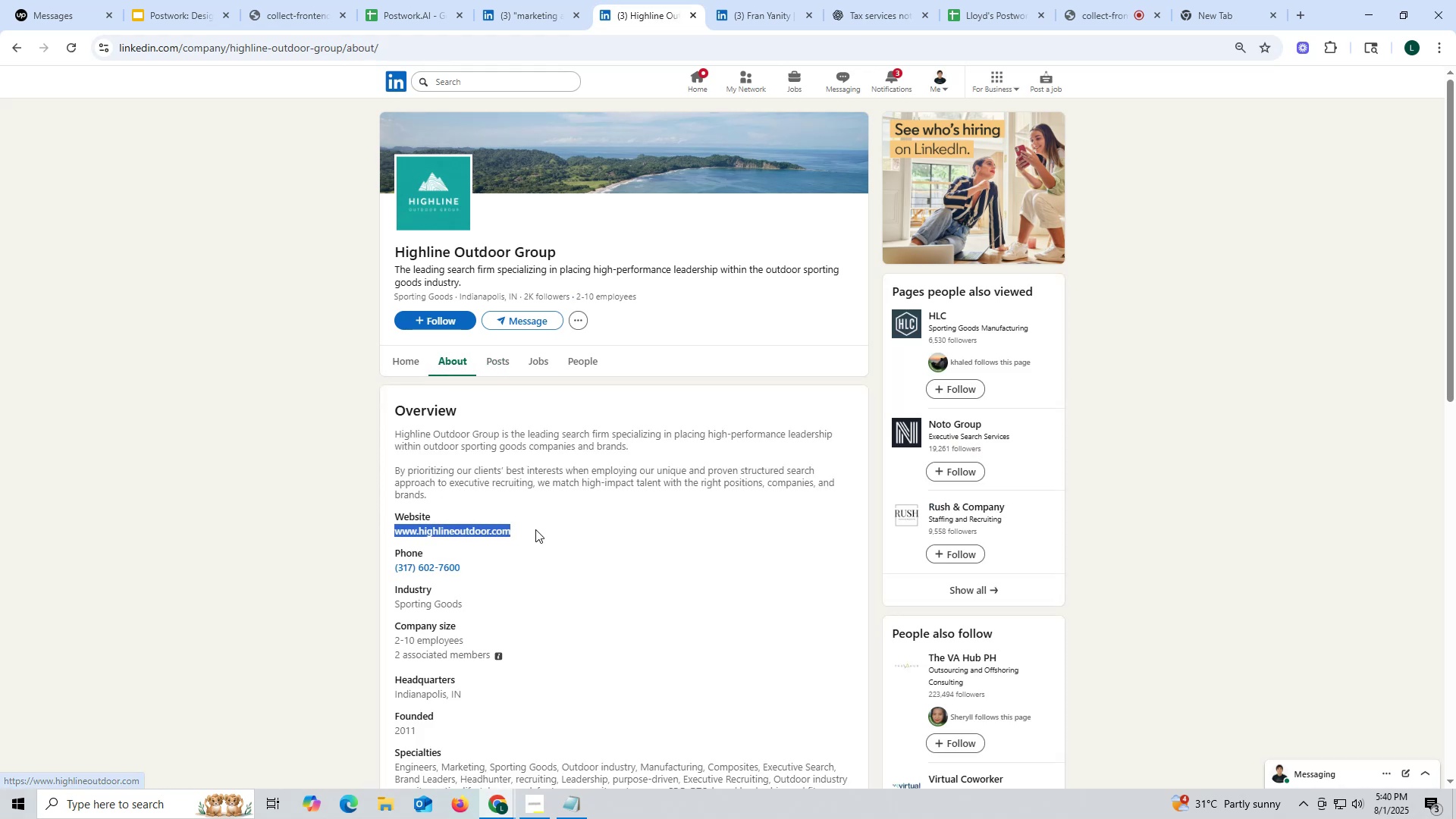 
key(Control+C)
 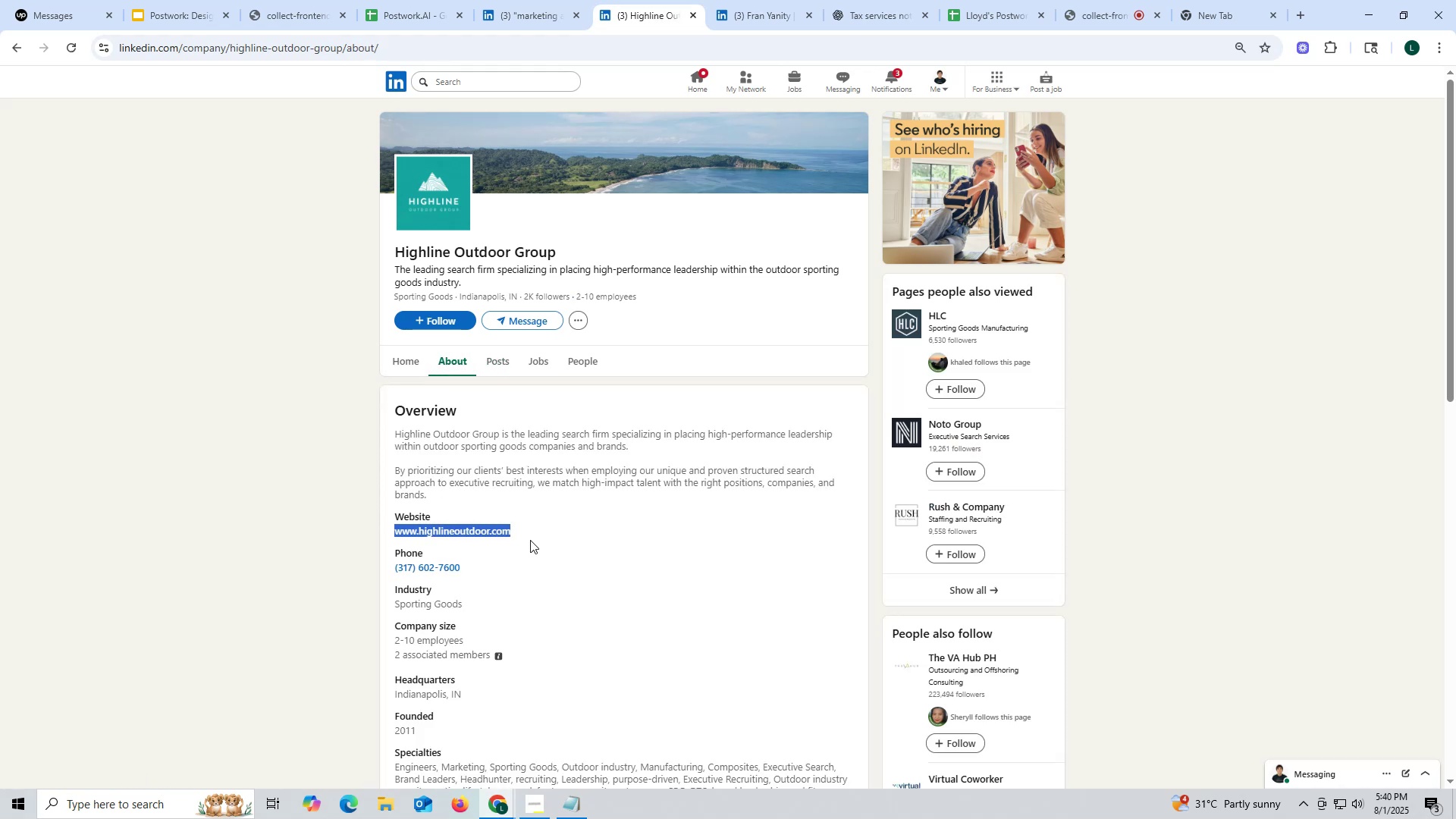 
key(Control+ControlLeft)
 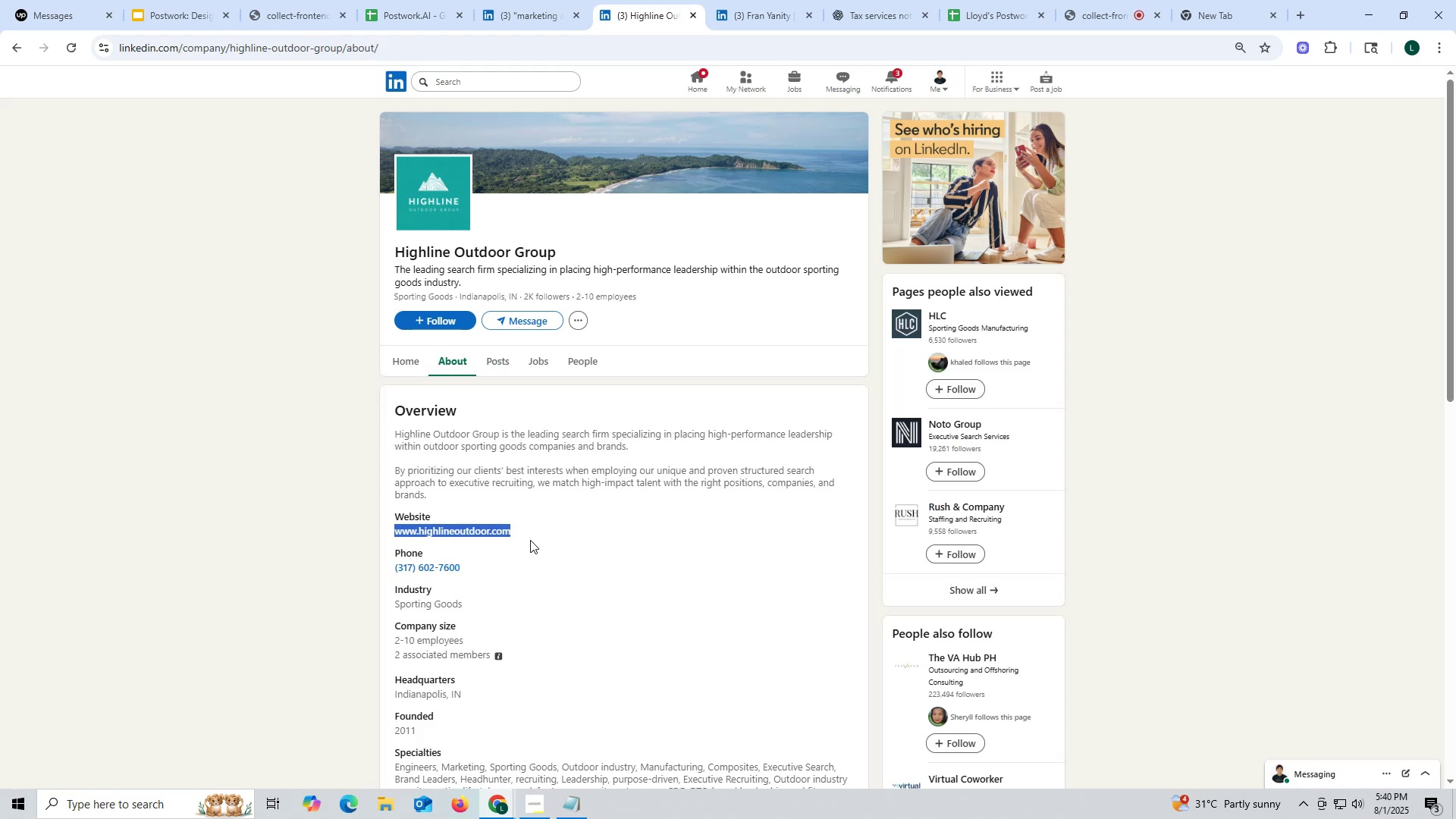 
key(Control+C)
 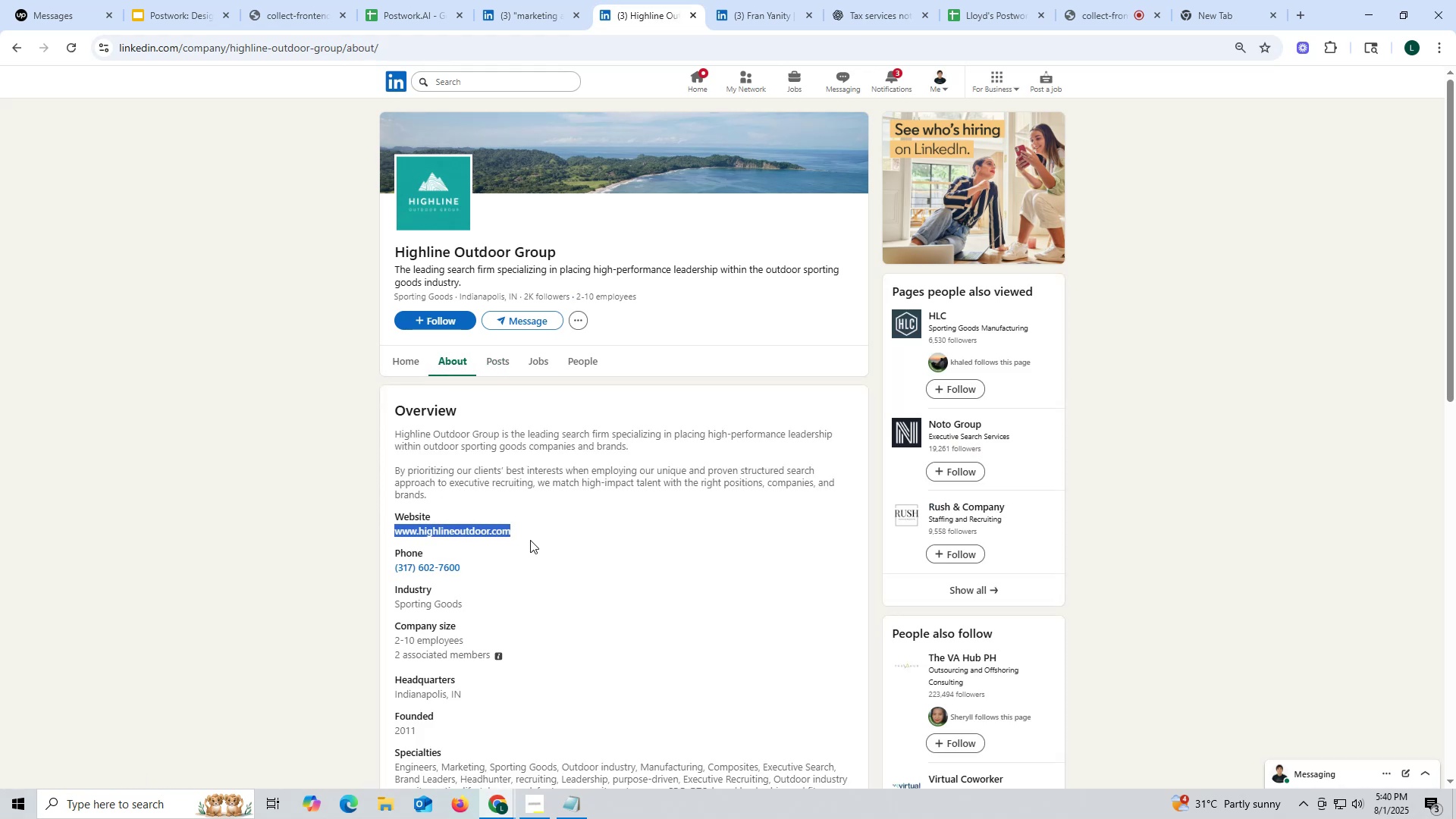 
key(Control+ControlLeft)
 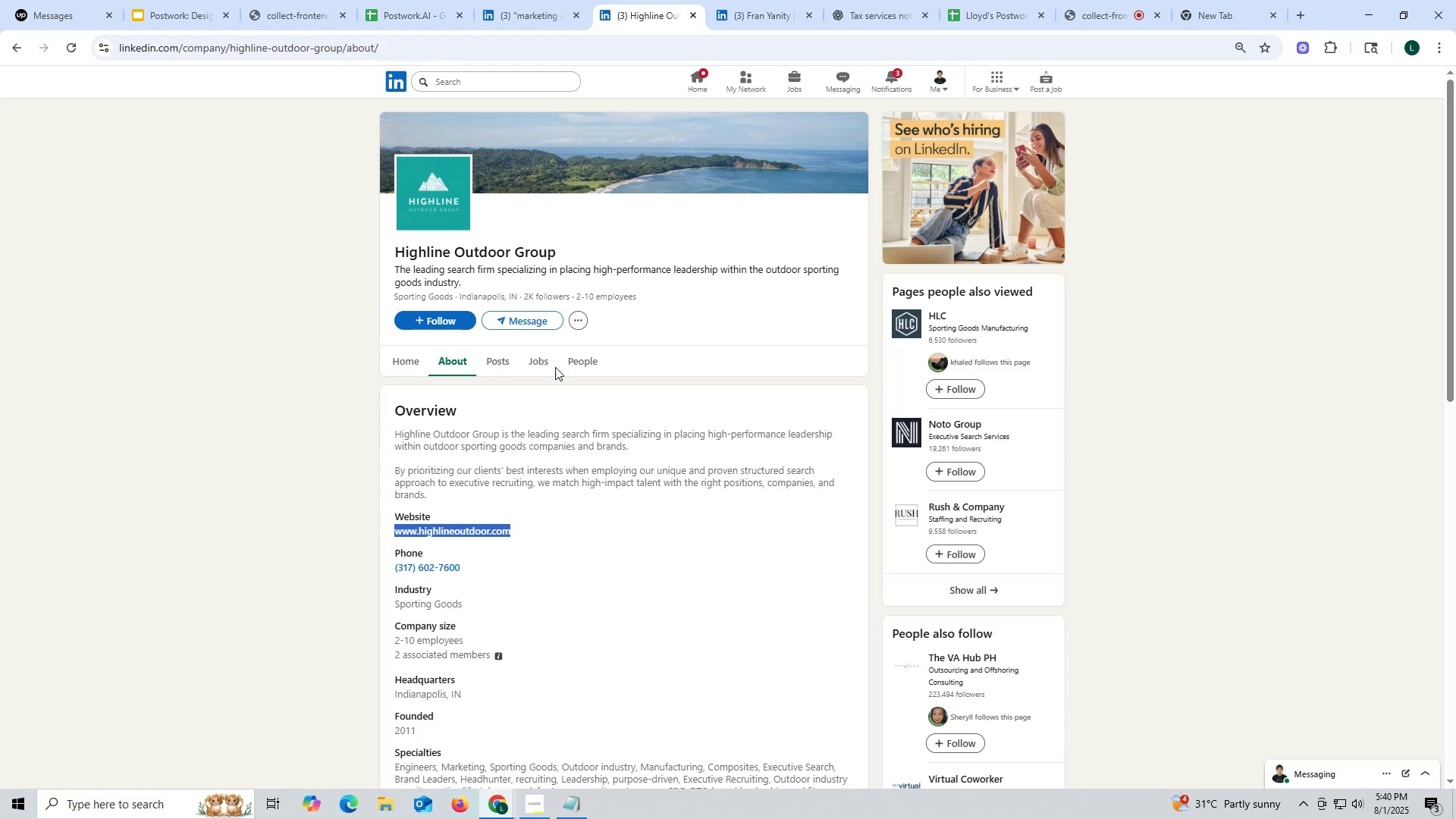 
key(Control+C)
 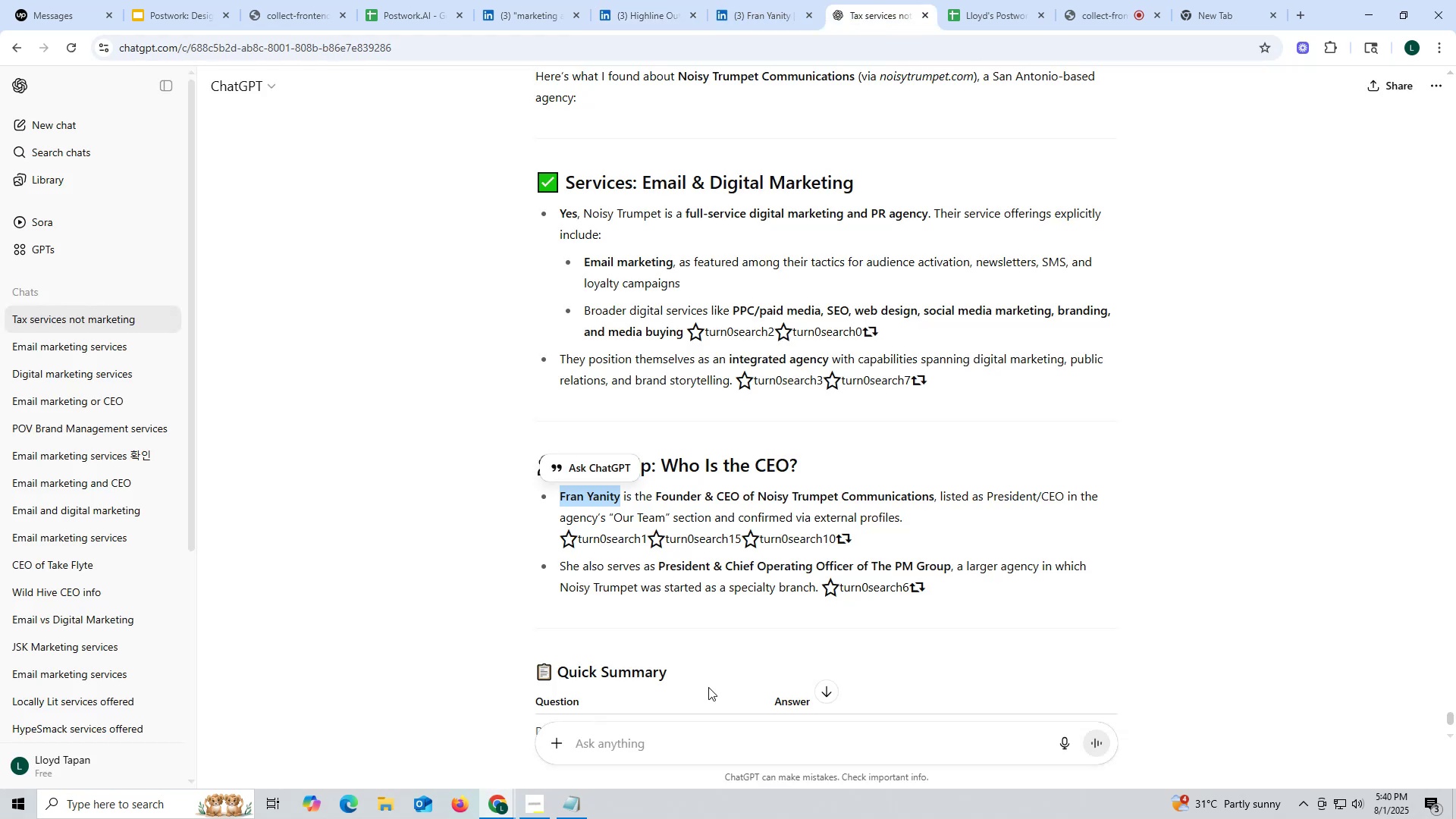 
left_click([689, 746])
 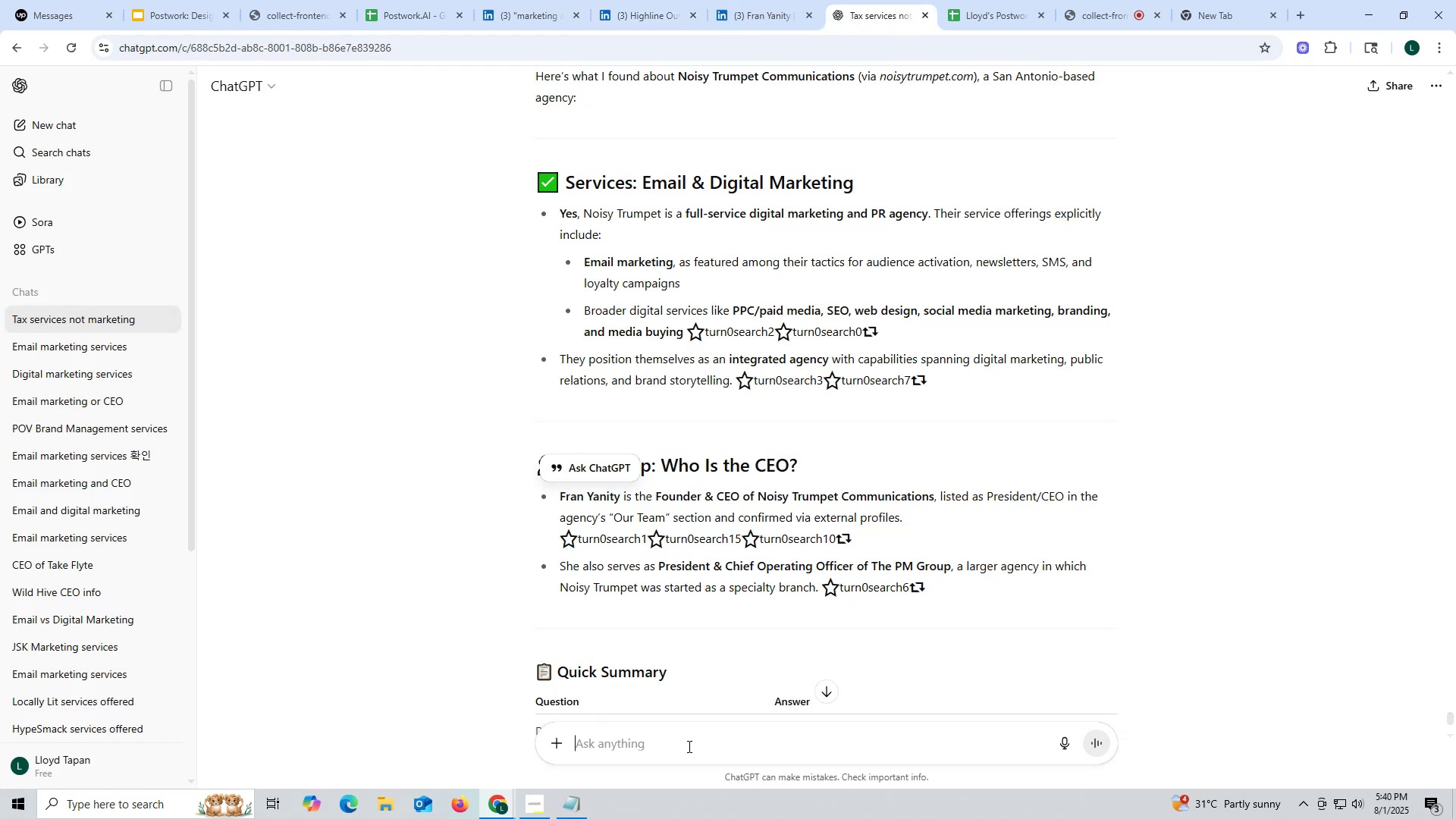 
key(Control+ControlLeft)
 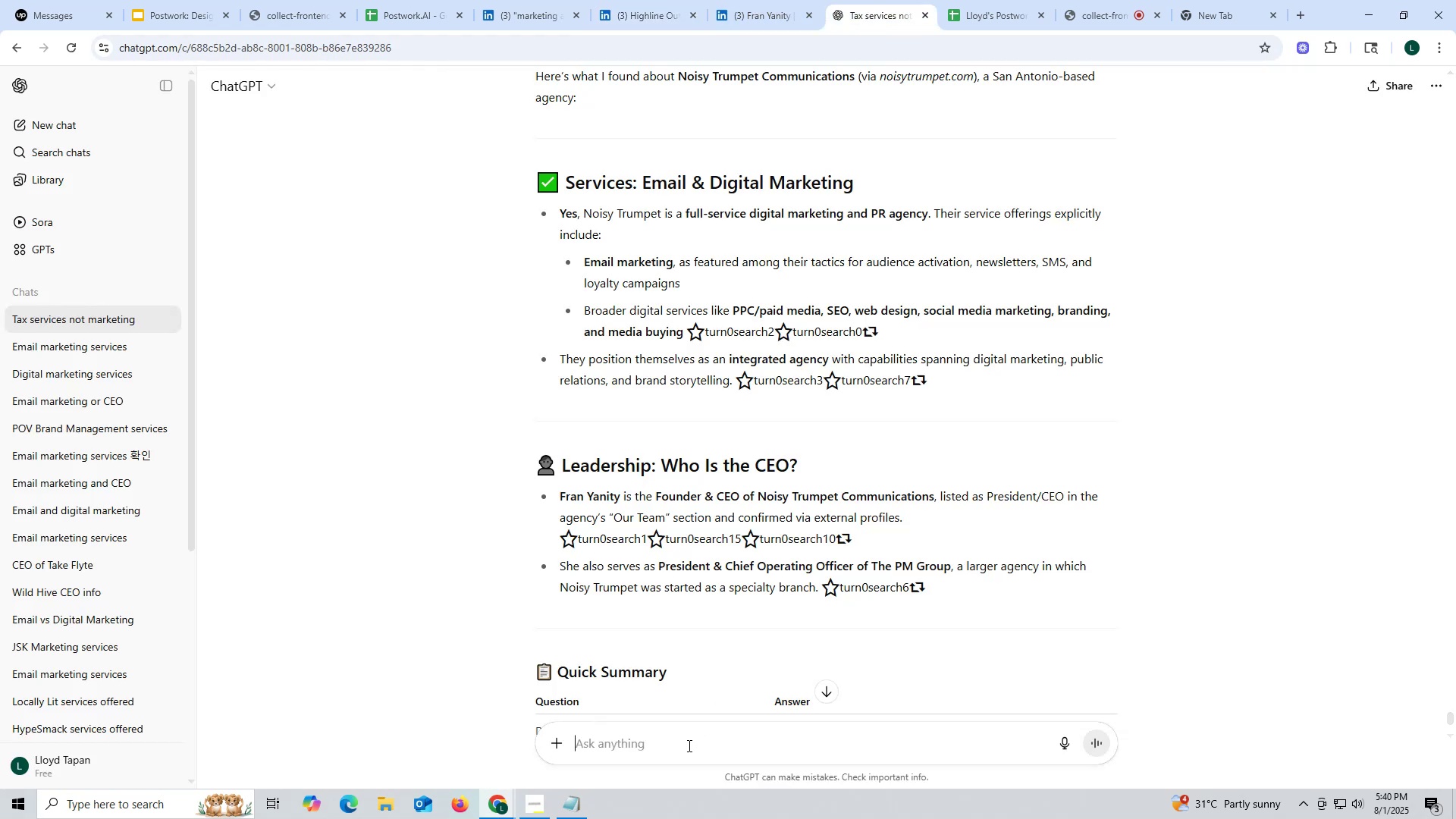 
key(Control+V)
 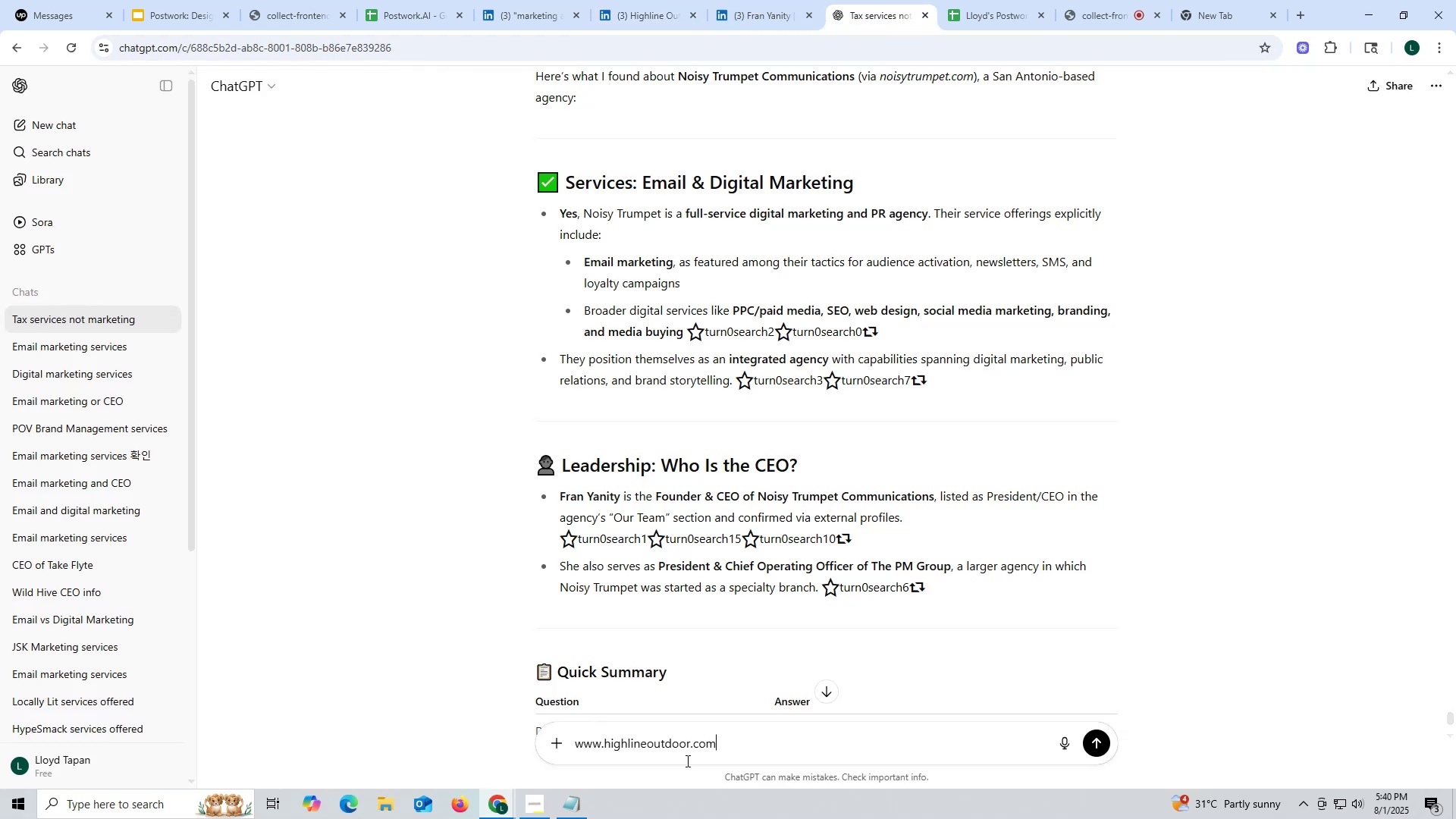 
key(Space)
 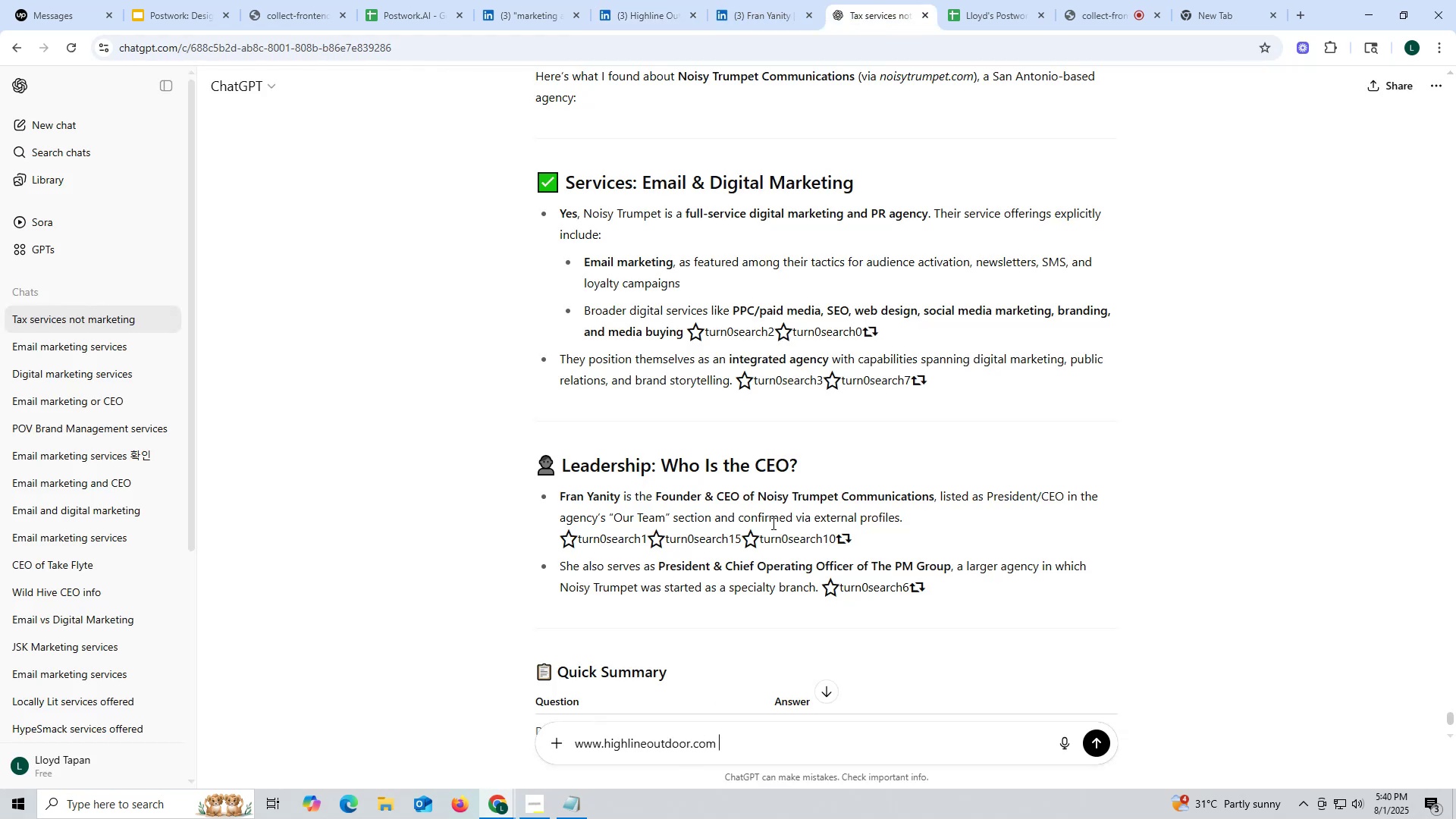 
scroll: coordinate [776, 511], scroll_direction: up, amount: 2.0
 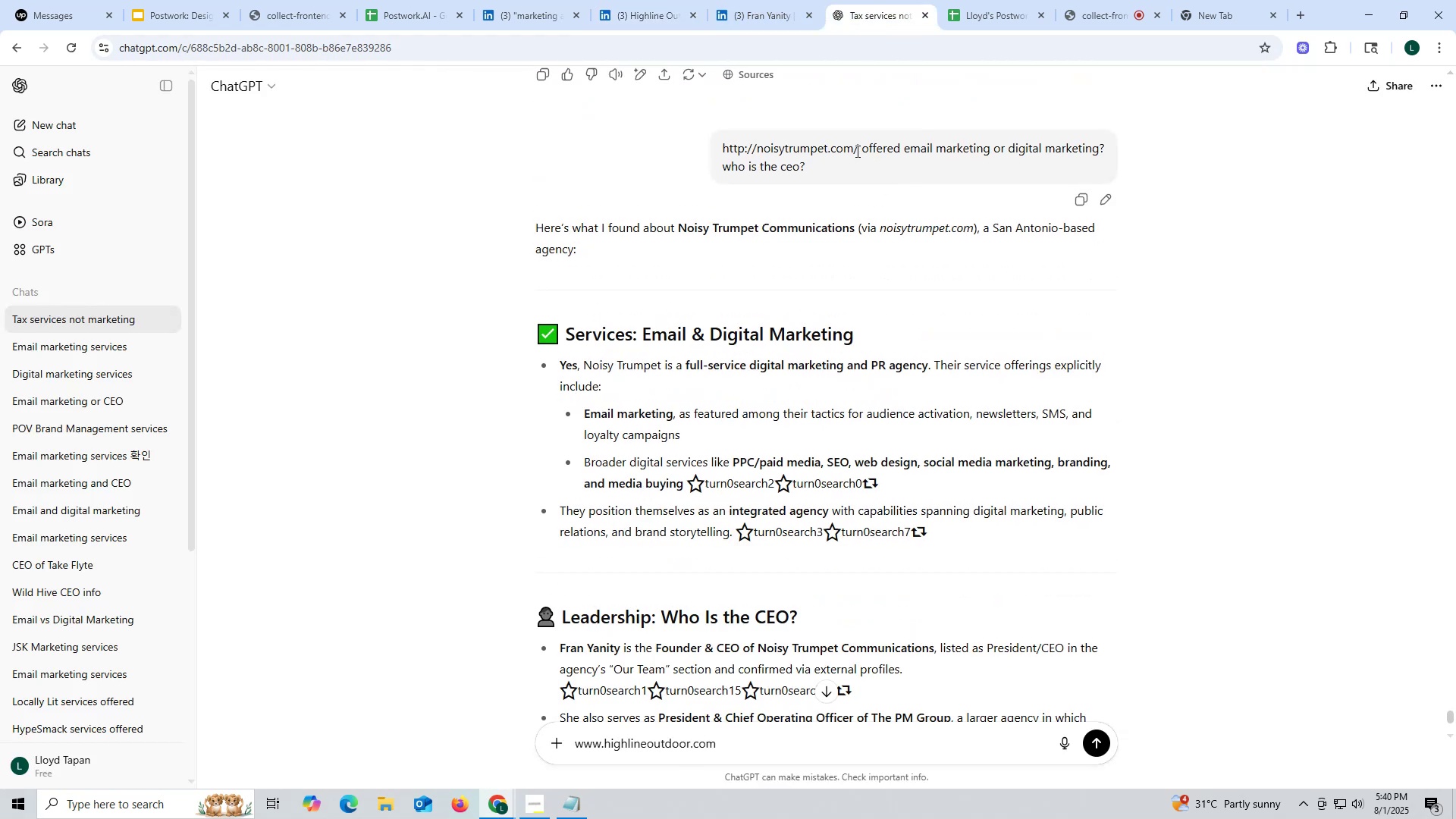 
left_click_drag(start_coordinate=[863, 149], to_coordinate=[930, 166])
 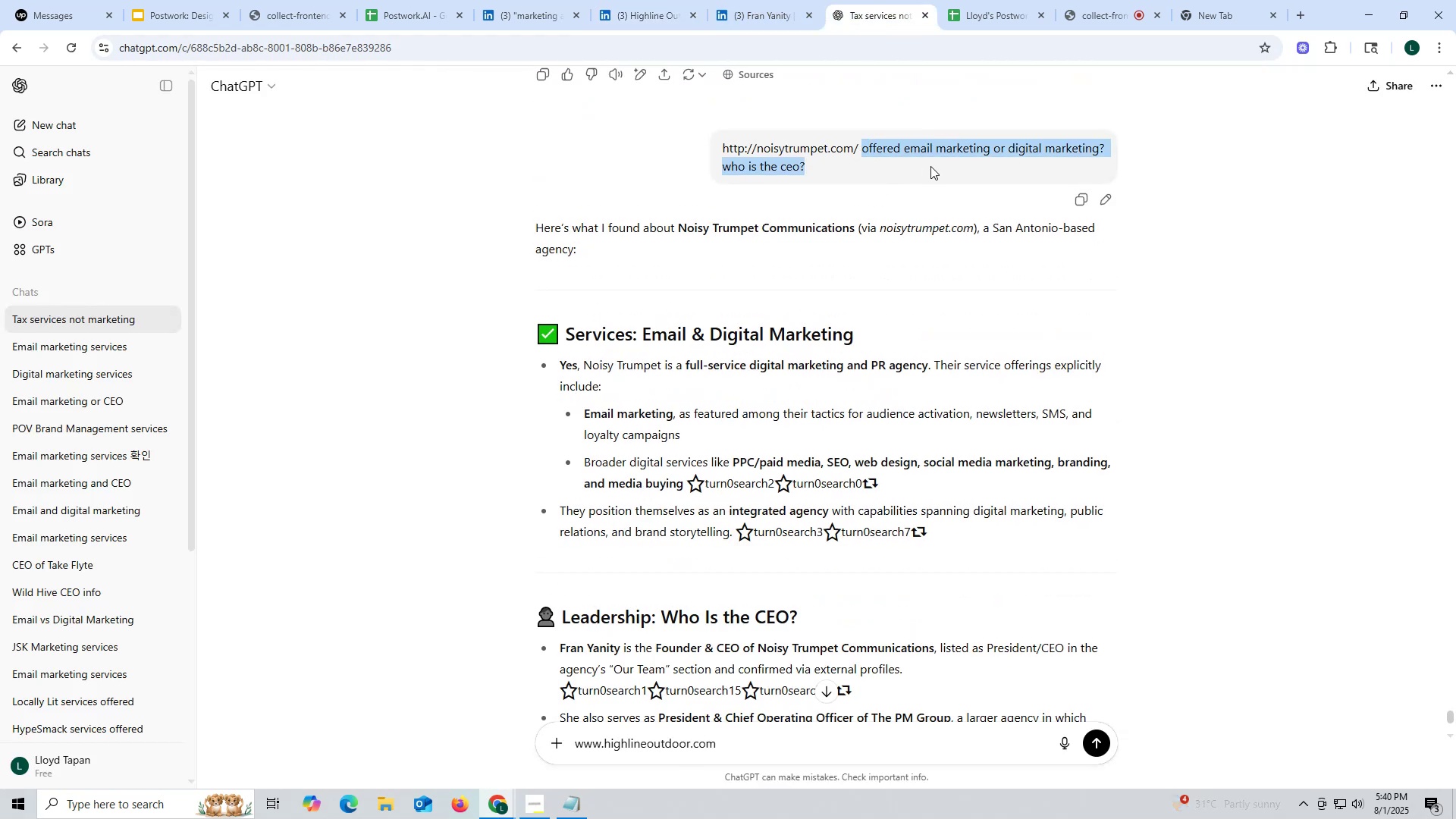 
key(Control+ControlLeft)
 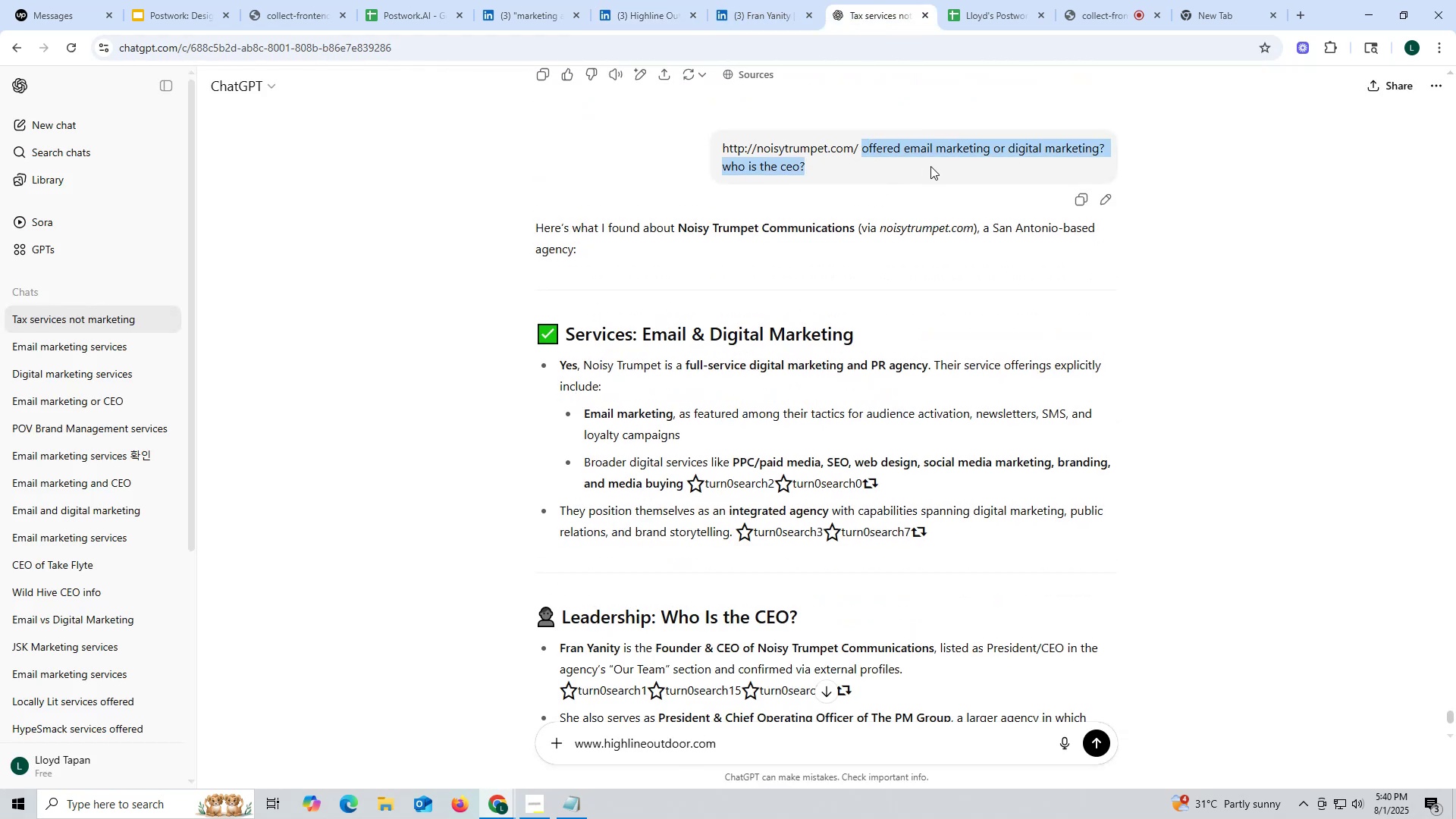 
key(Control+C)
 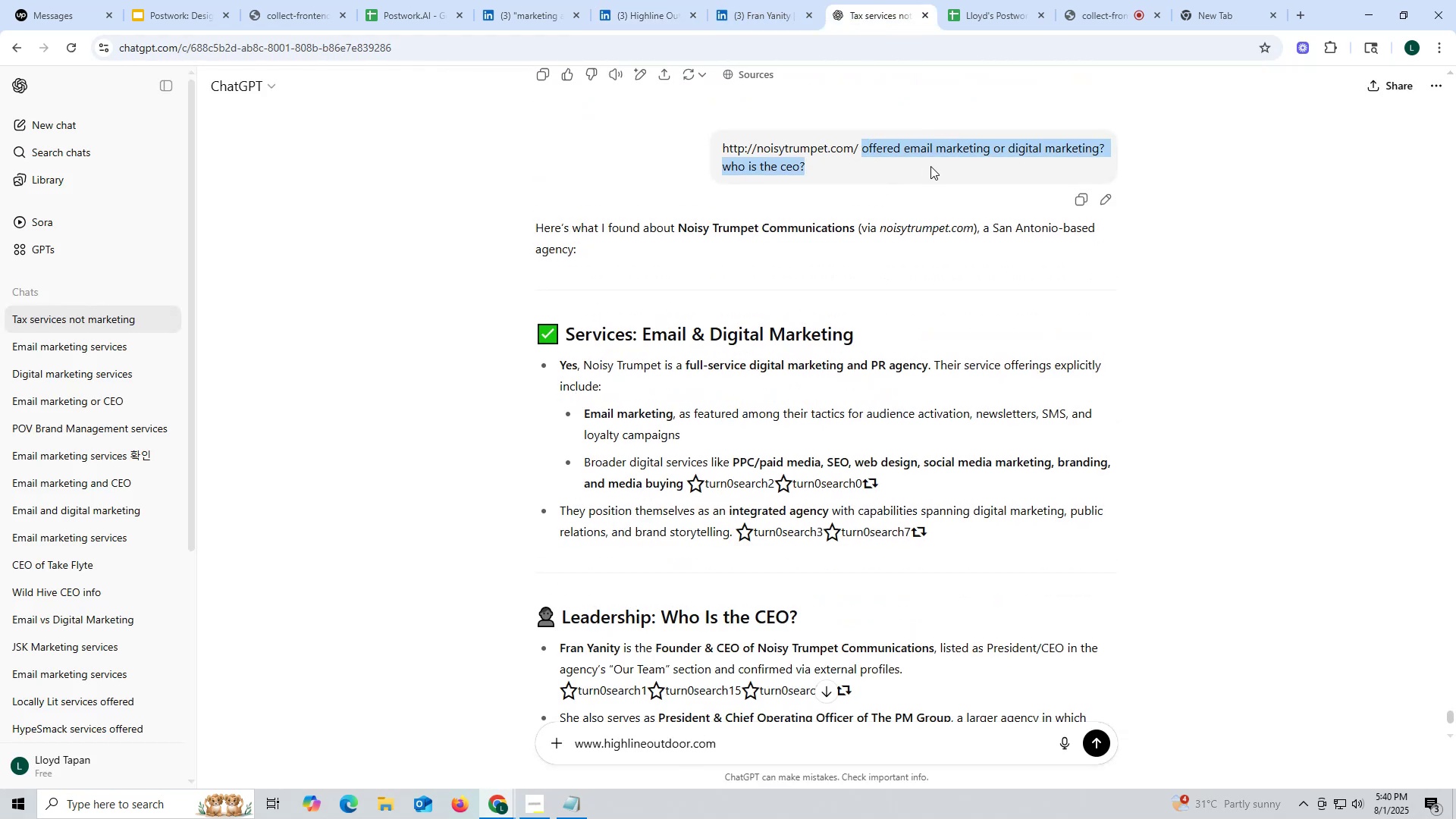 
key(Control+ControlLeft)
 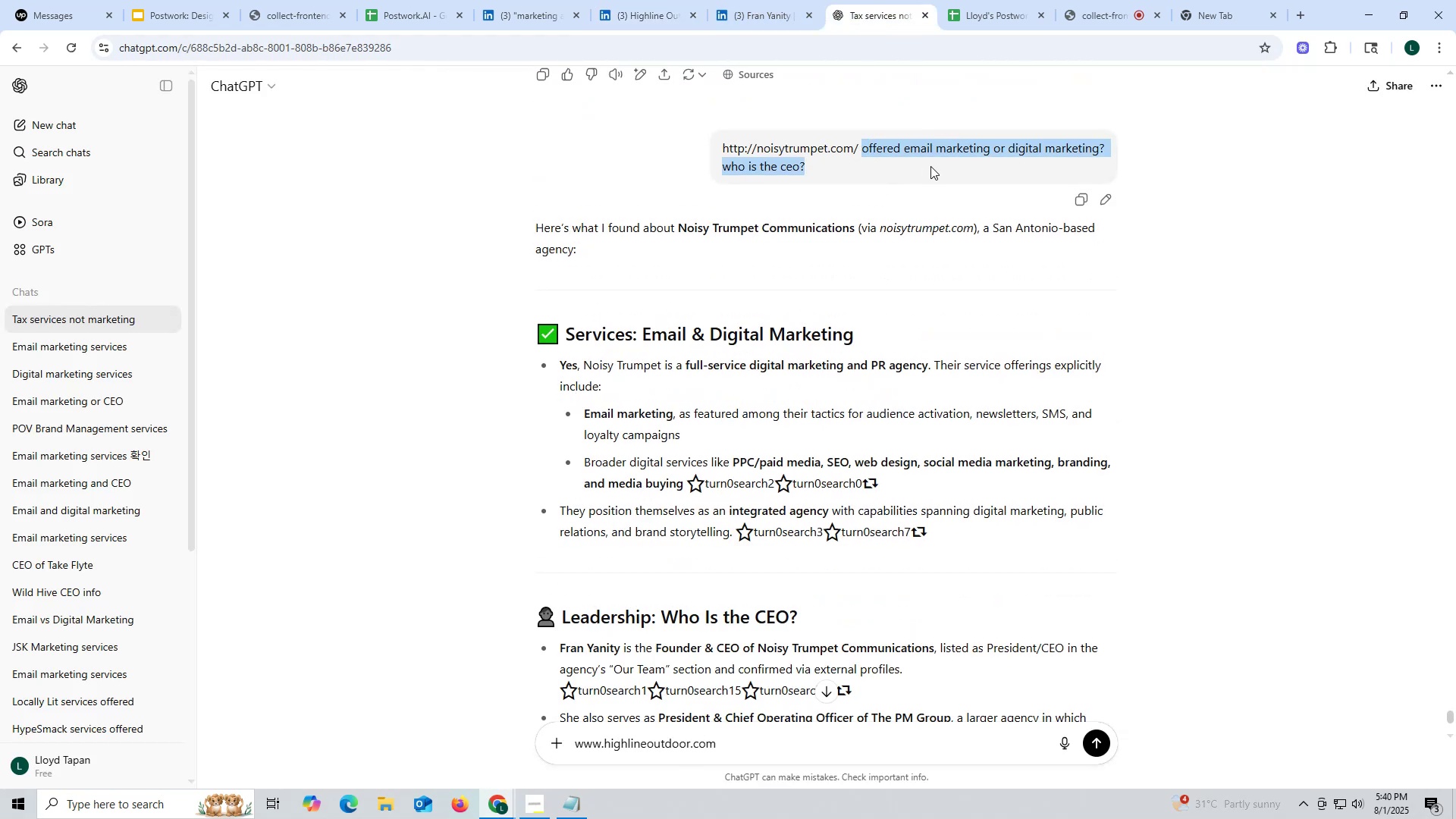 
key(Control+C)
 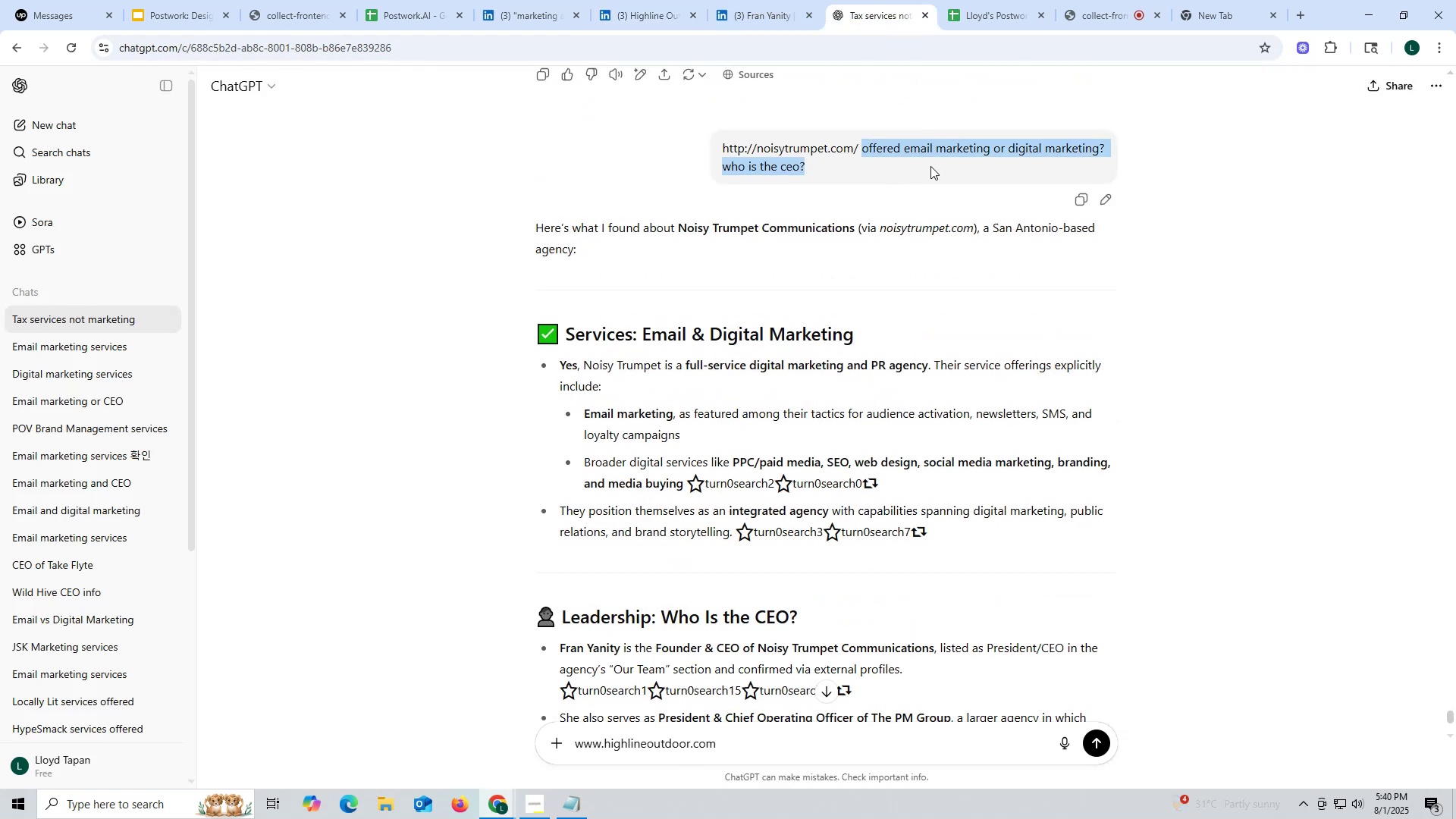 
key(Control+ControlLeft)
 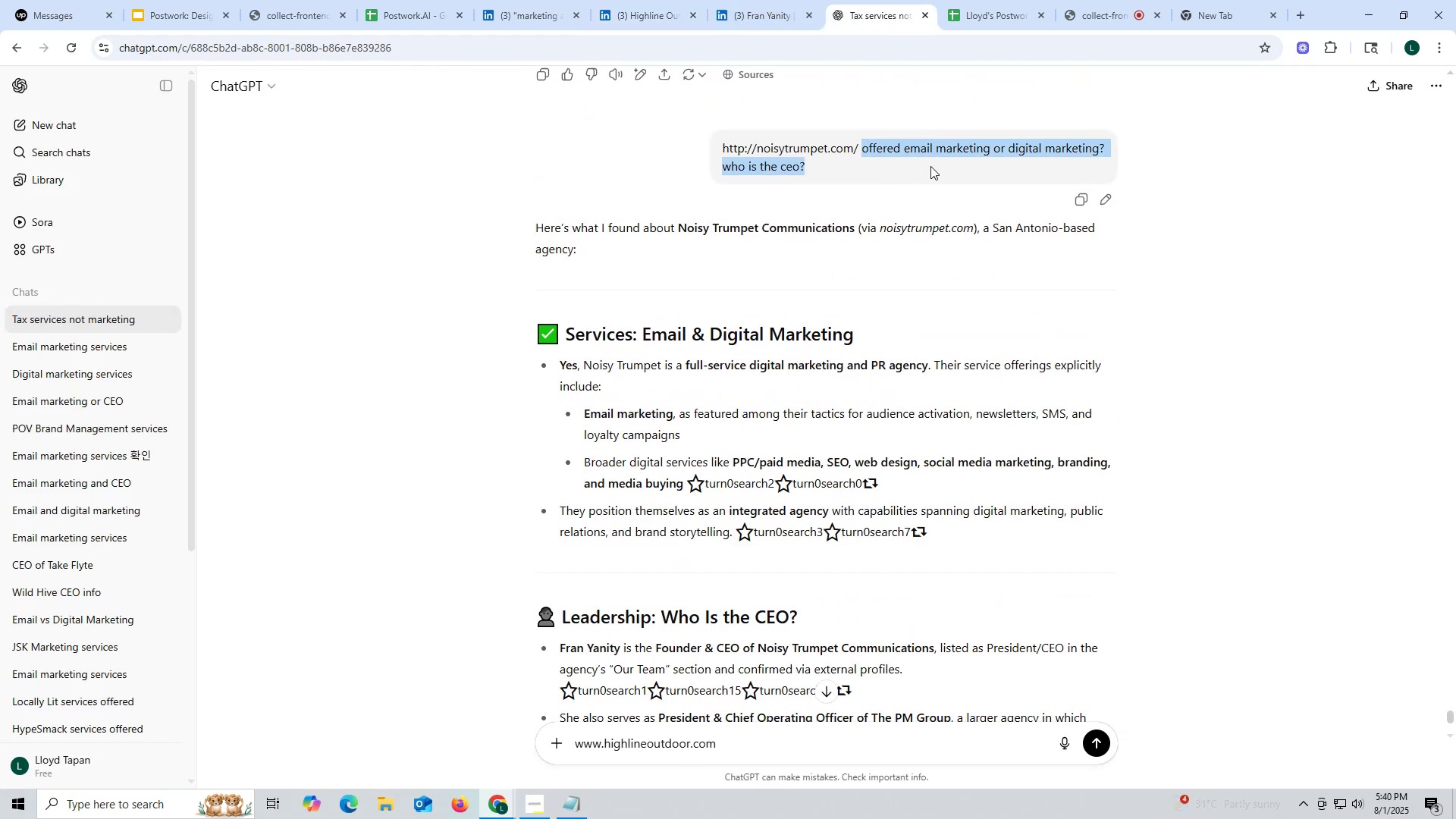 
key(Control+C)
 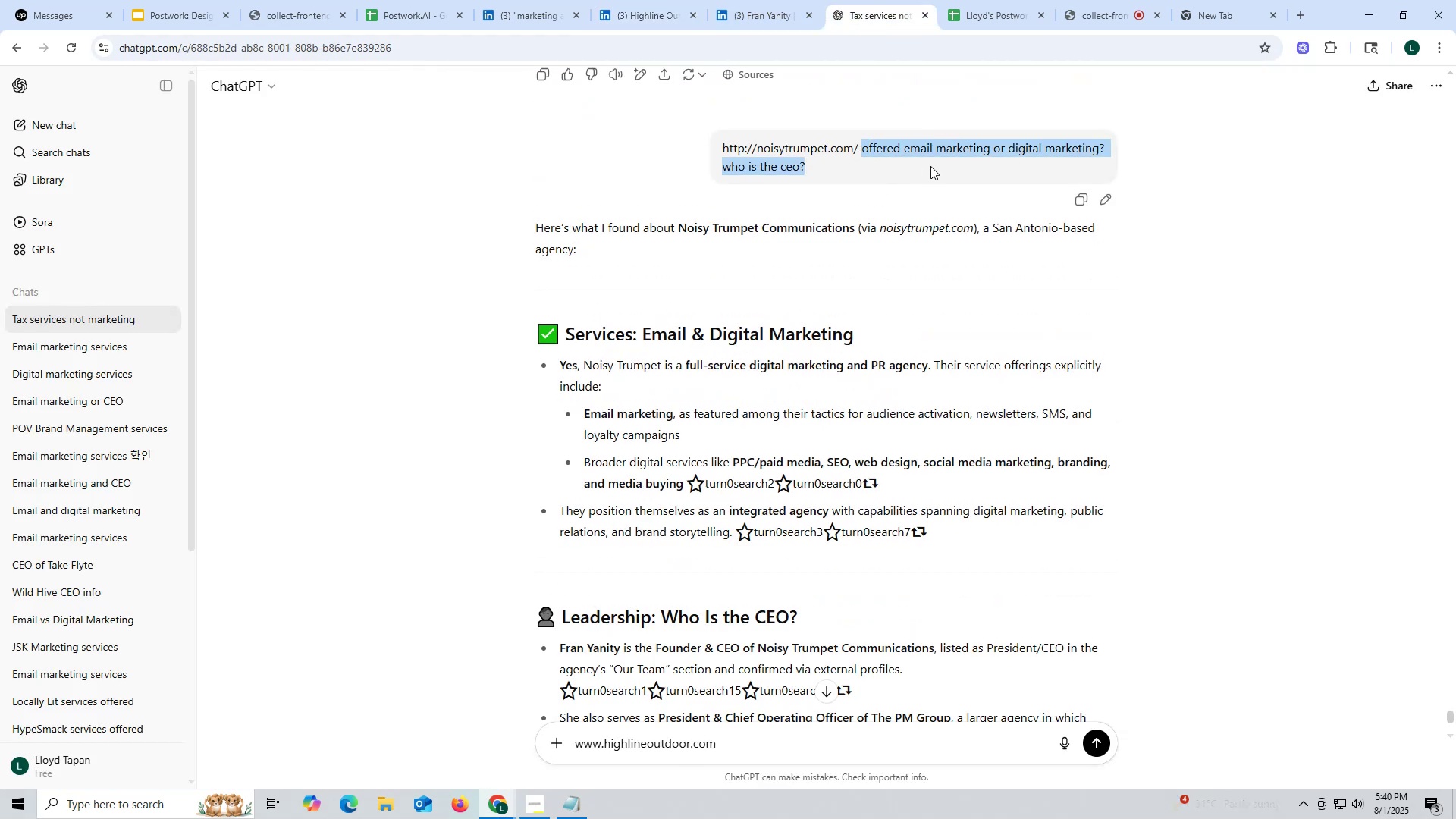 
key(Control+ControlLeft)
 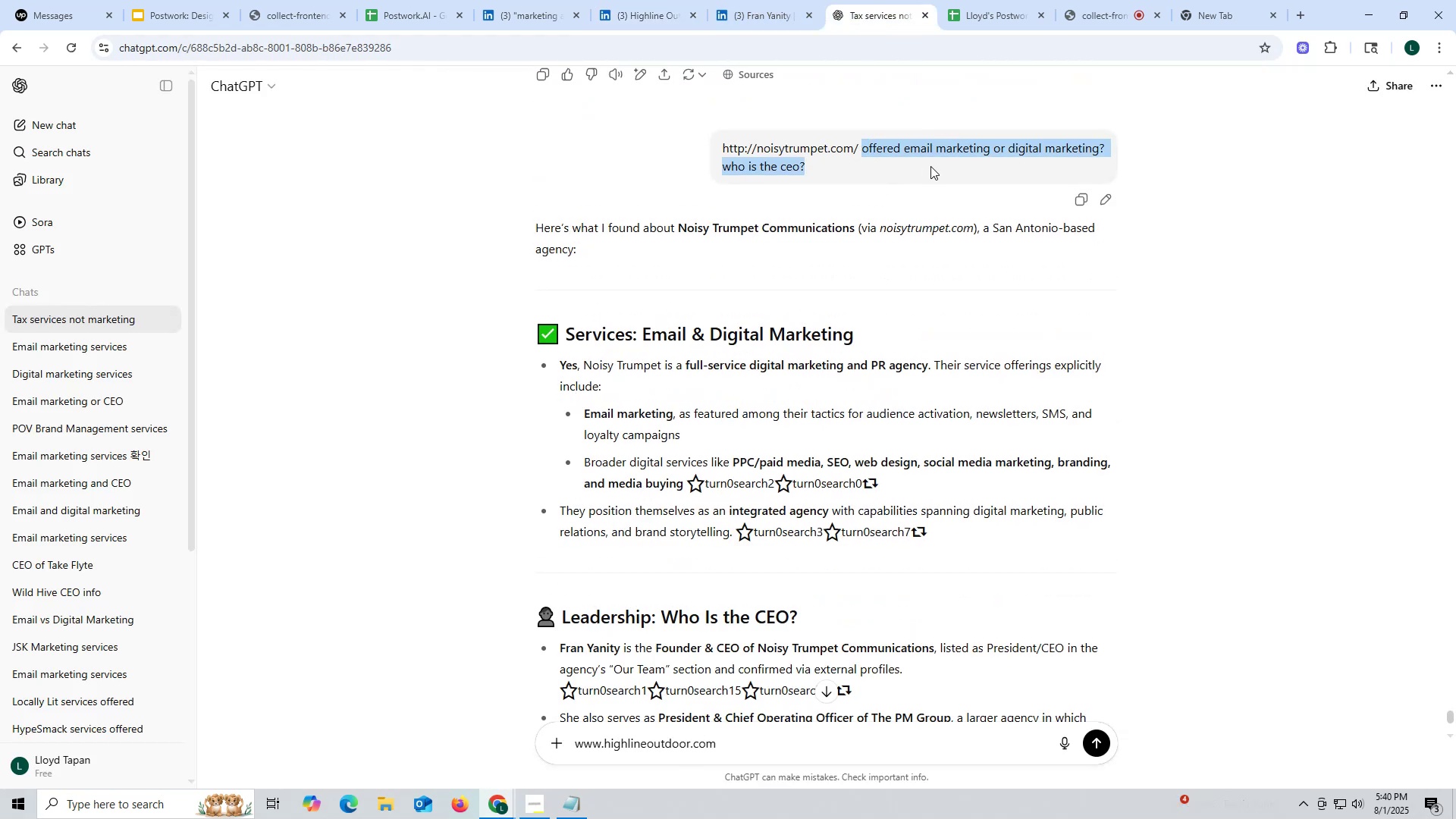 
key(Control+C)
 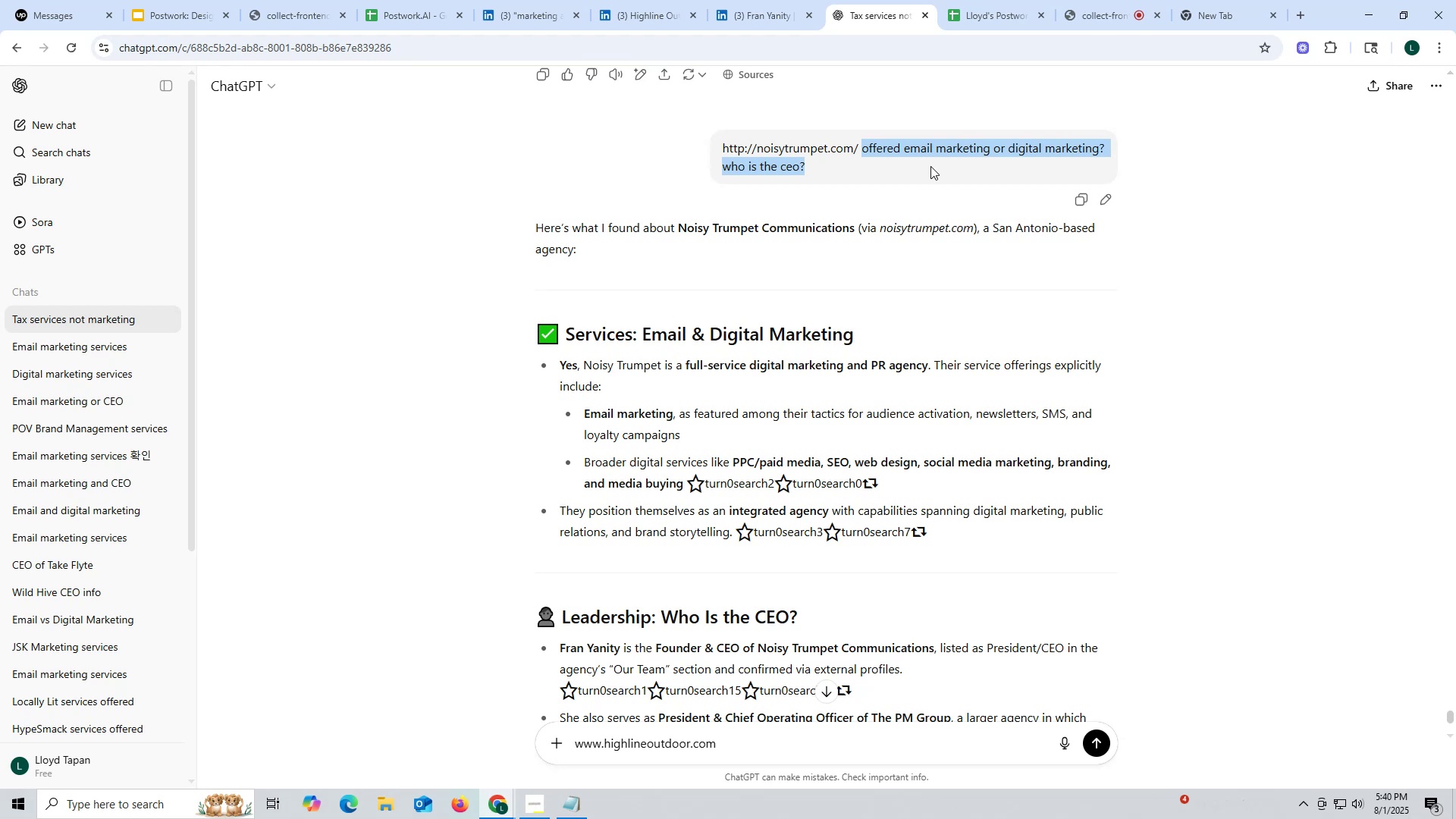 
key(Control+ControlLeft)
 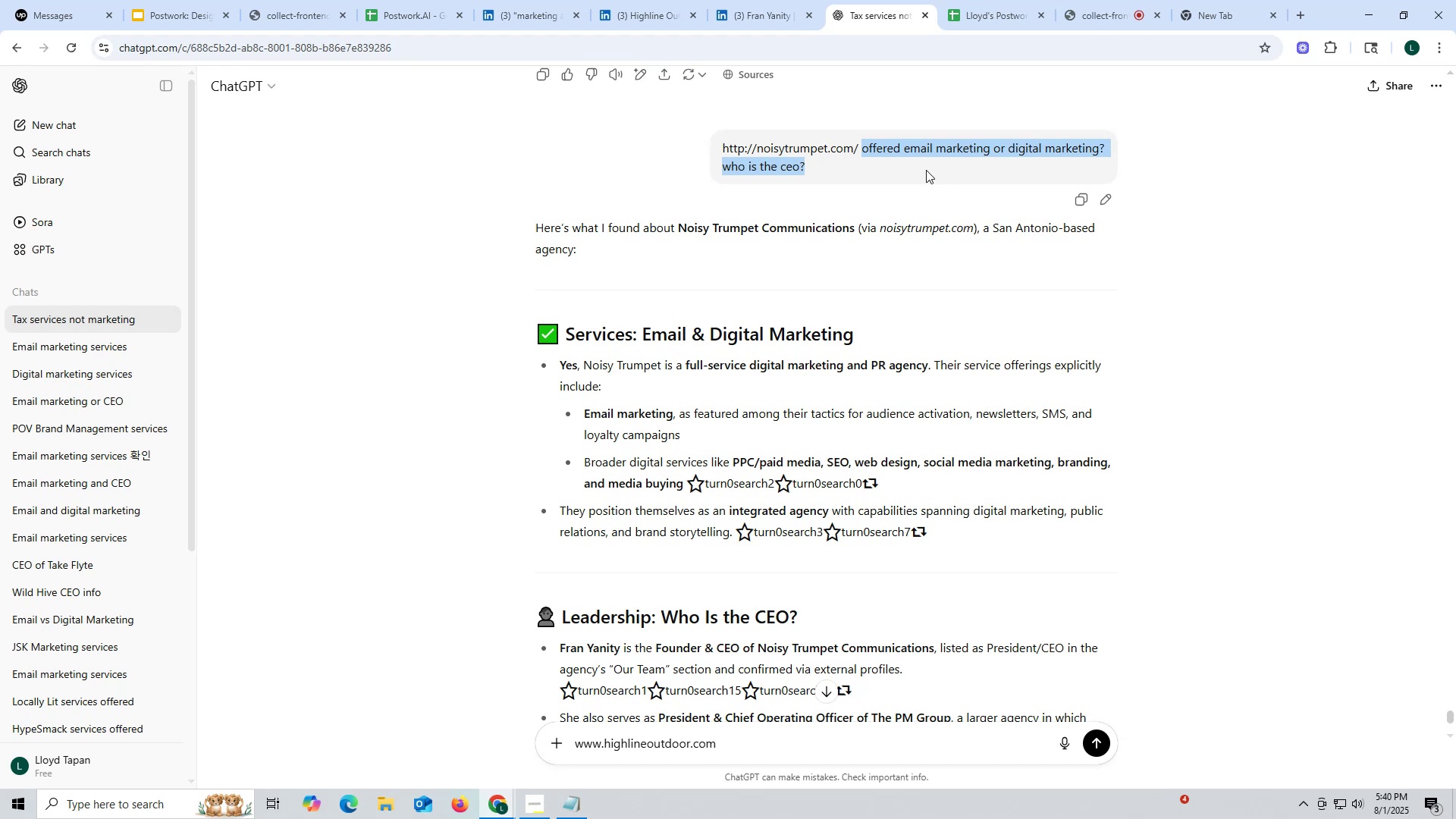 
key(Control+C)
 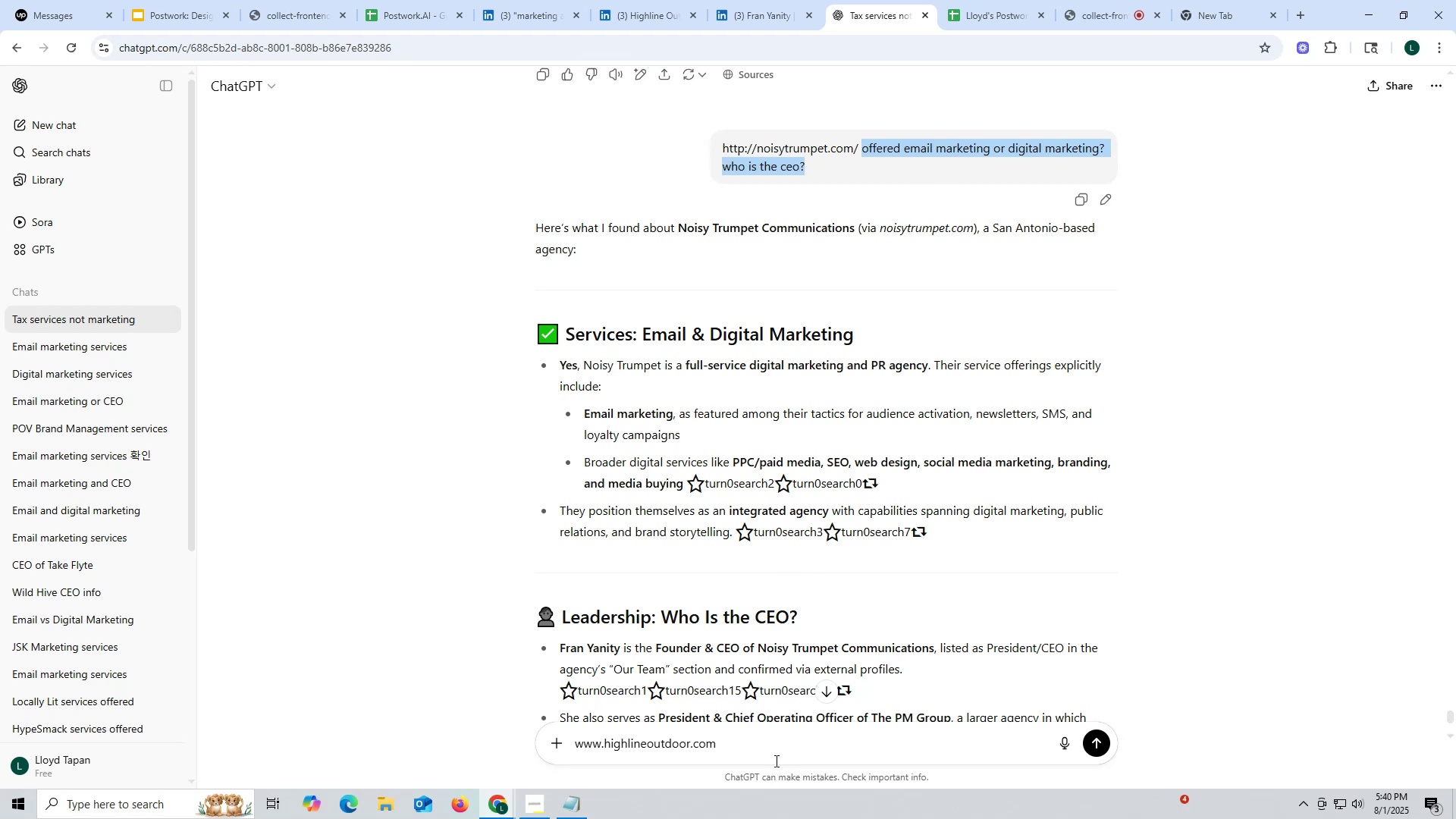 
key(Control+ControlLeft)
 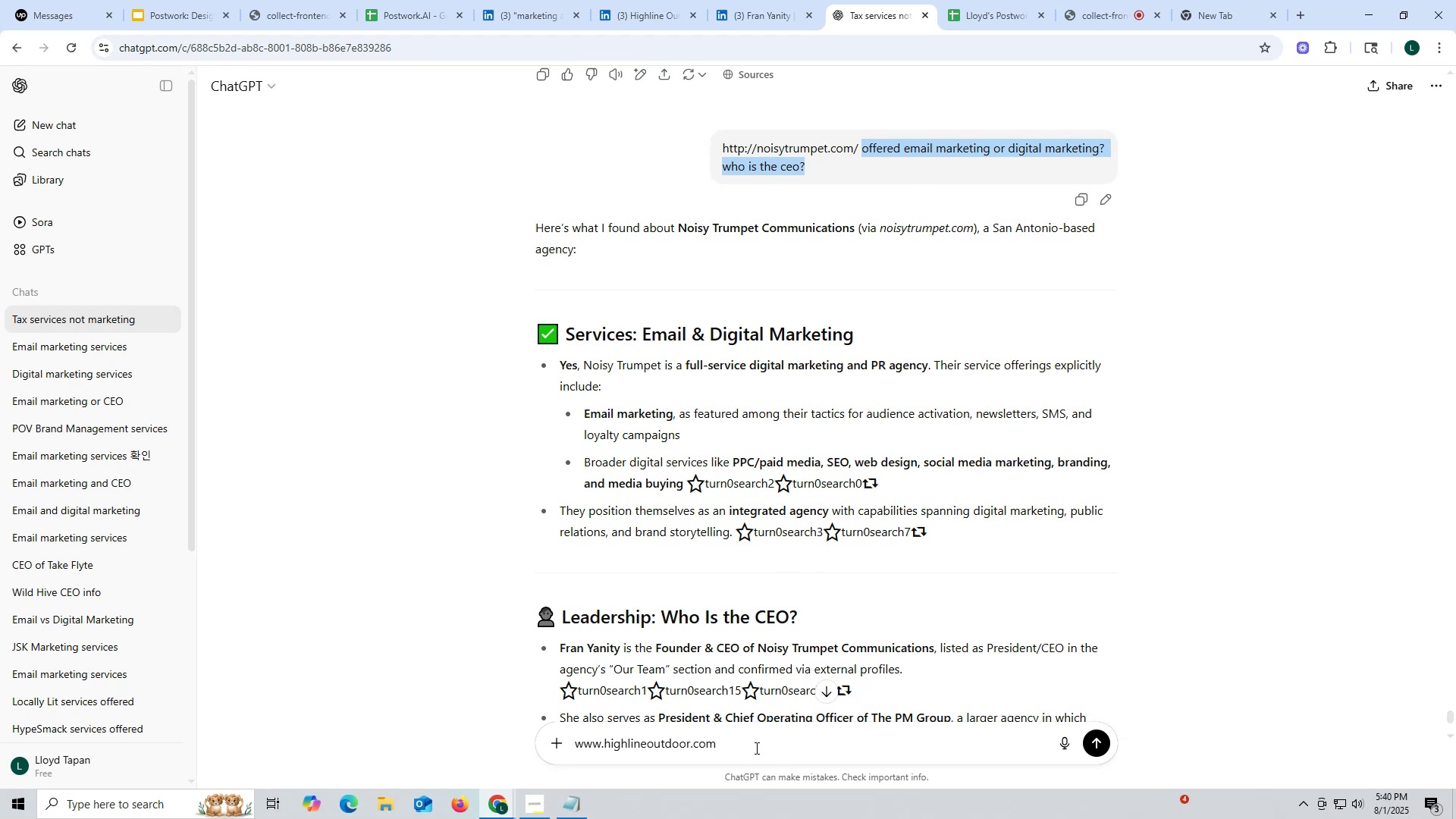 
left_click([755, 748])
 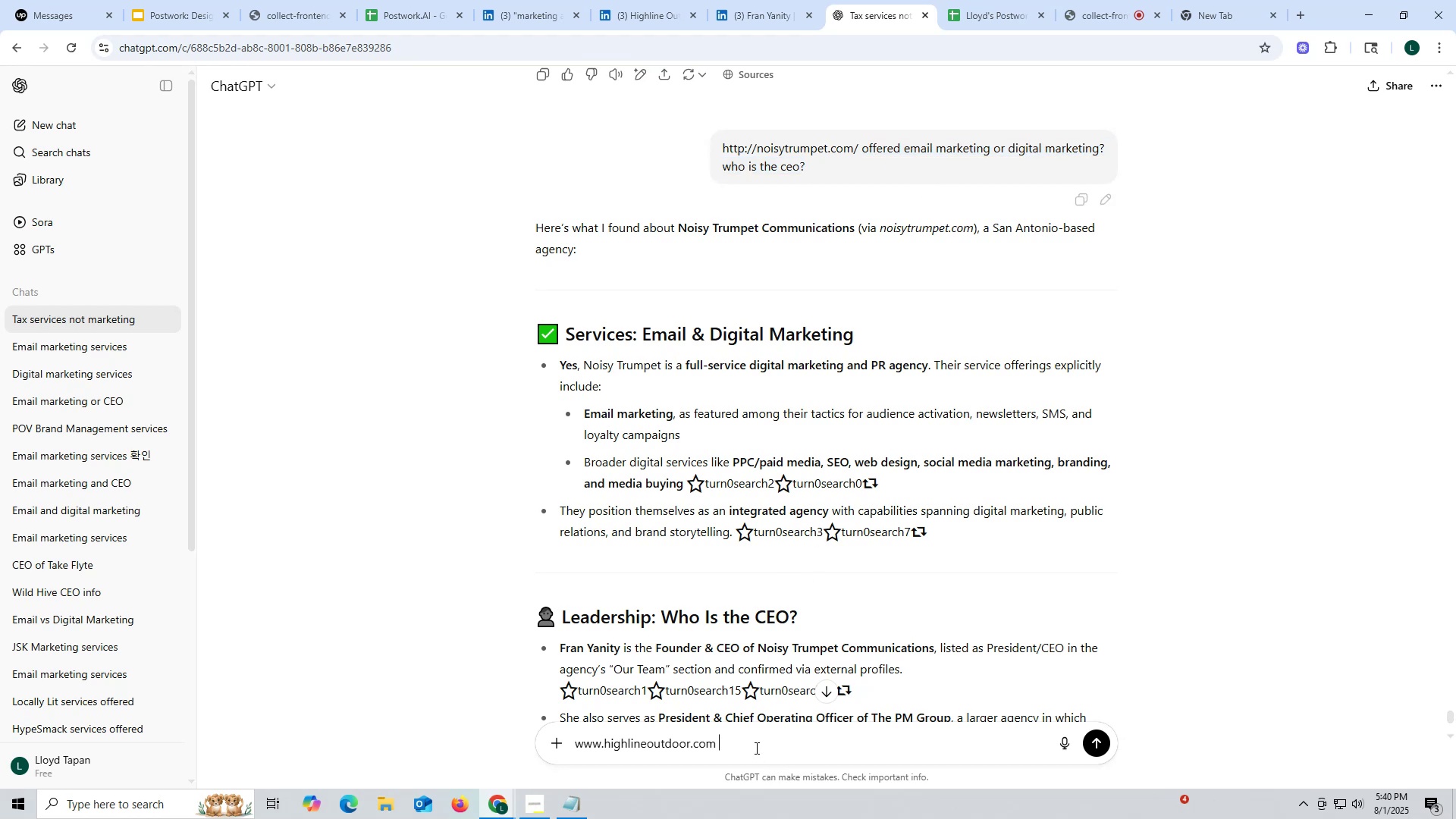 
key(Control+V)
 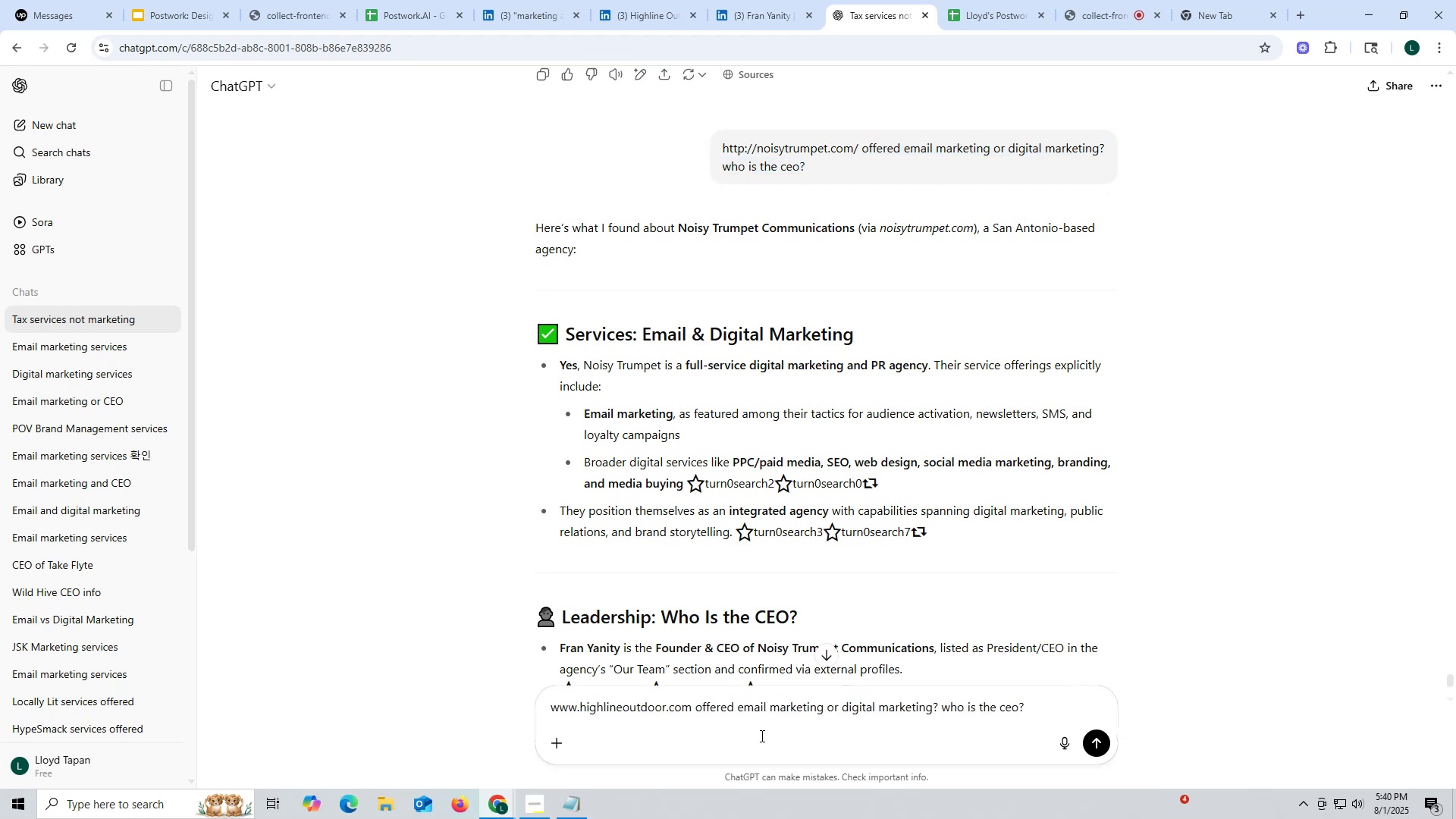 
key(Enter)
 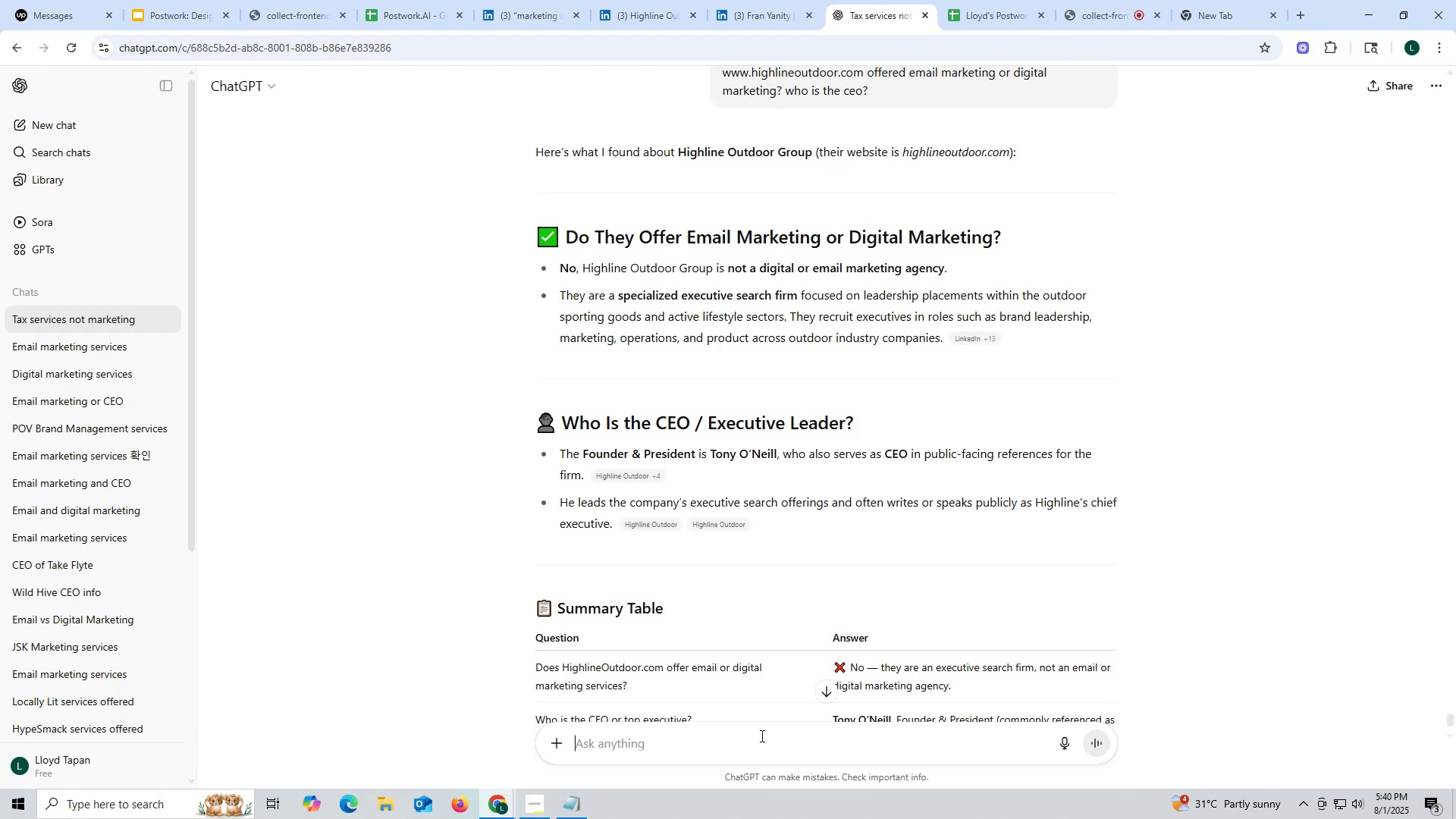 
wait(14.94)
 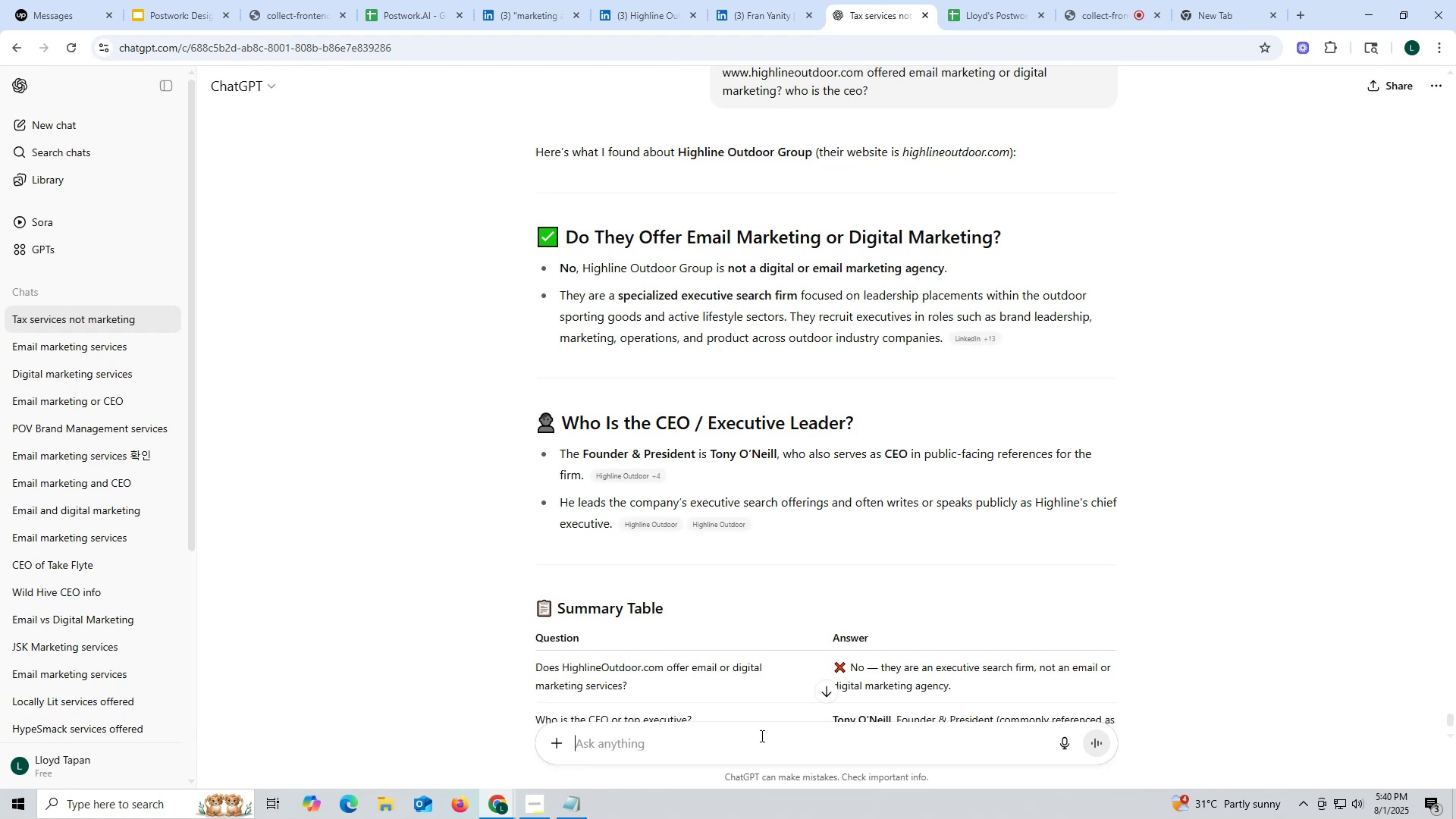 
left_click_drag(start_coordinate=[643, 16], to_coordinate=[654, 18])
 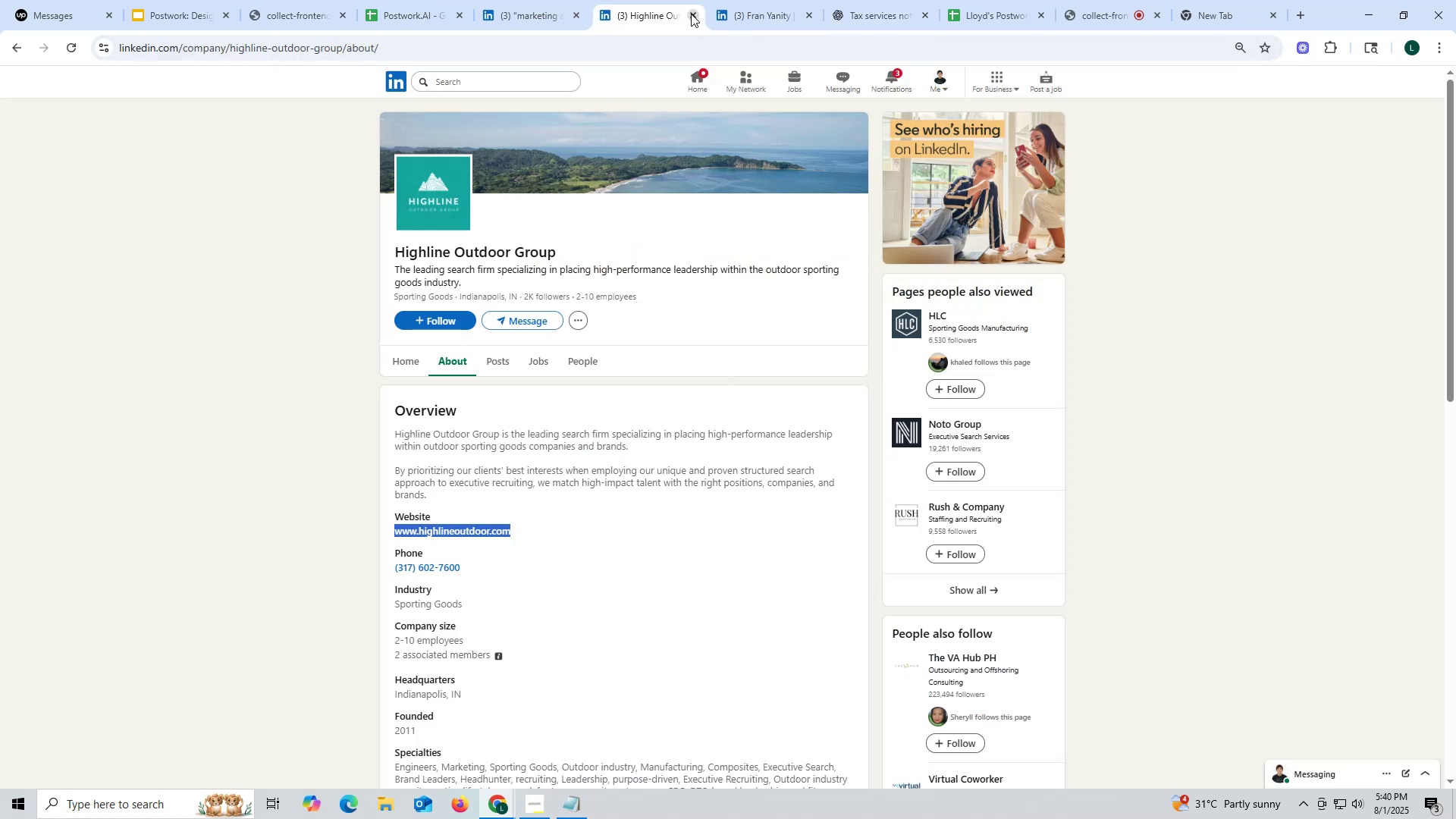 
left_click([692, 13])
 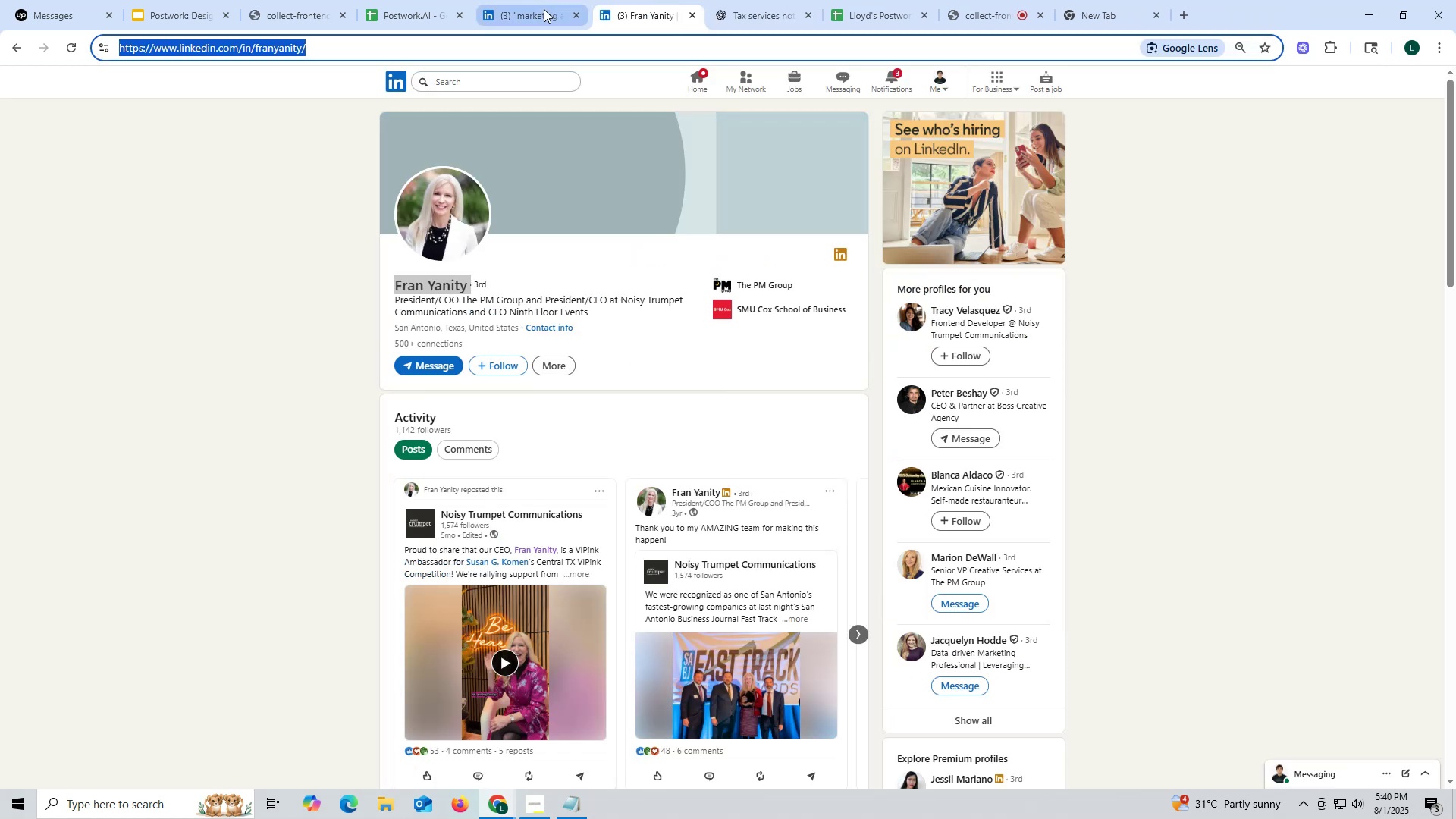 
left_click([539, 7])
 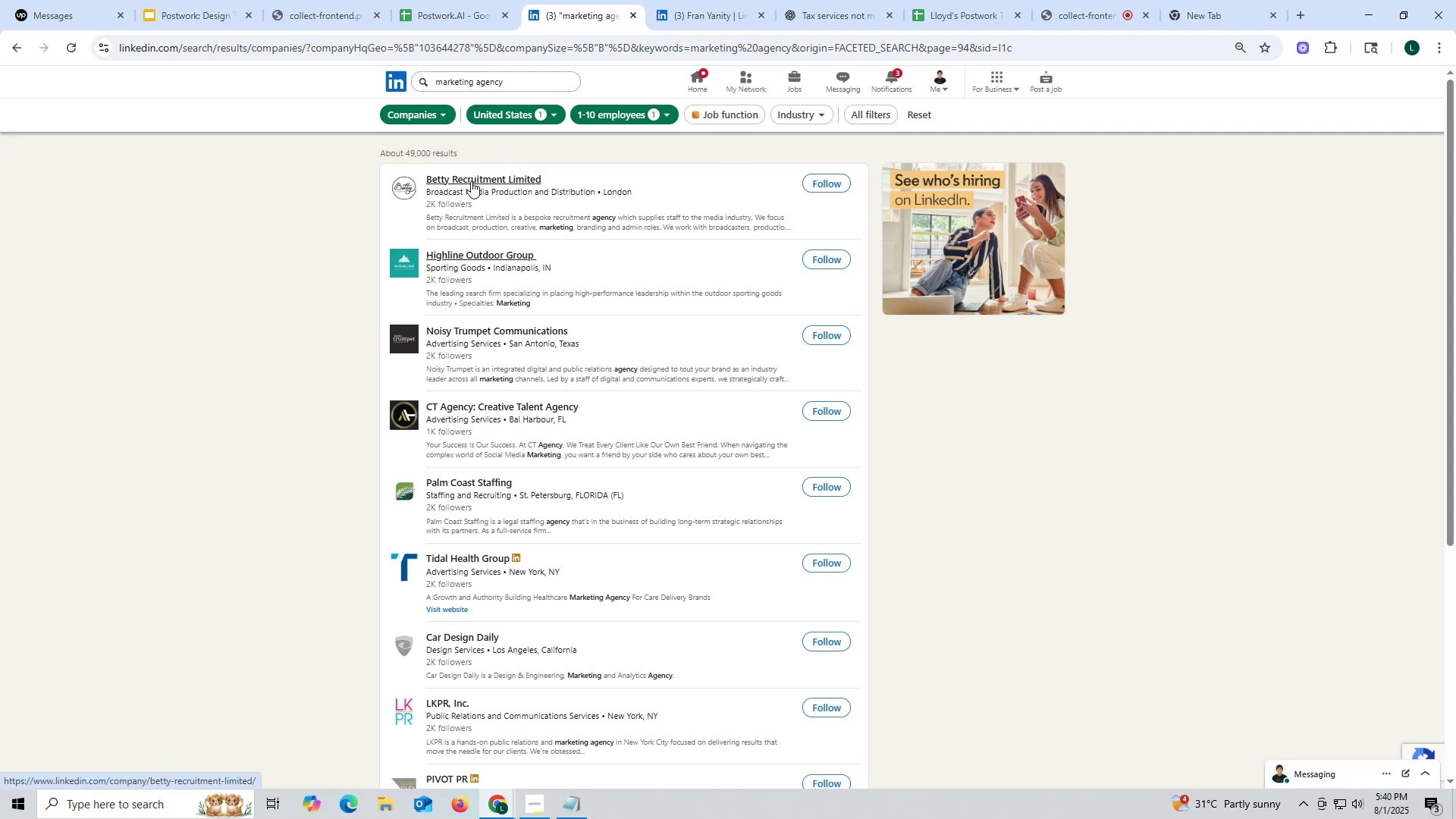 
wait(5.9)
 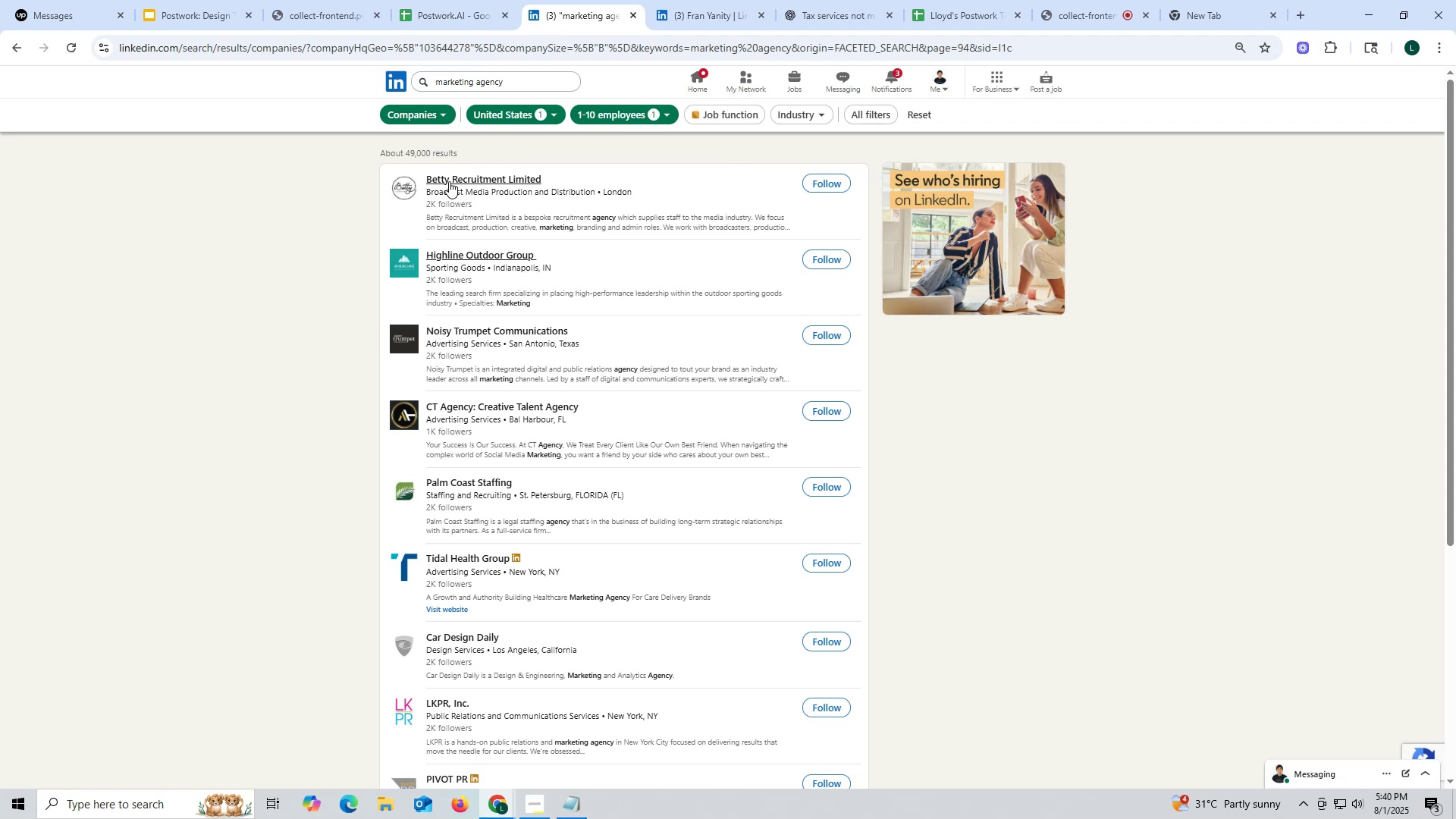 
scroll: coordinate [560, 504], scroll_direction: down, amount: 11.0
 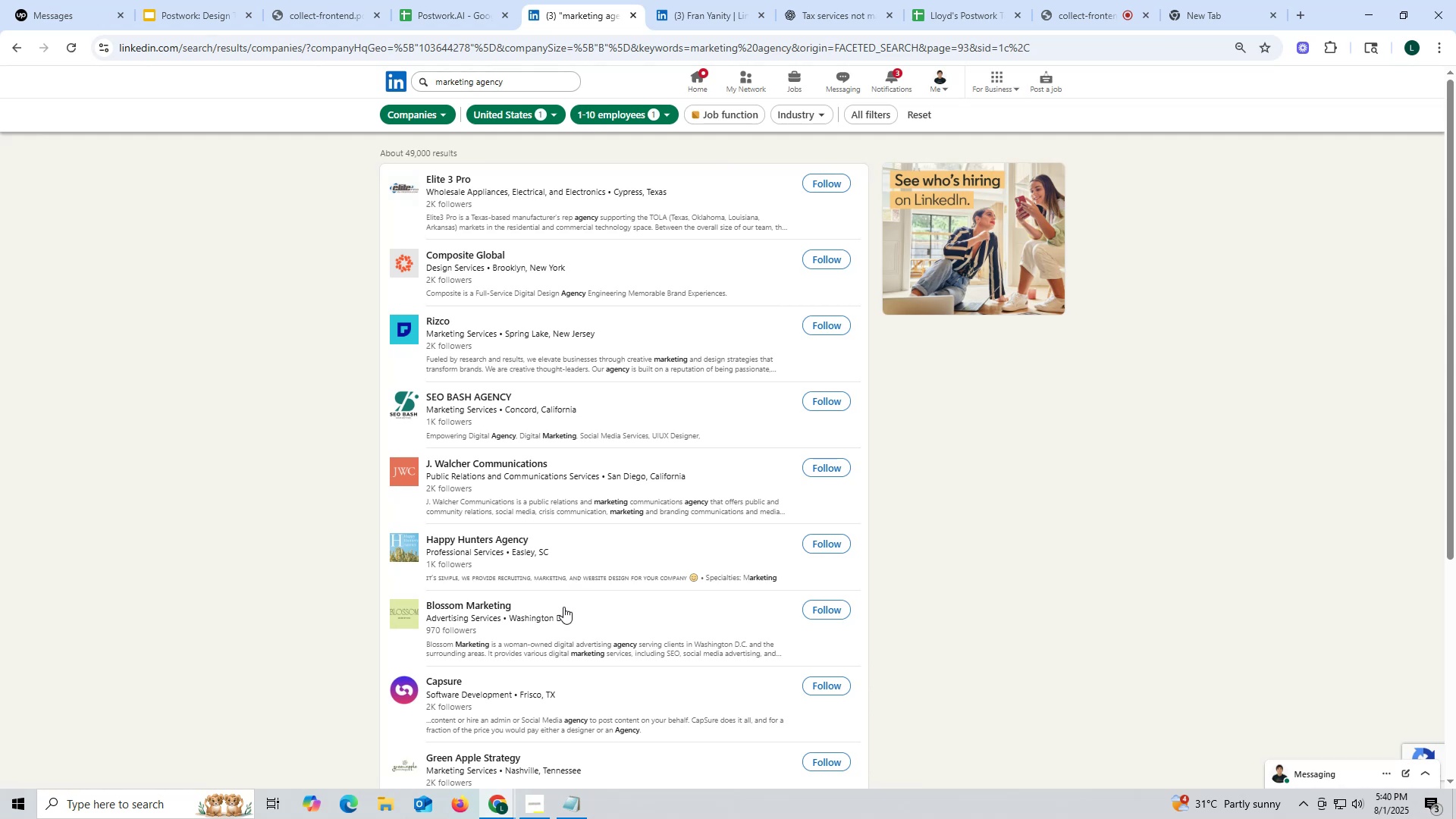 
wait(5.66)
 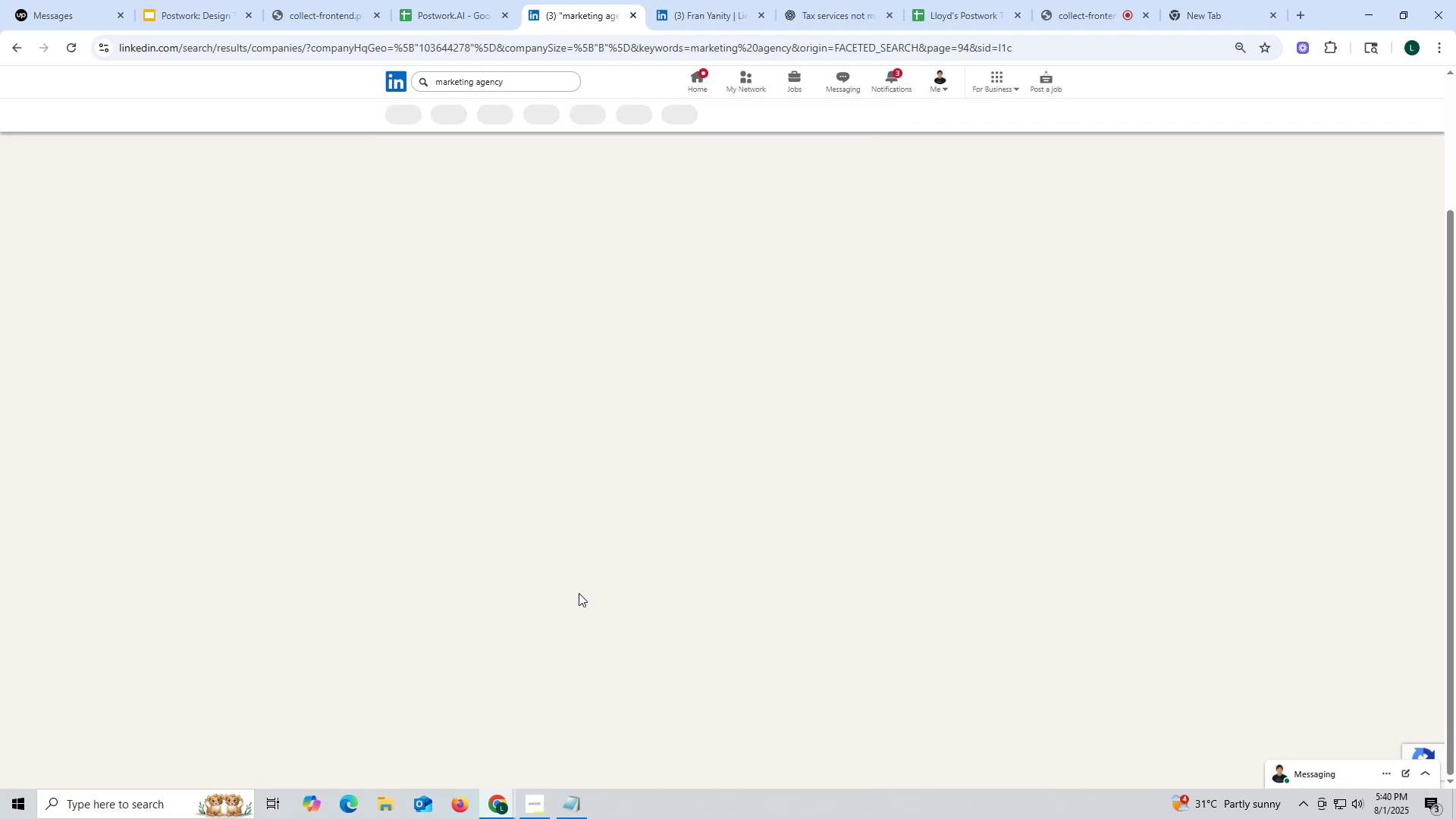 
left_click([1066, 12])
 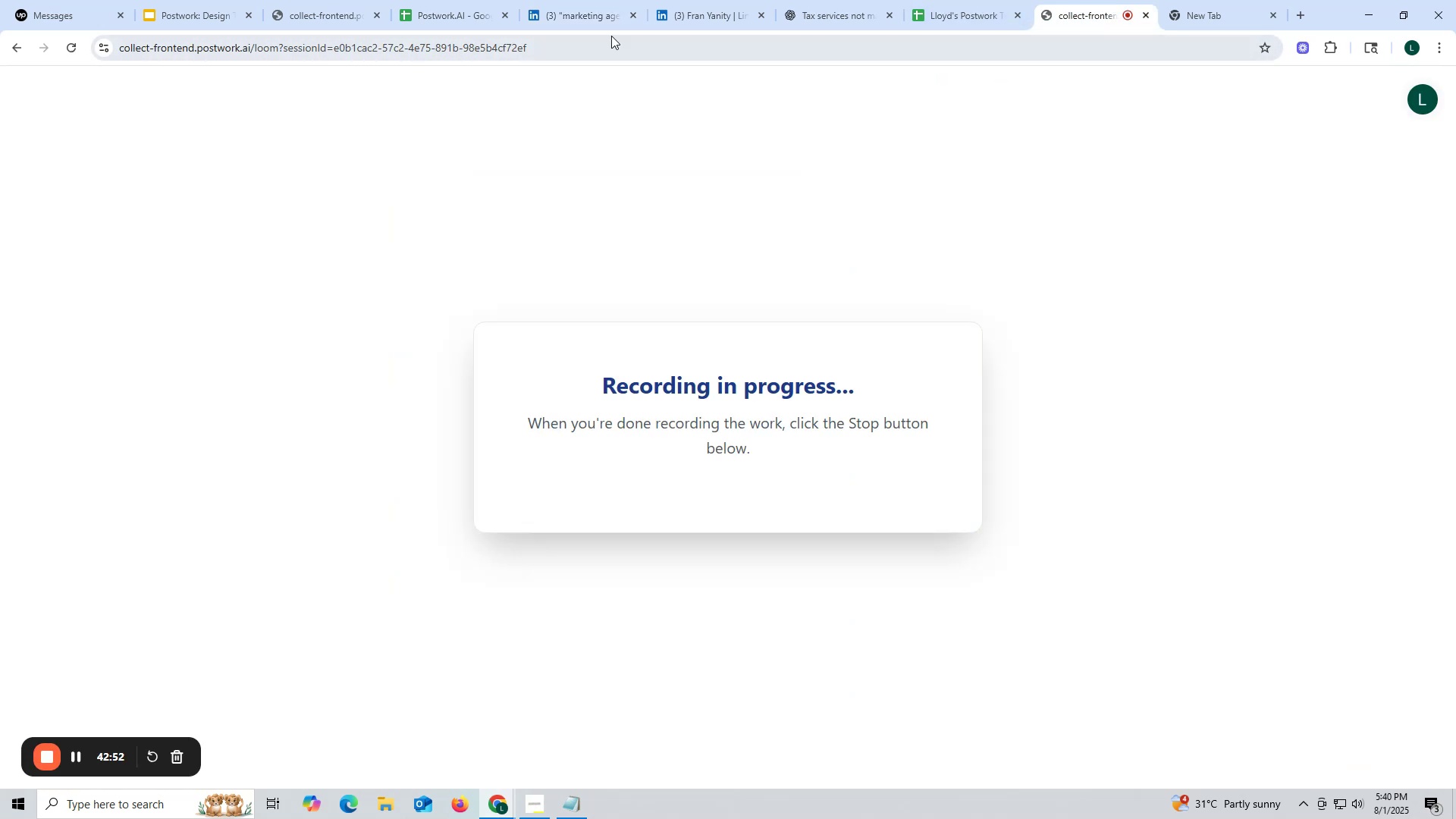 
left_click([593, 15])
 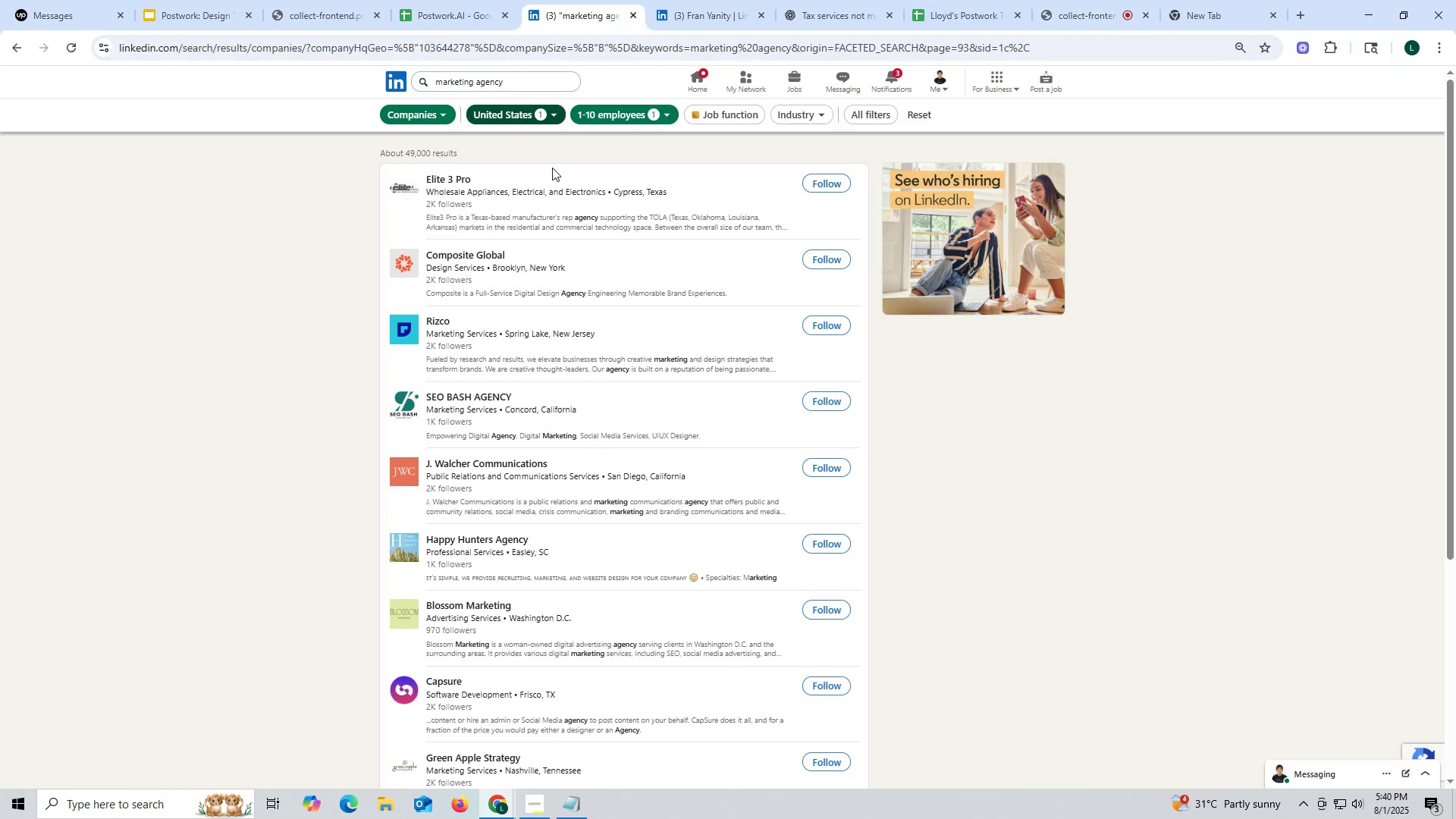 
scroll: coordinate [491, 502], scroll_direction: down, amount: 9.0
 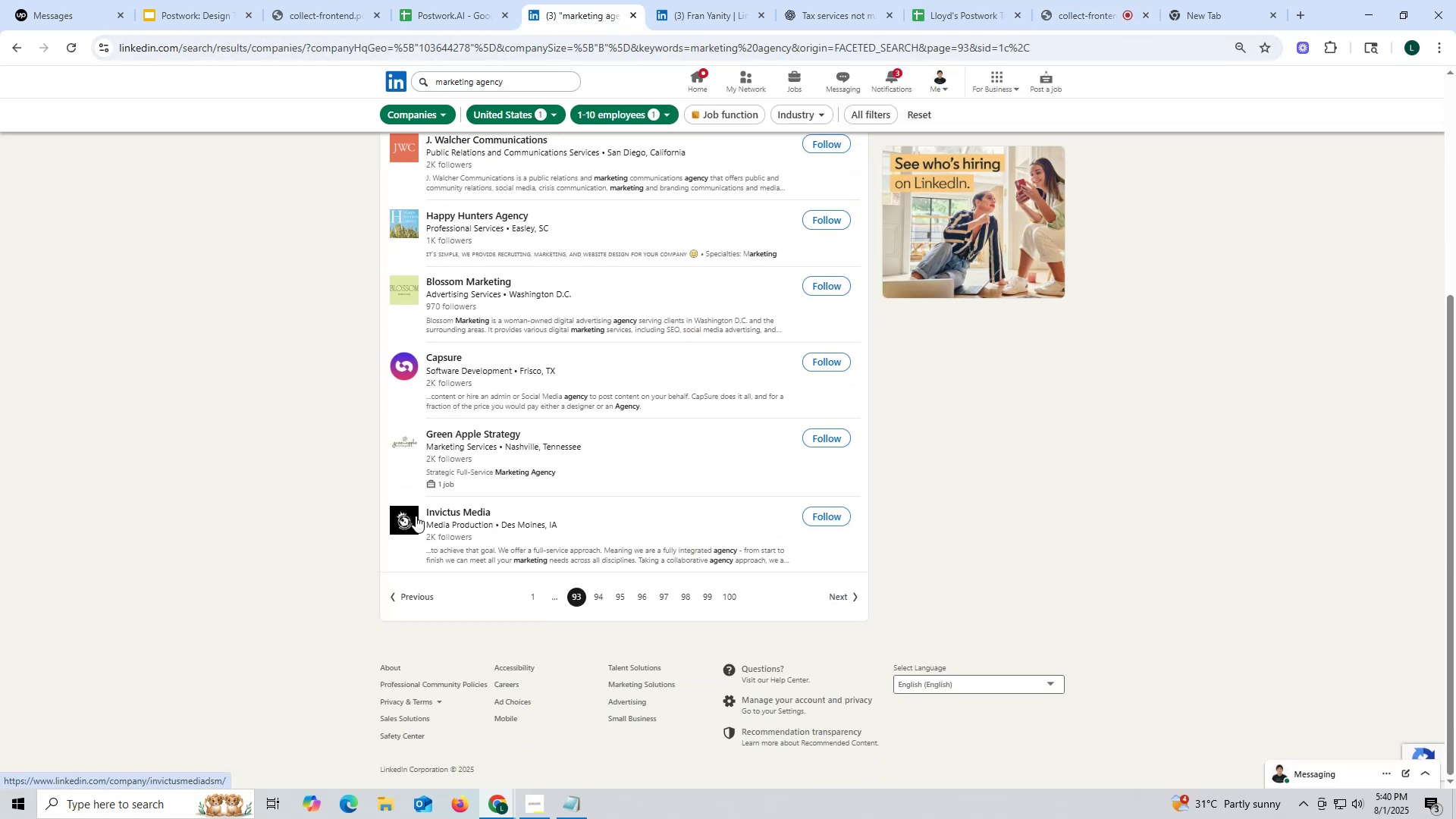 
right_click([456, 512])
 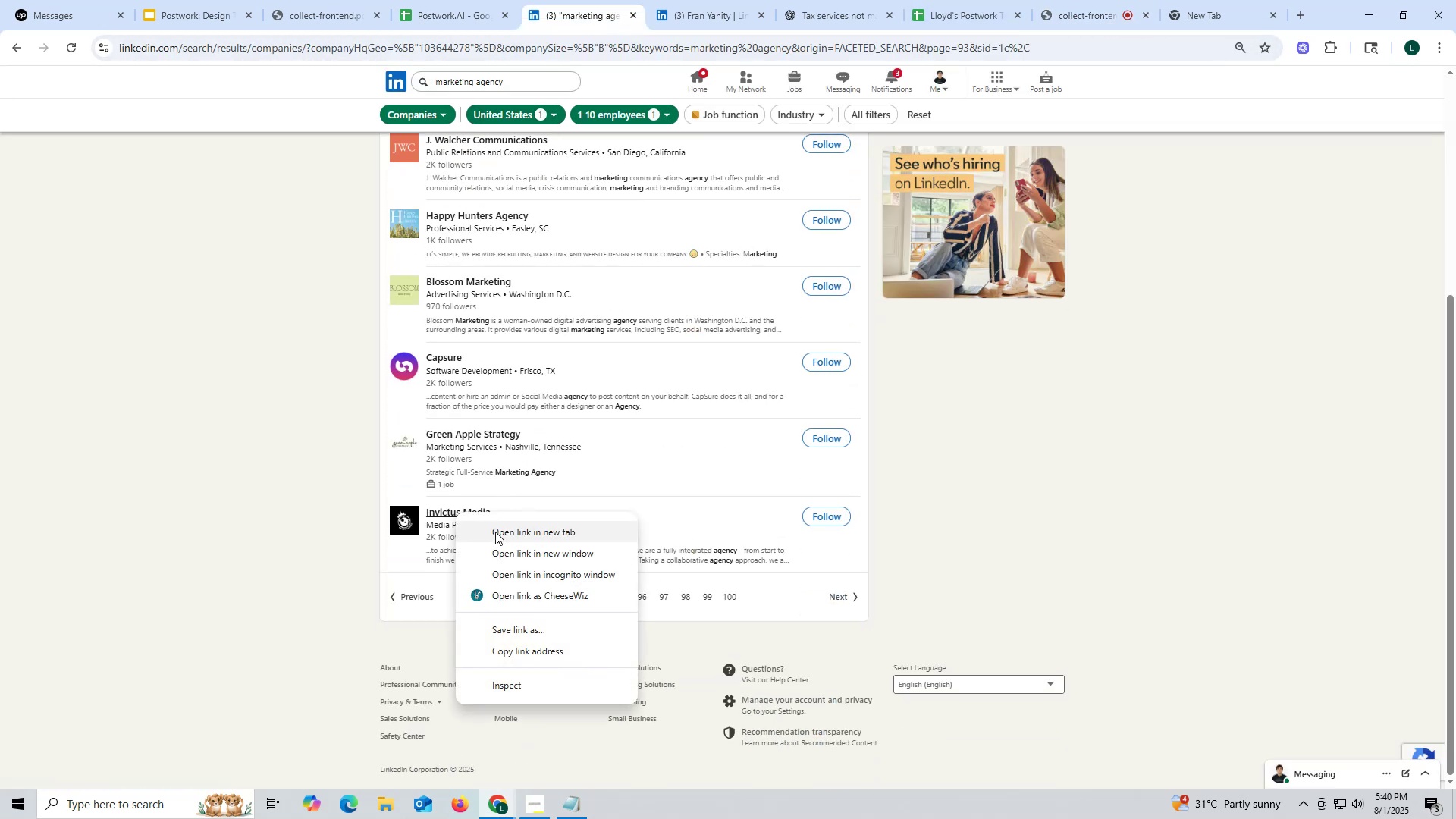 
left_click([497, 532])
 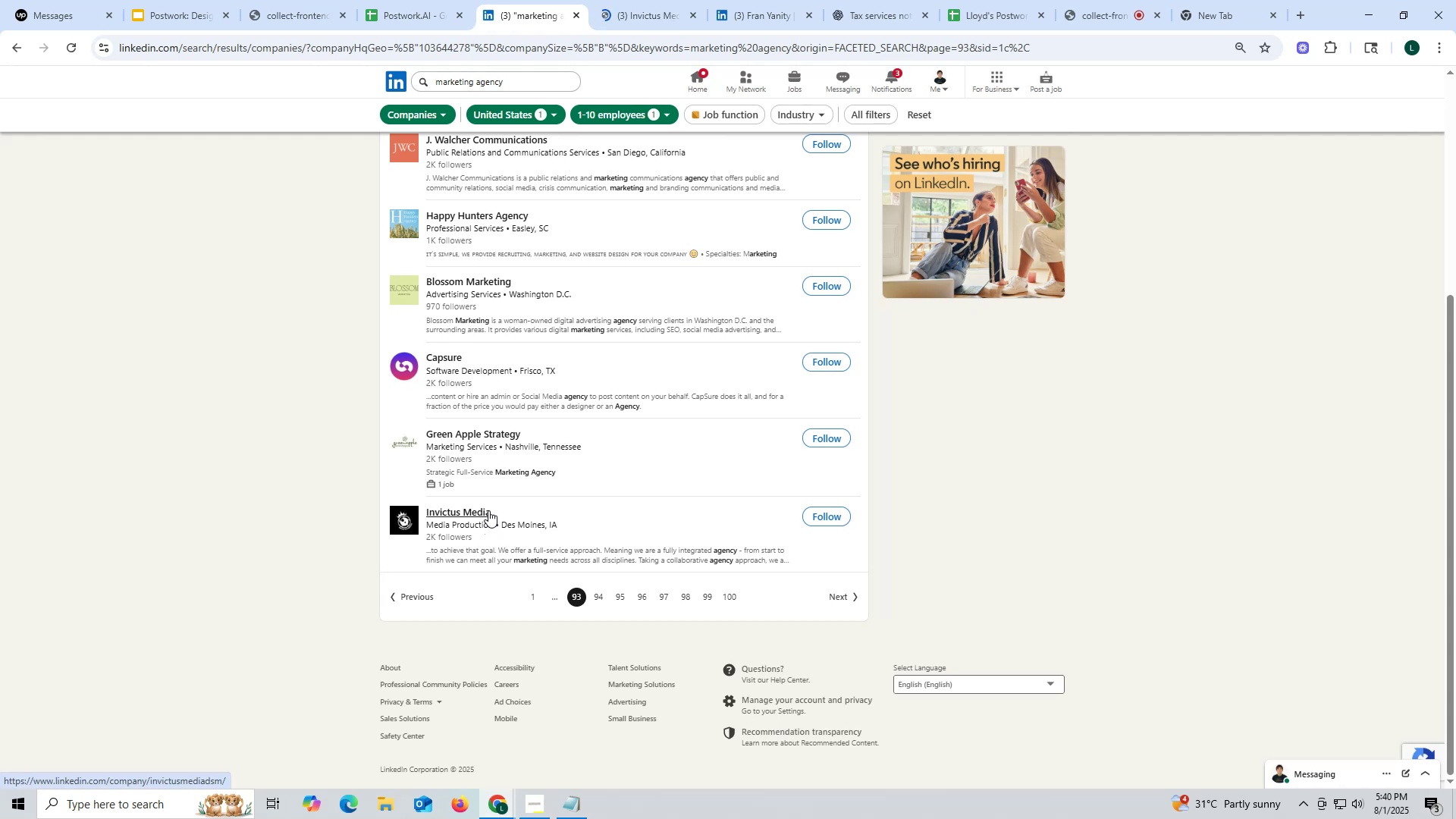 
wait(8.59)
 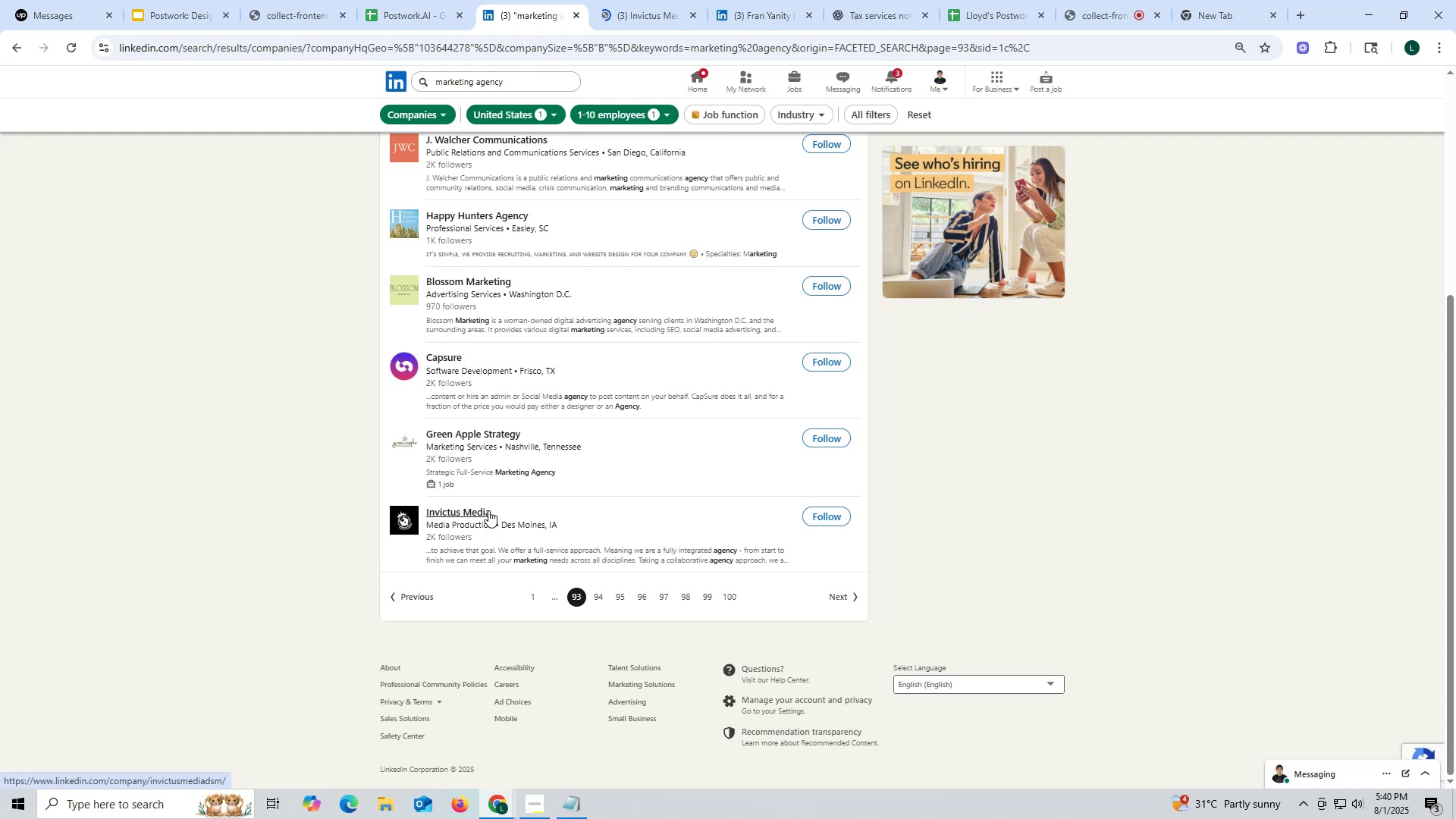 
left_click([643, 5])
 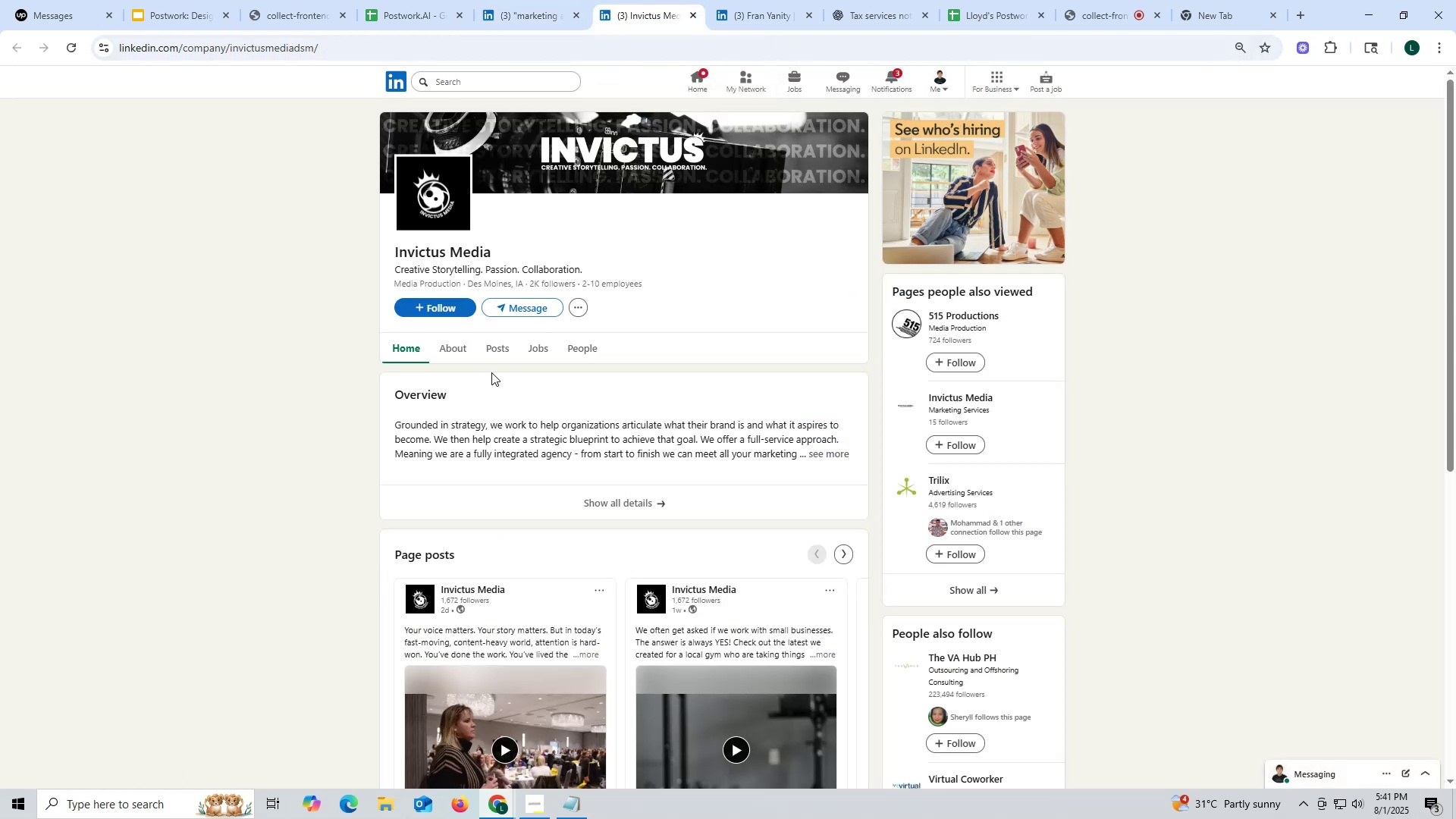 
left_click([496, 346])
 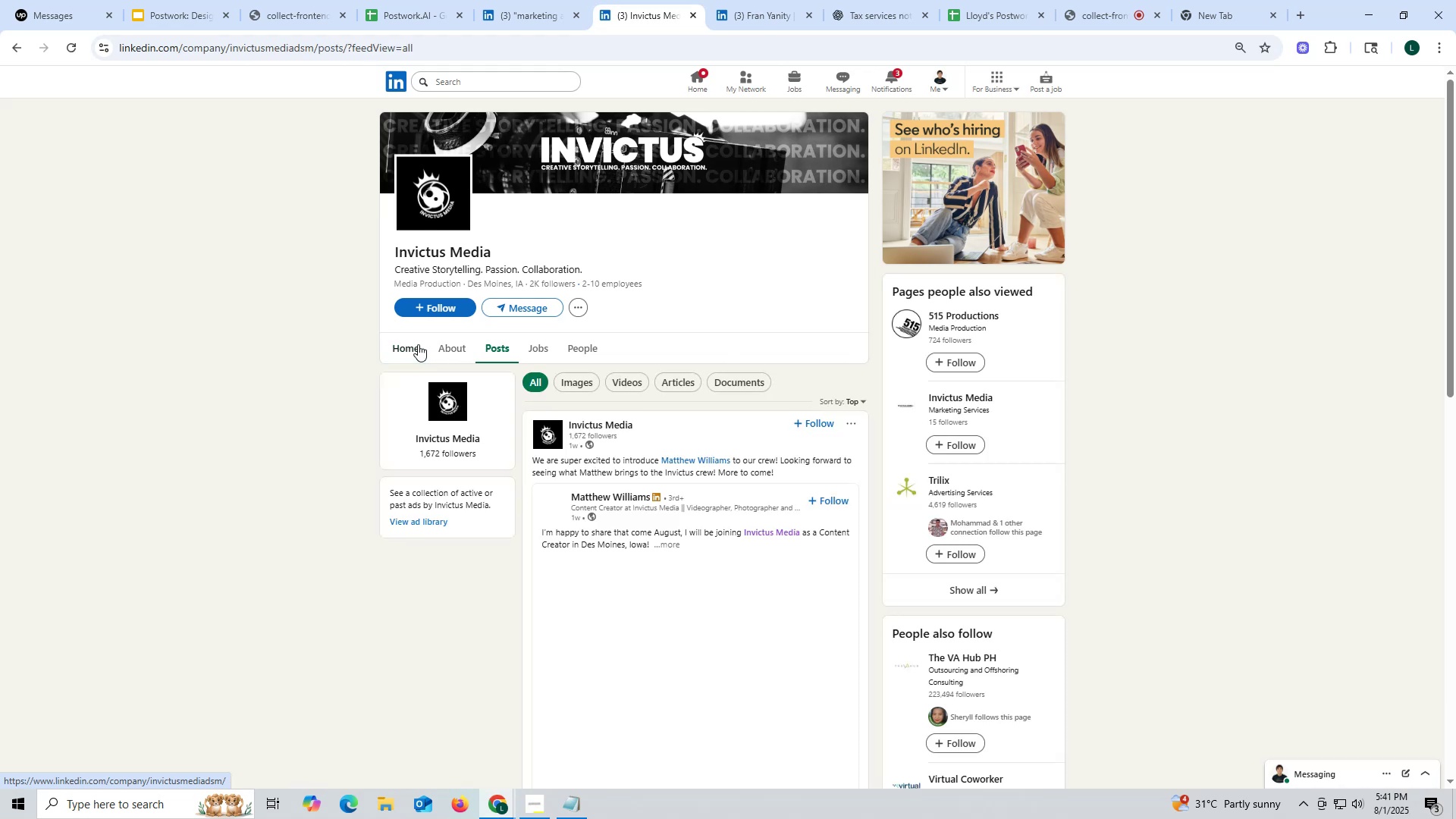 
left_click([451, 350])
 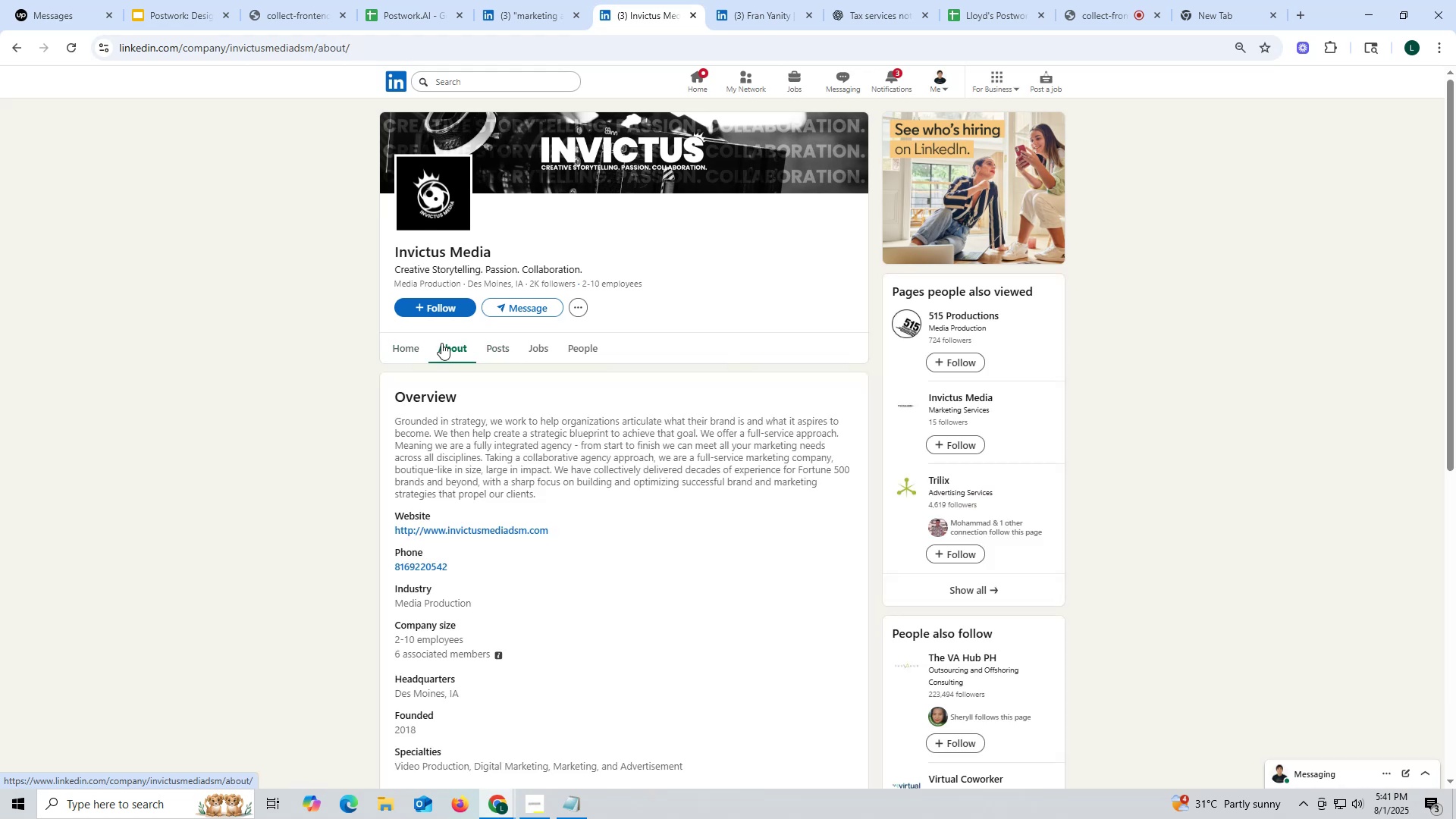 
wait(5.24)
 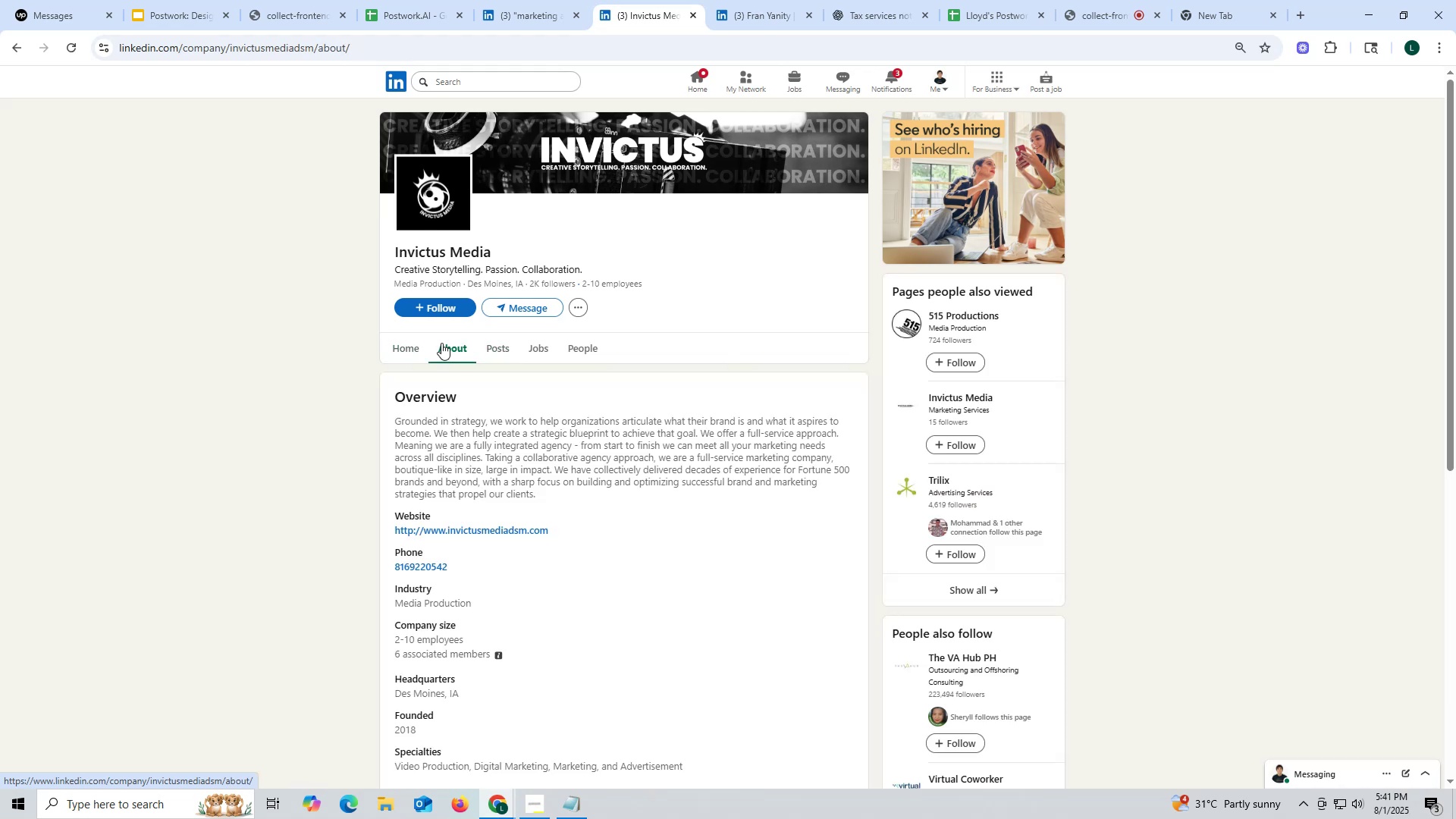 
left_click_drag(start_coordinate=[397, 527], to_coordinate=[530, 531])
 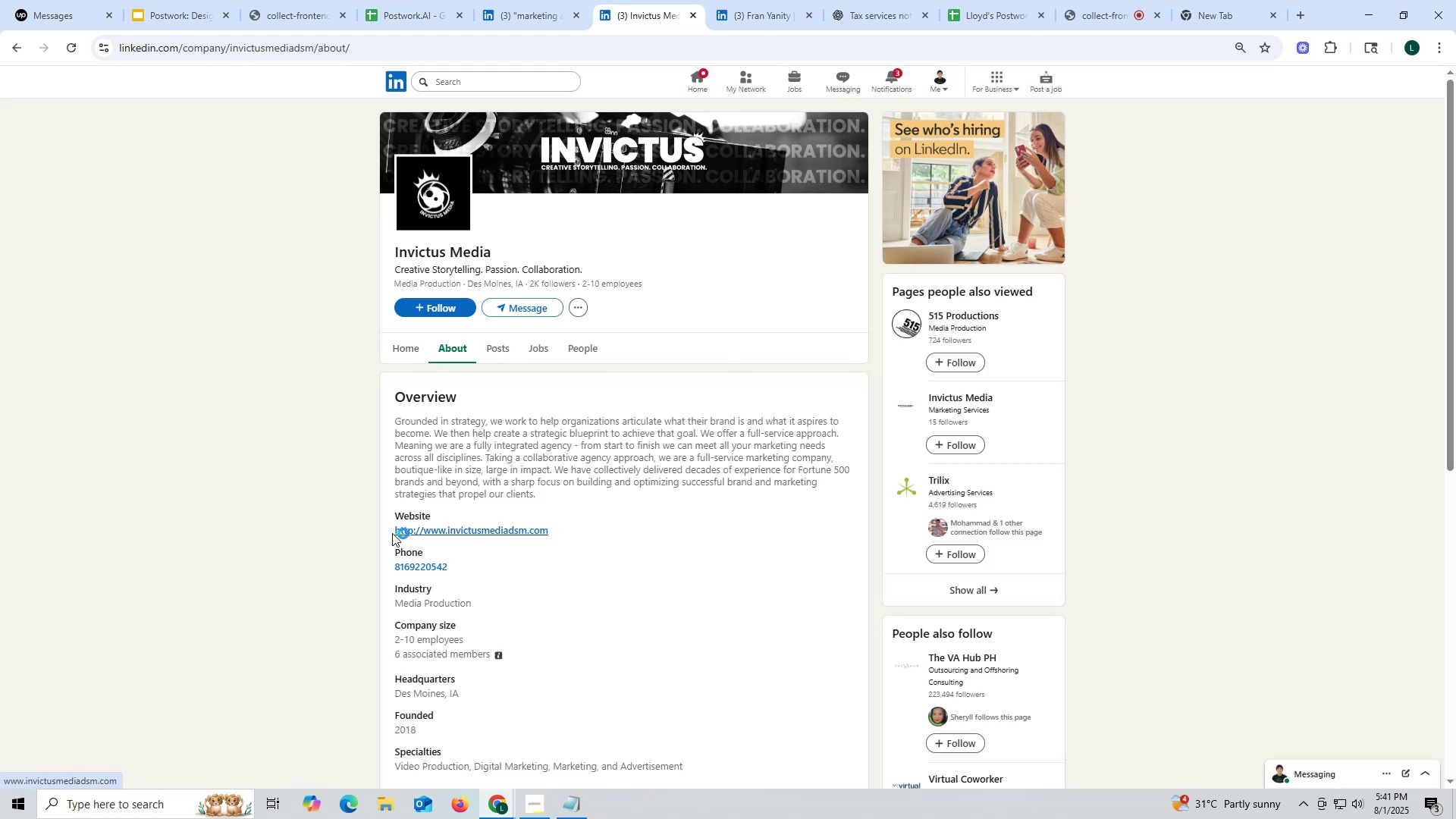 
left_click_drag(start_coordinate=[388, 529], to_coordinate=[560, 528])
 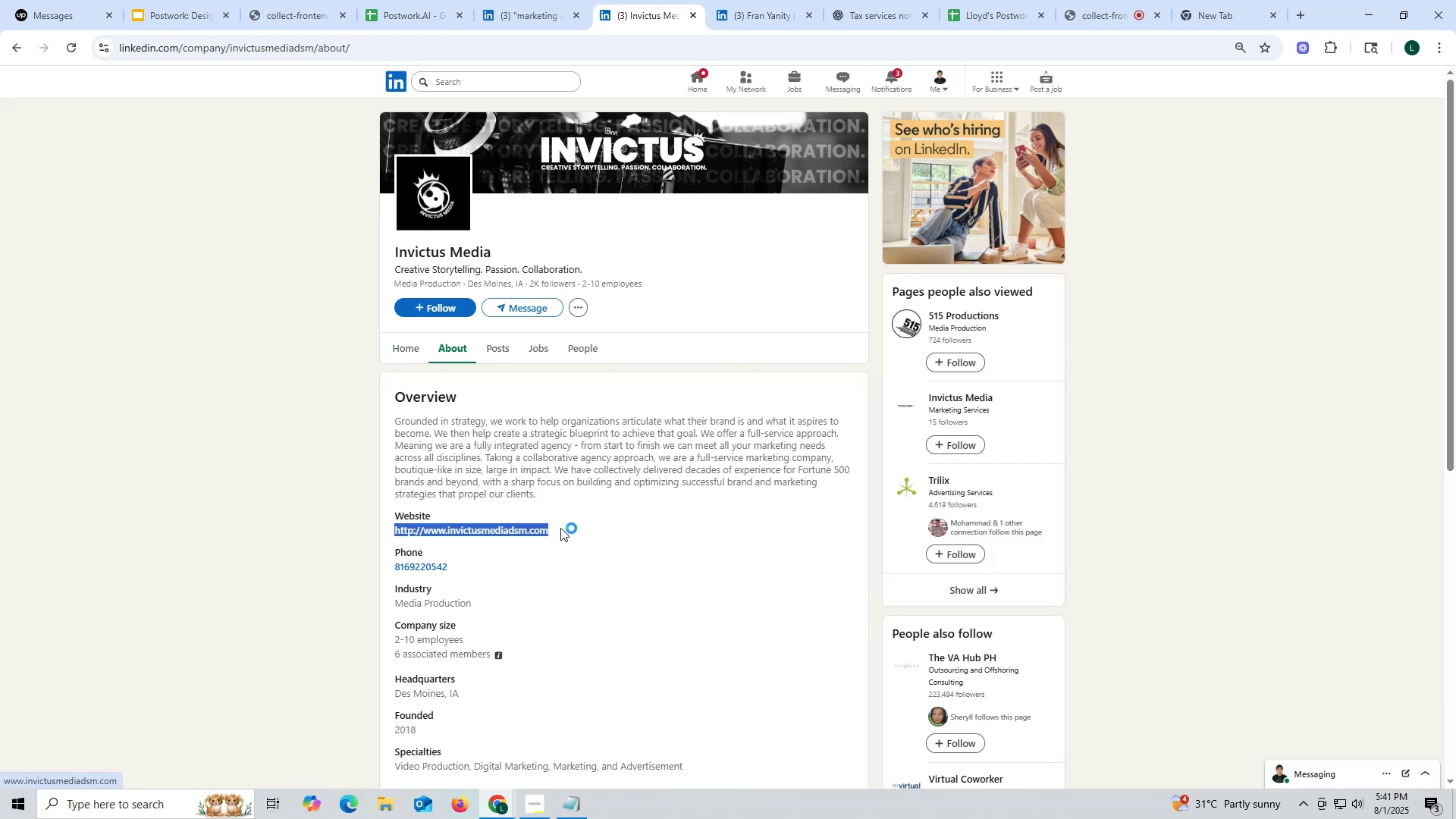 
key(Control+ControlLeft)
 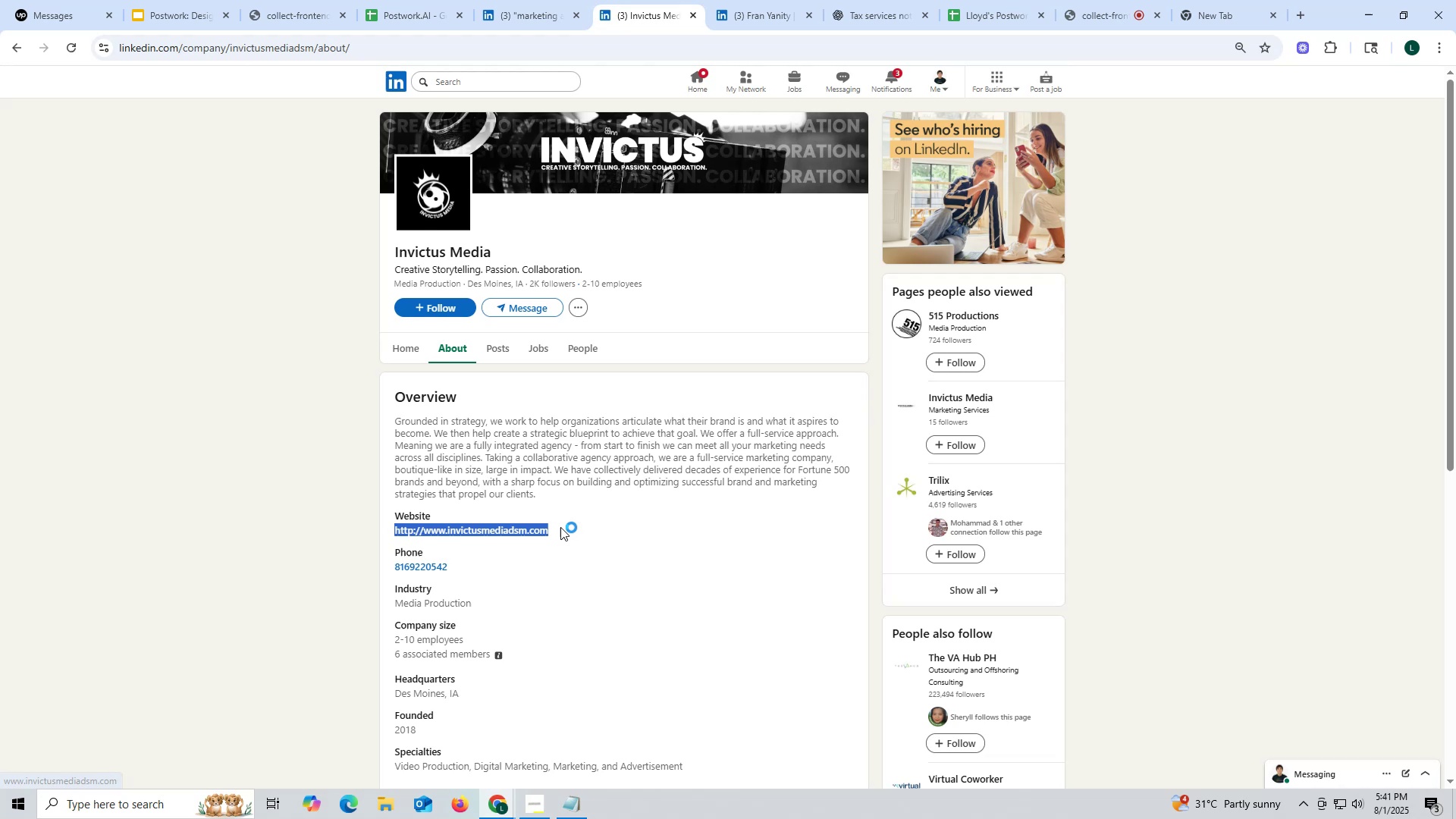 
key(Control+C)
 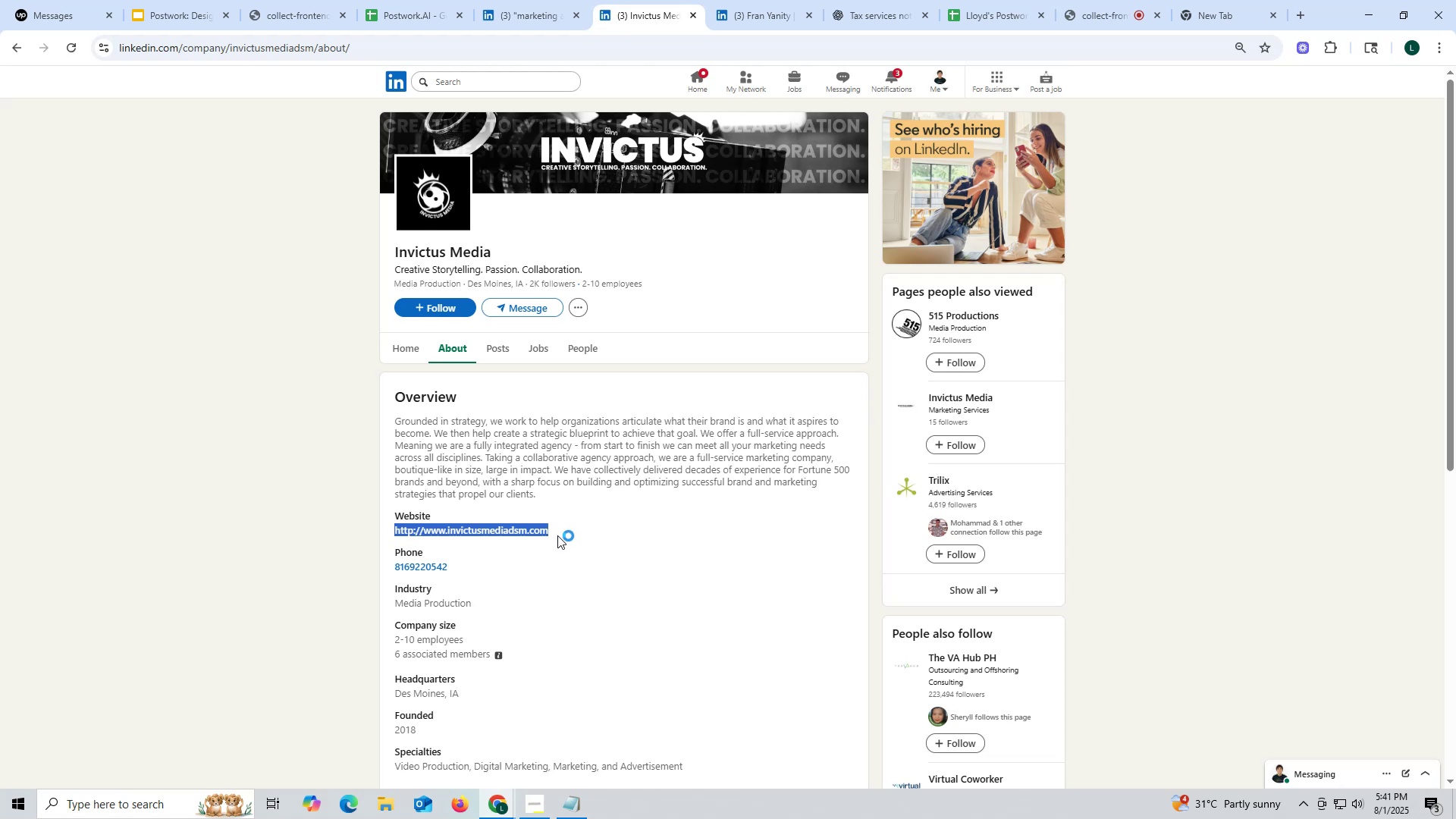 
key(Control+ControlLeft)
 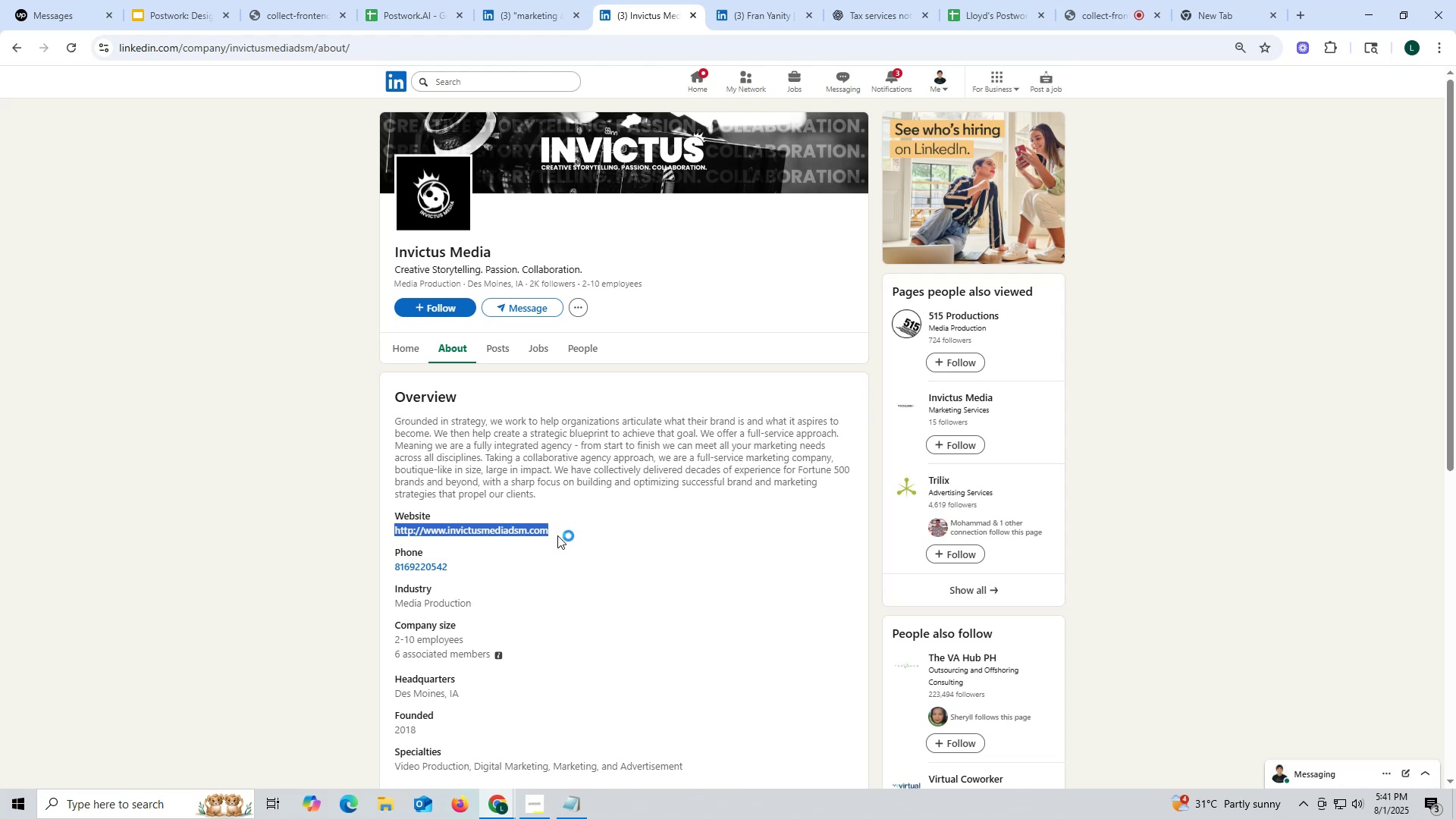 
key(Control+C)
 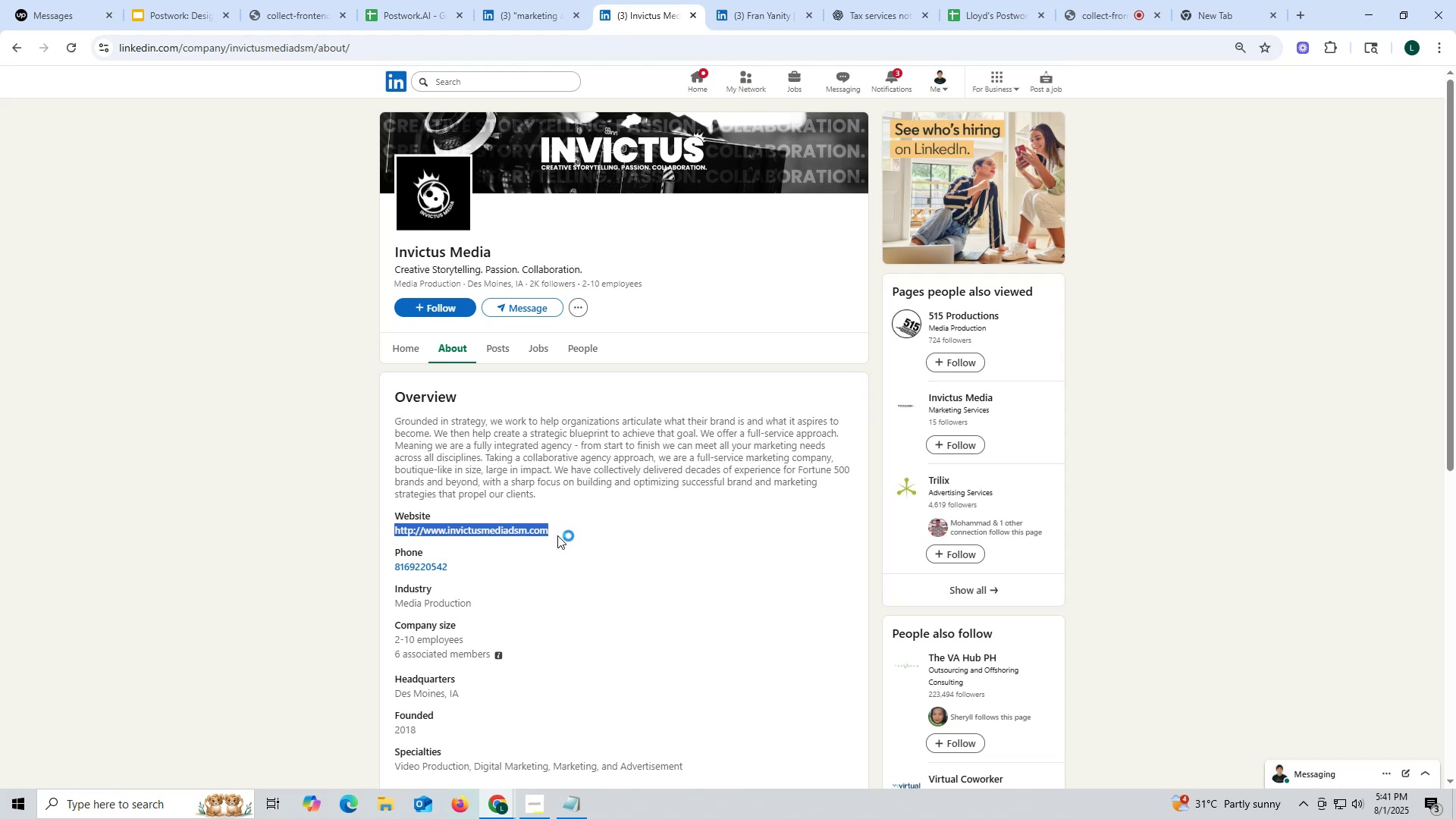 
key(Control+ControlLeft)
 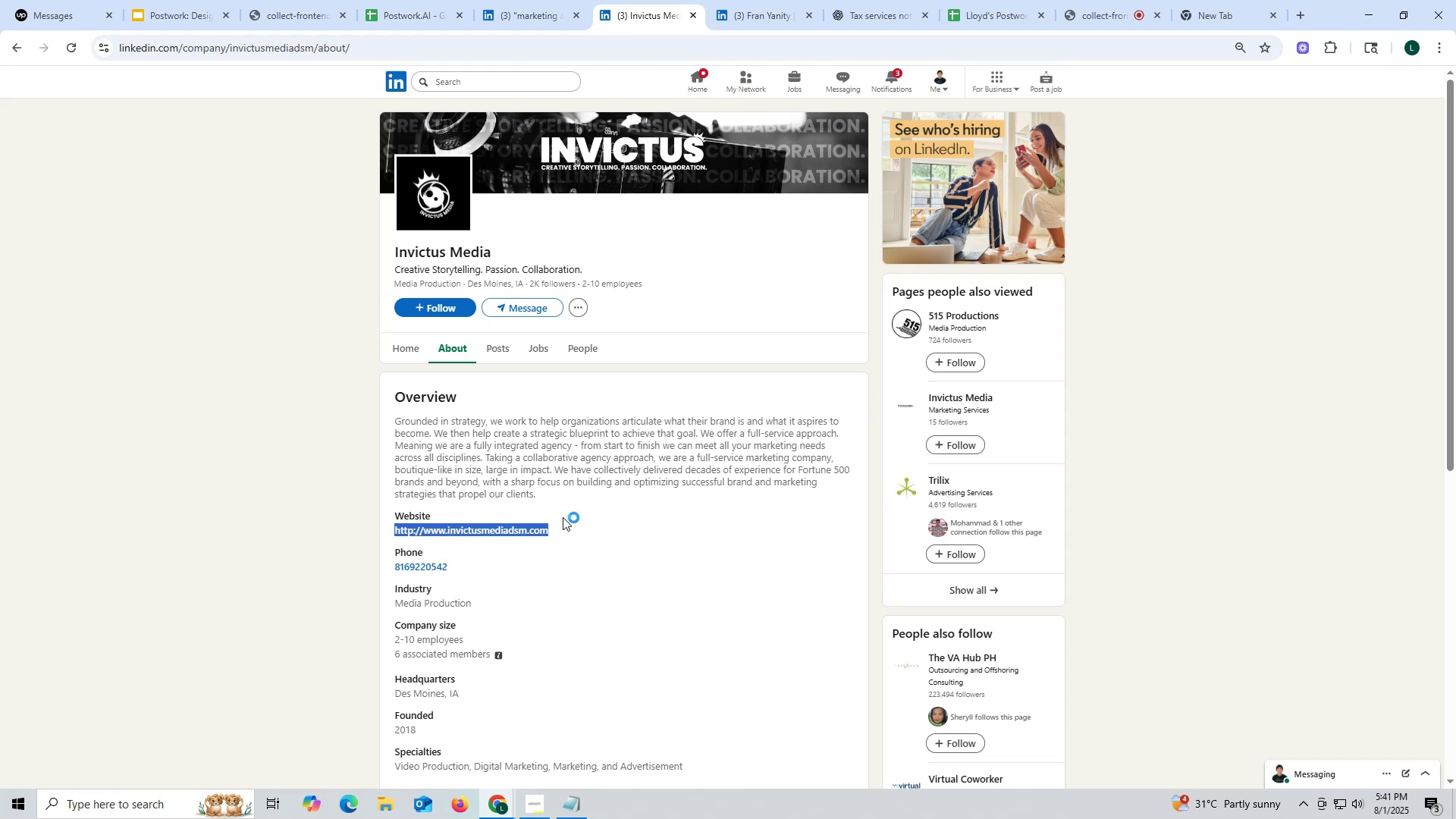 
key(Control+C)
 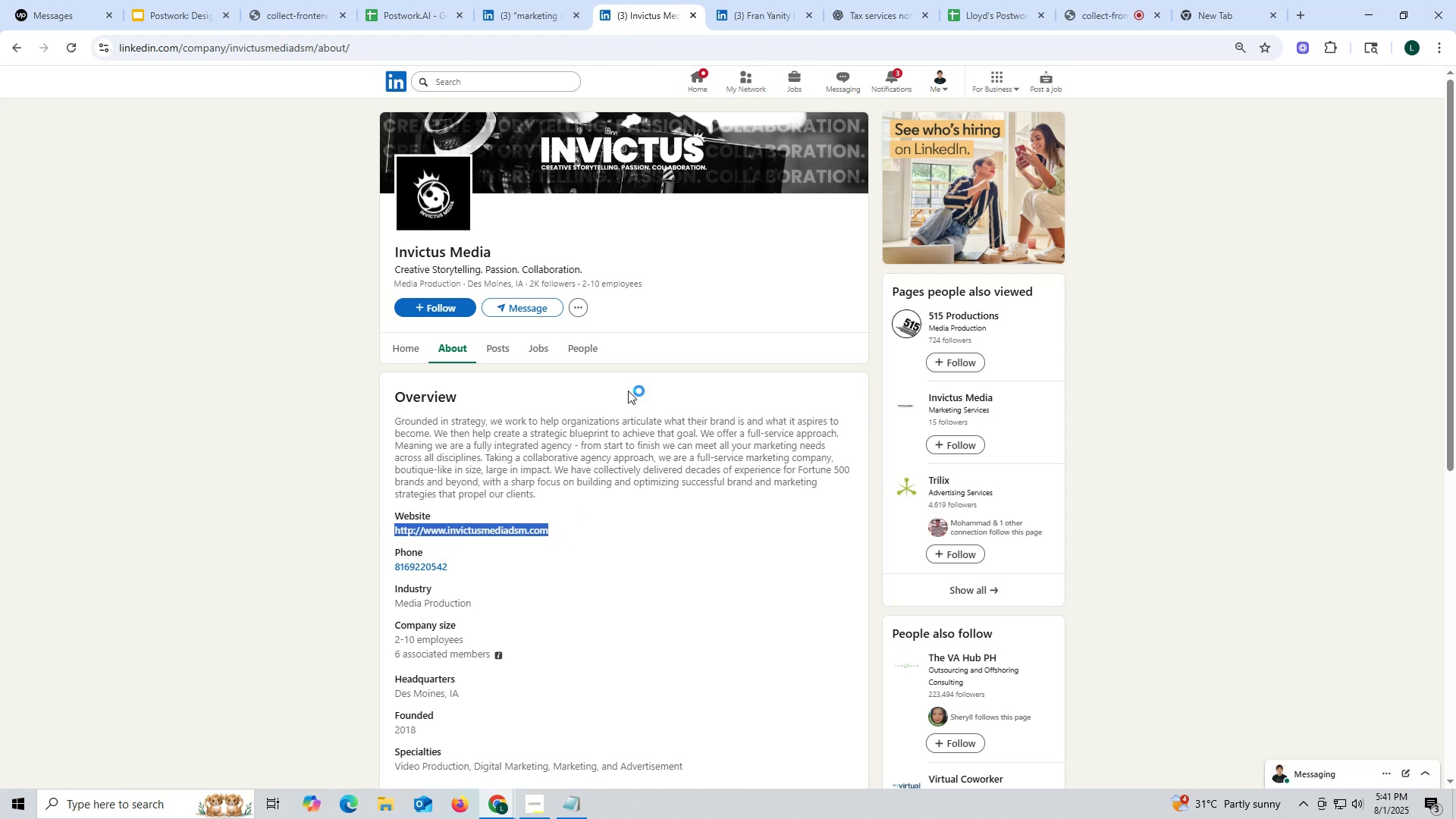 
key(Control+ControlLeft)
 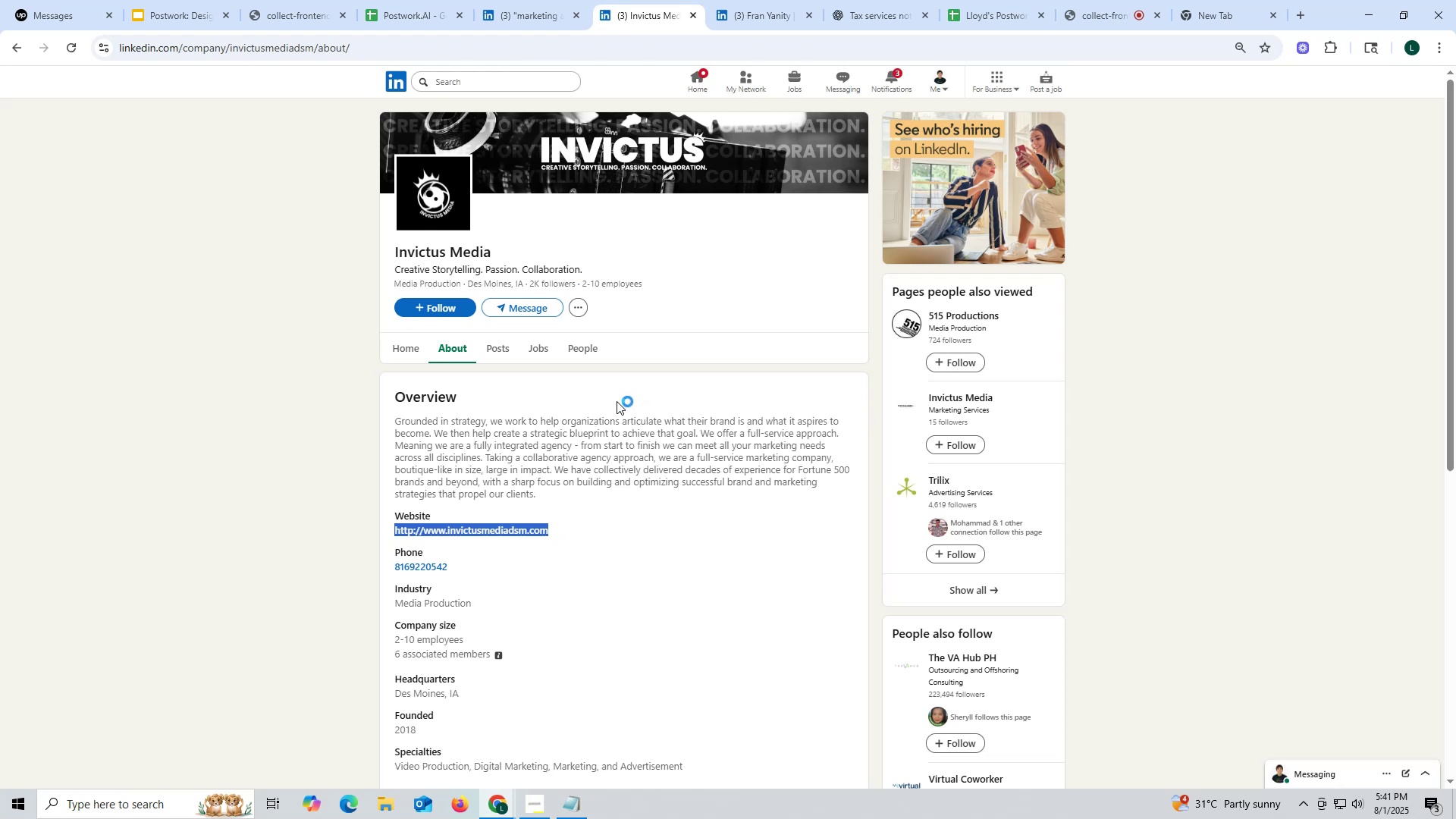 
key(Control+C)
 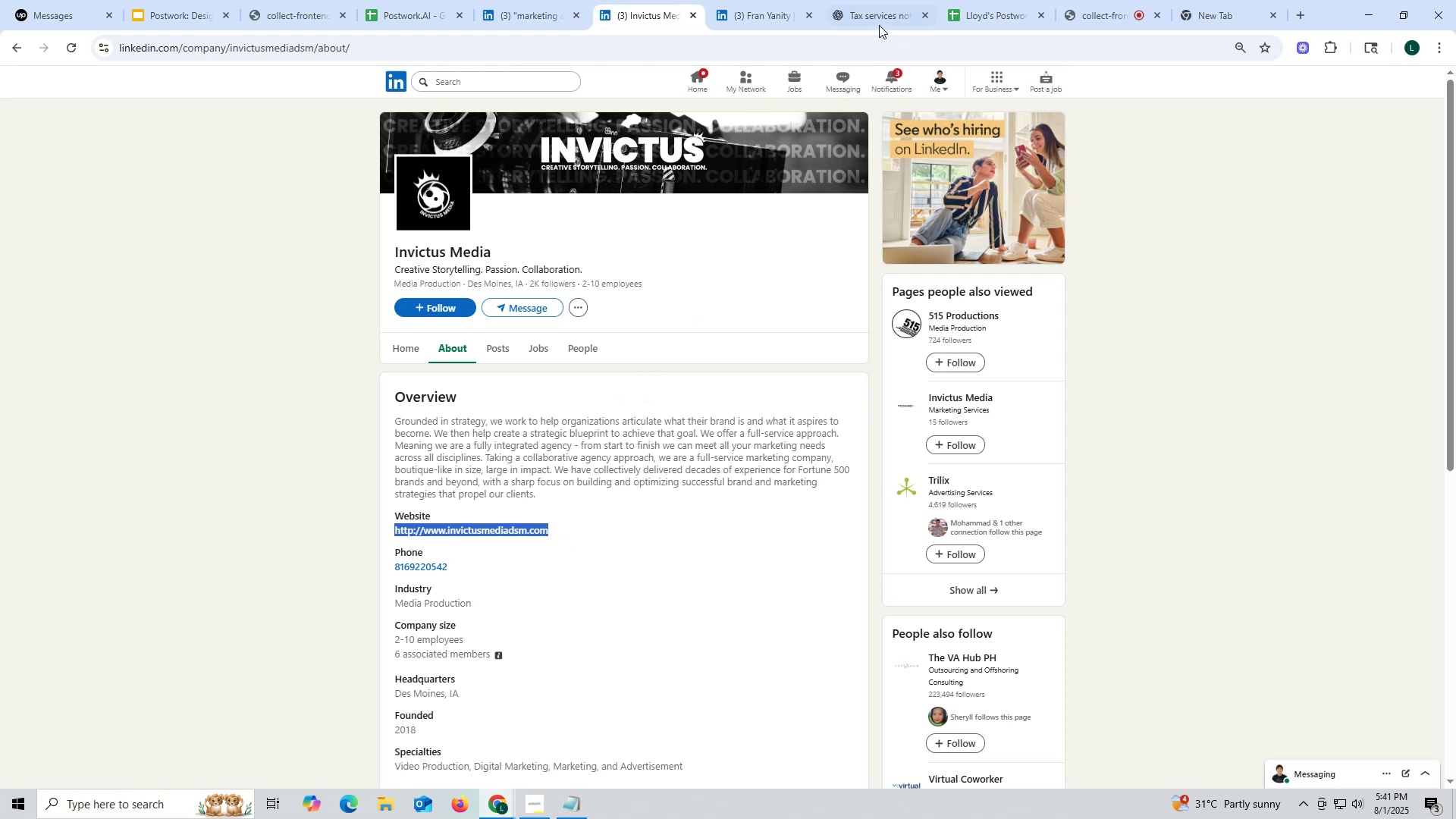 
left_click([871, 11])
 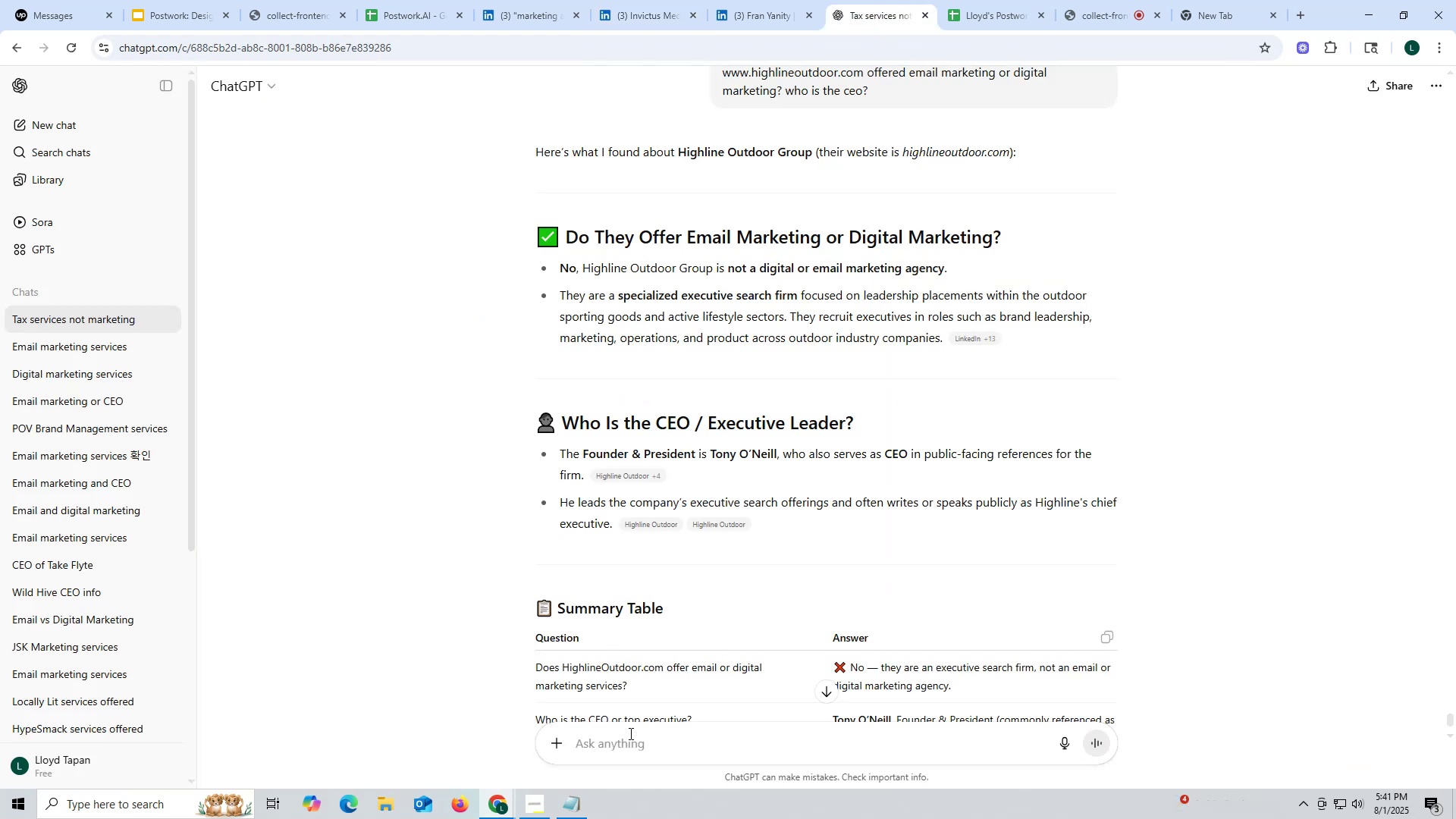 
key(Control+ControlLeft)
 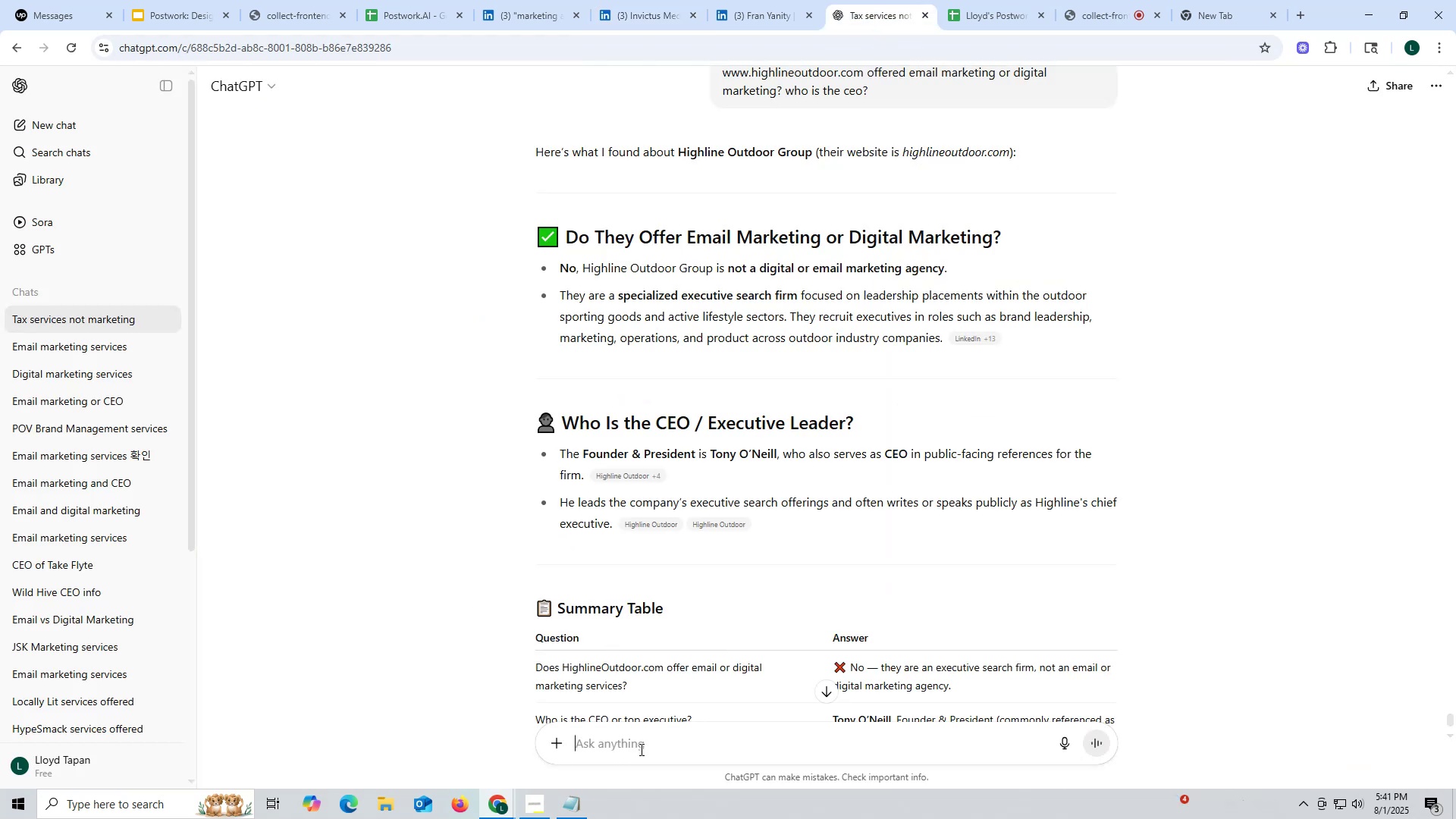 
left_click([640, 749])
 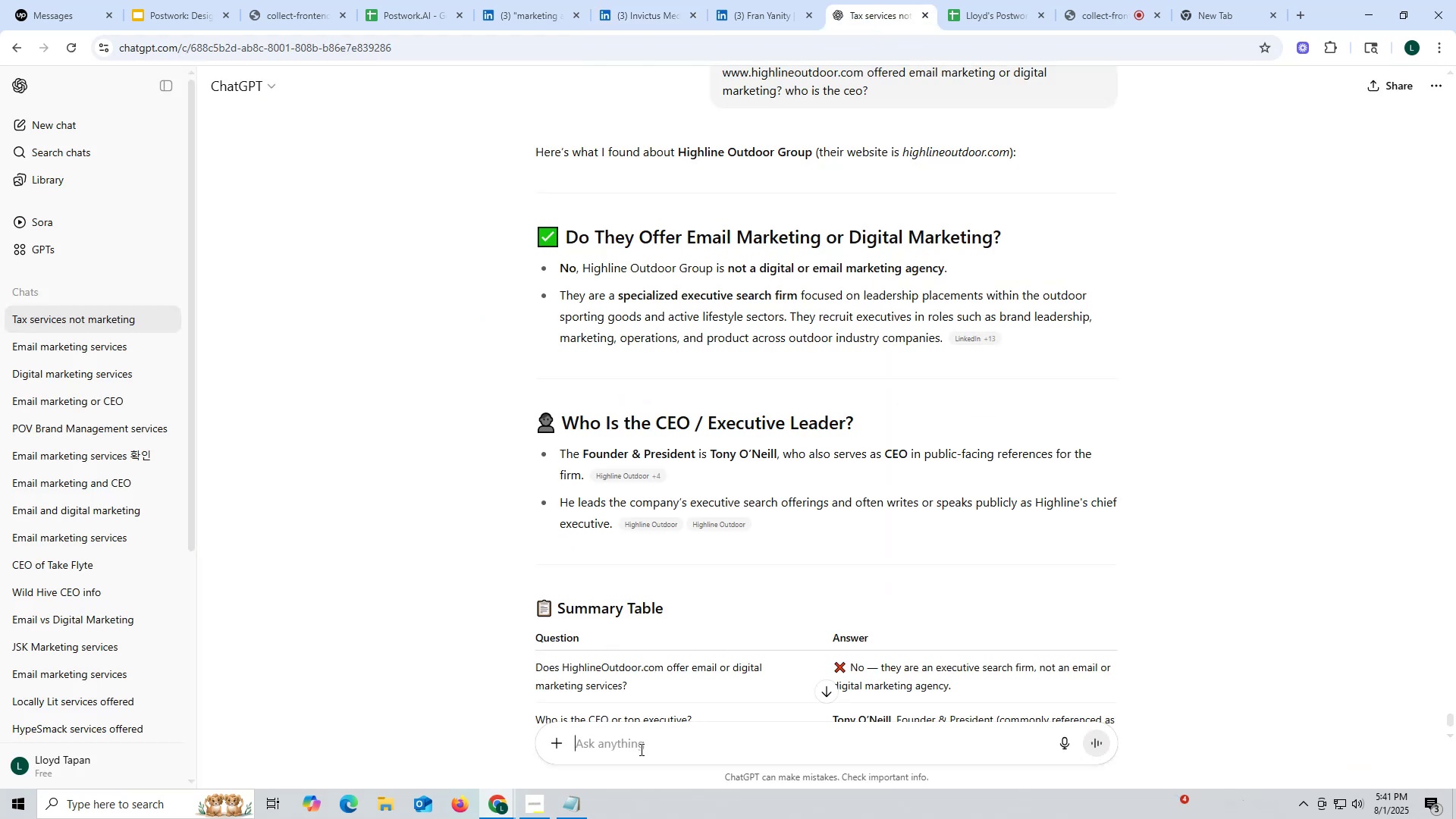 
key(Control+V)
 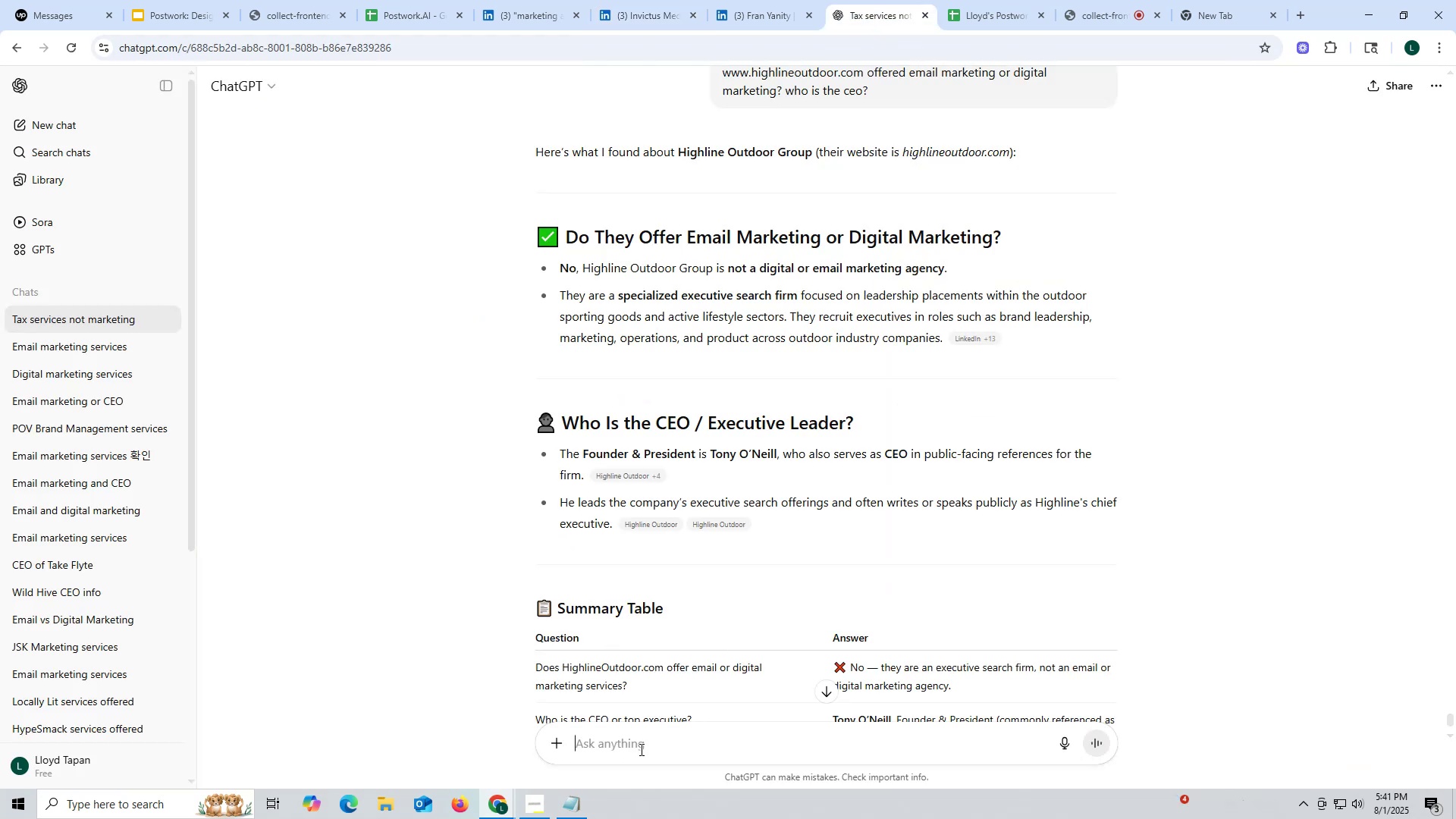 
key(Space)
 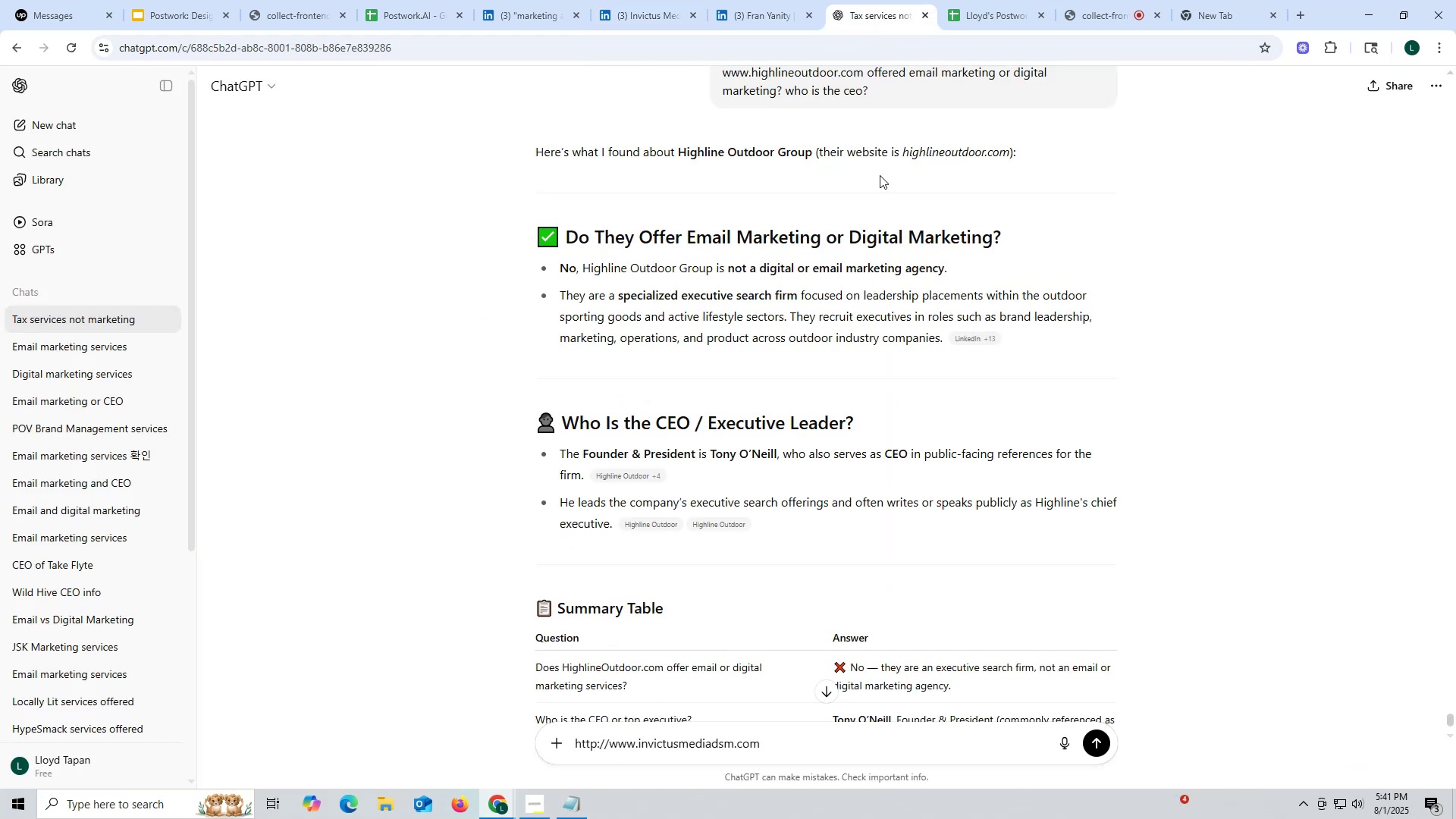 
scroll: coordinate [878, 174], scroll_direction: up, amount: 1.0
 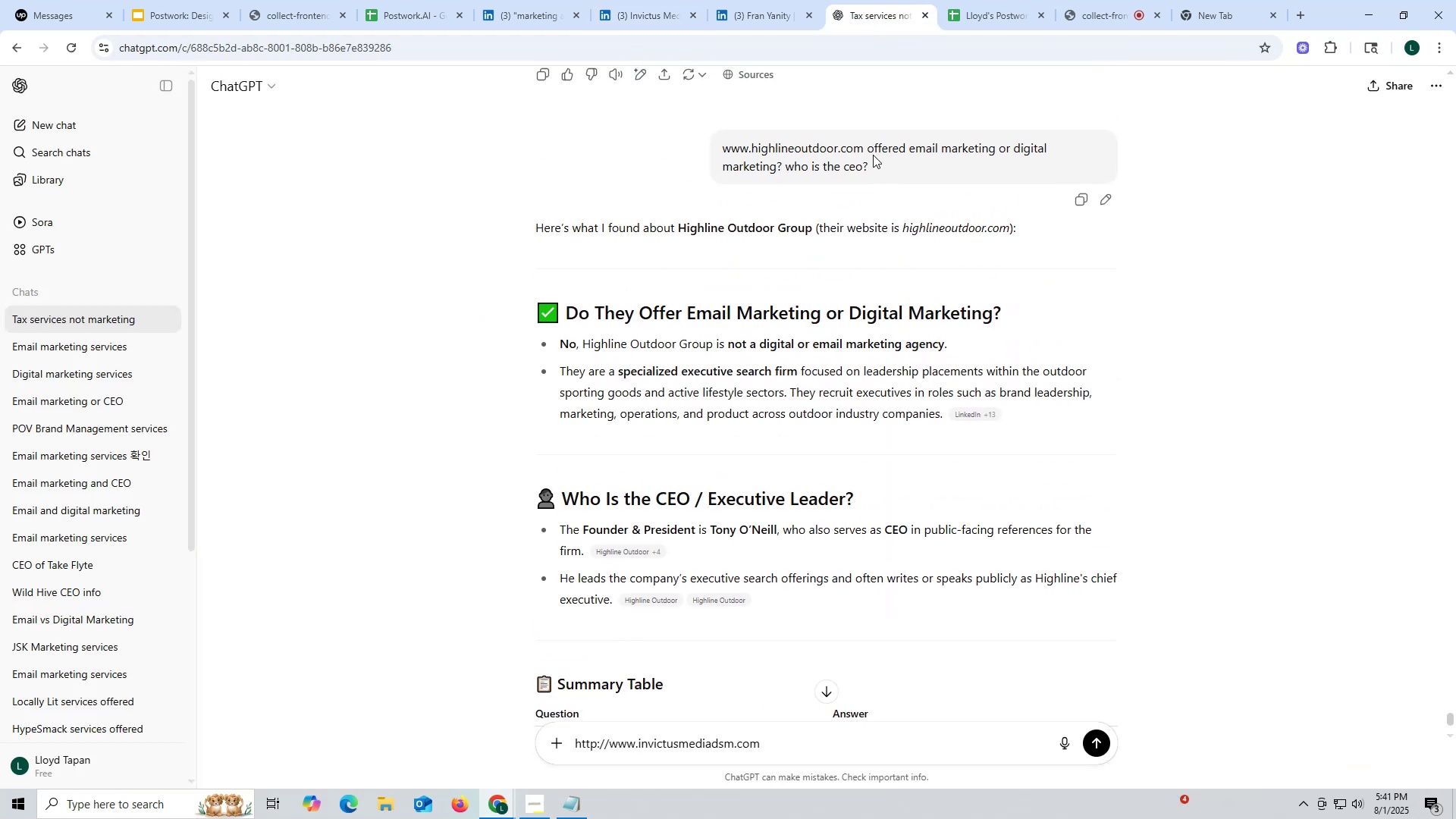 
left_click_drag(start_coordinate=[867, 143], to_coordinate=[895, 163])
 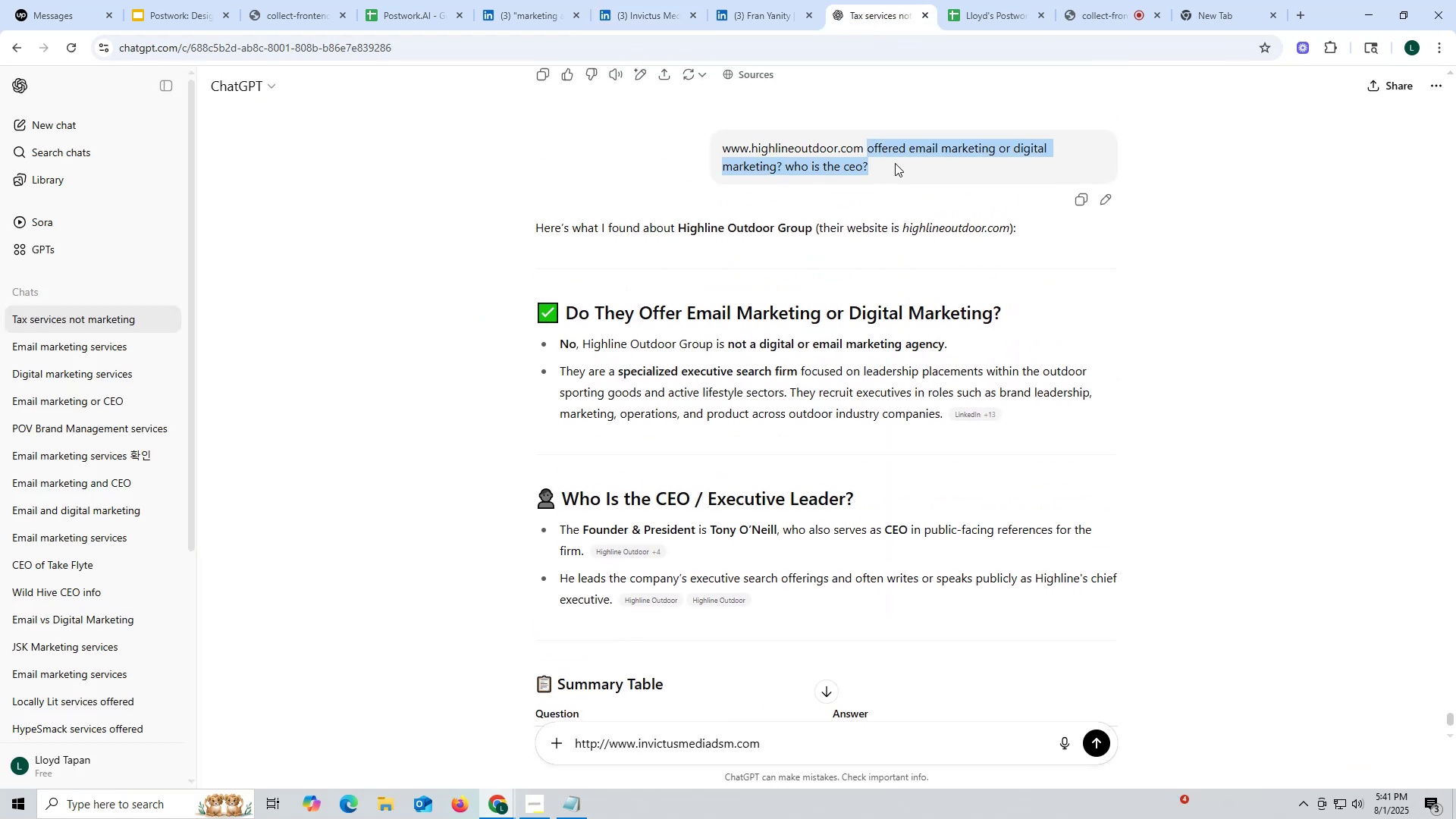 
key(Control+ControlLeft)
 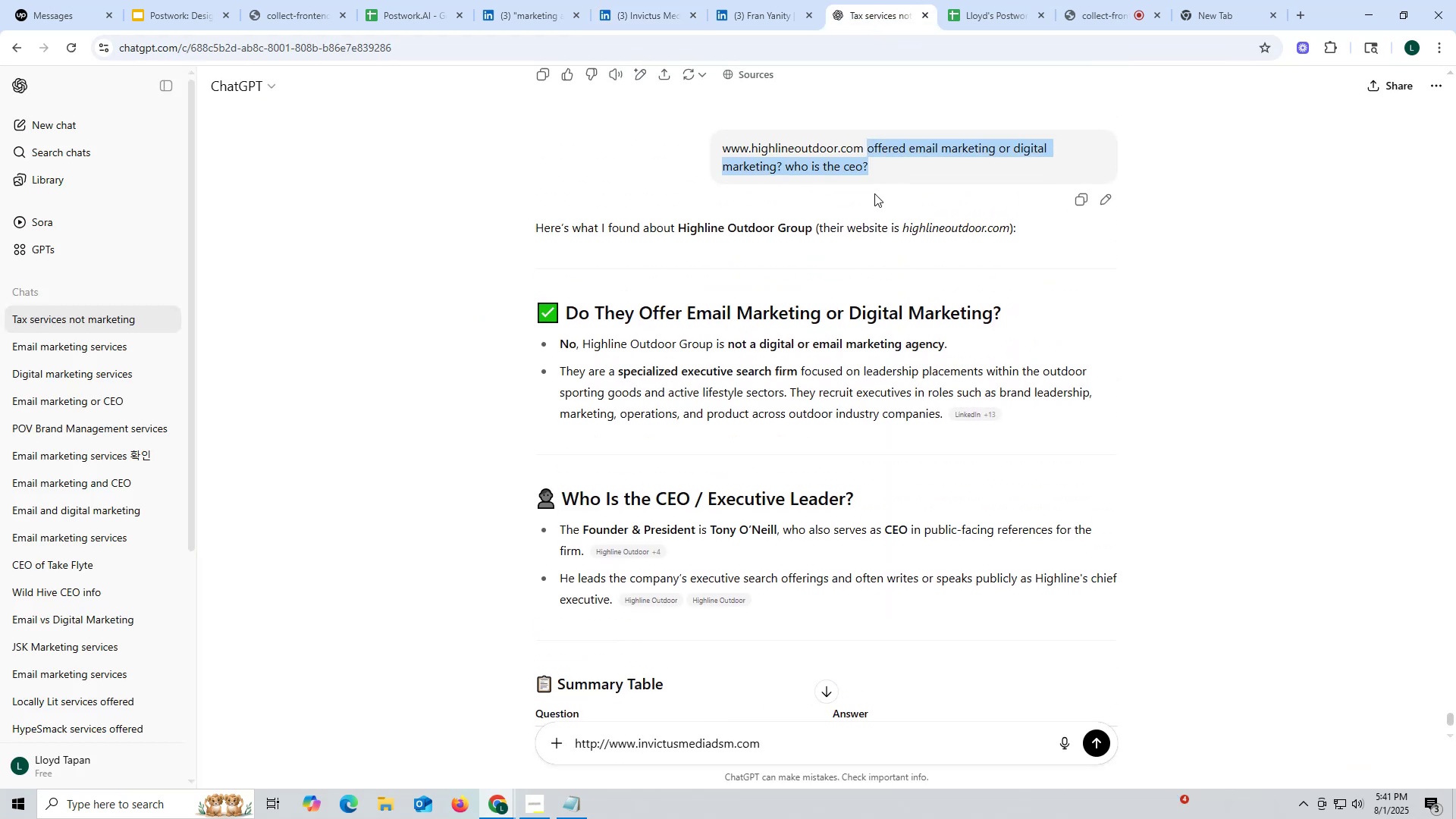 
key(Control+C)
 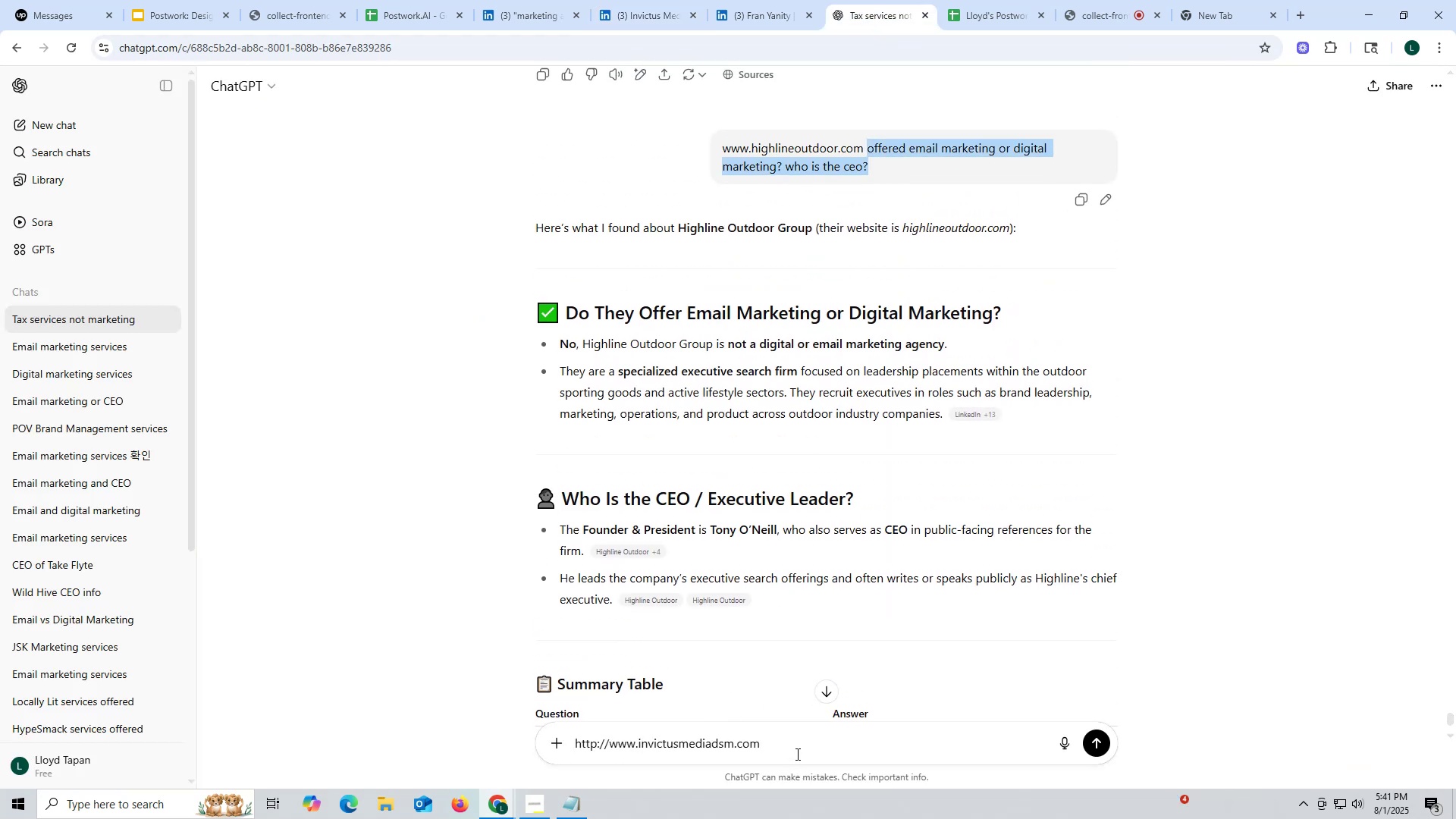 
key(Control+ControlLeft)
 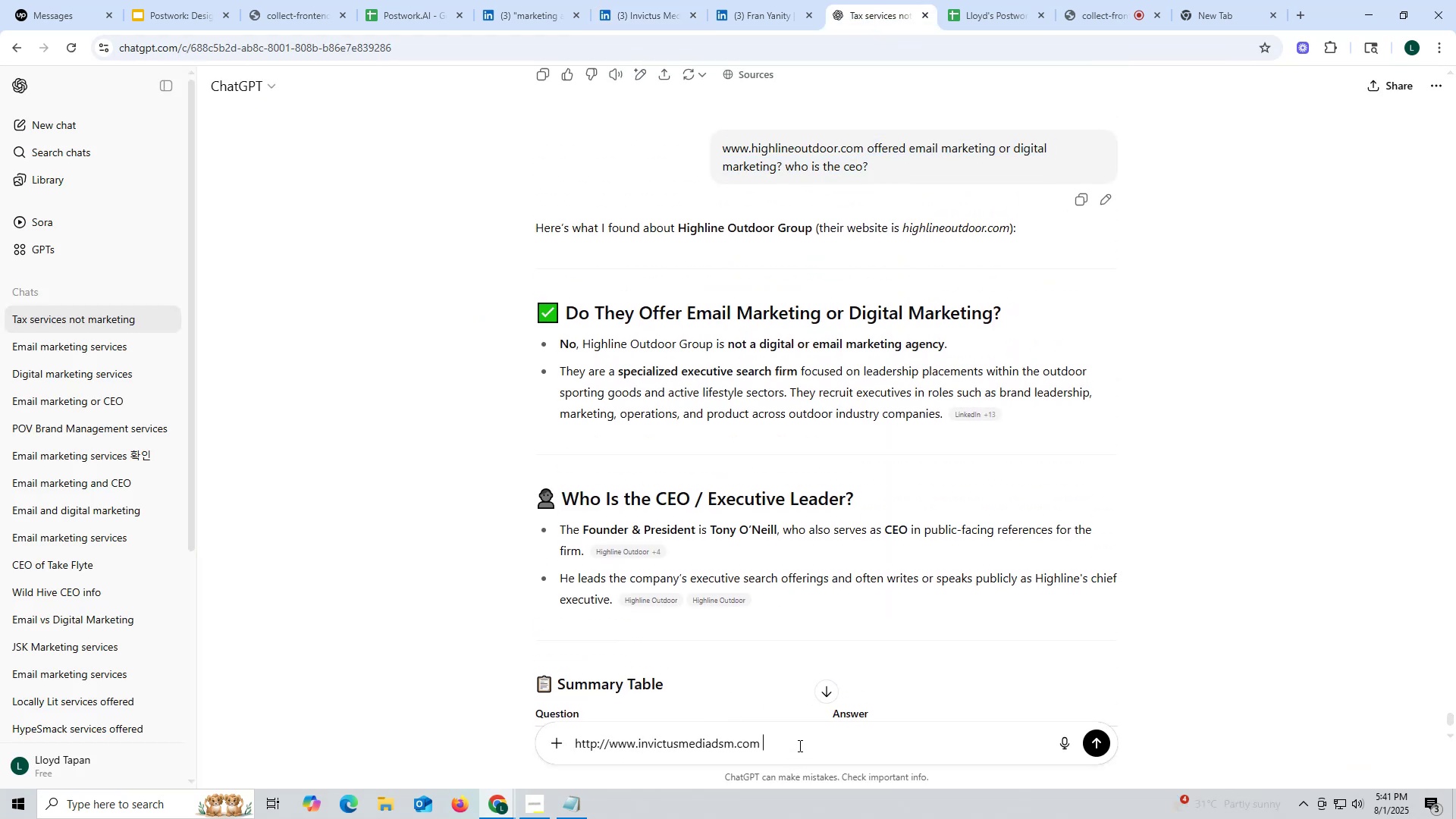 
left_click([799, 745])
 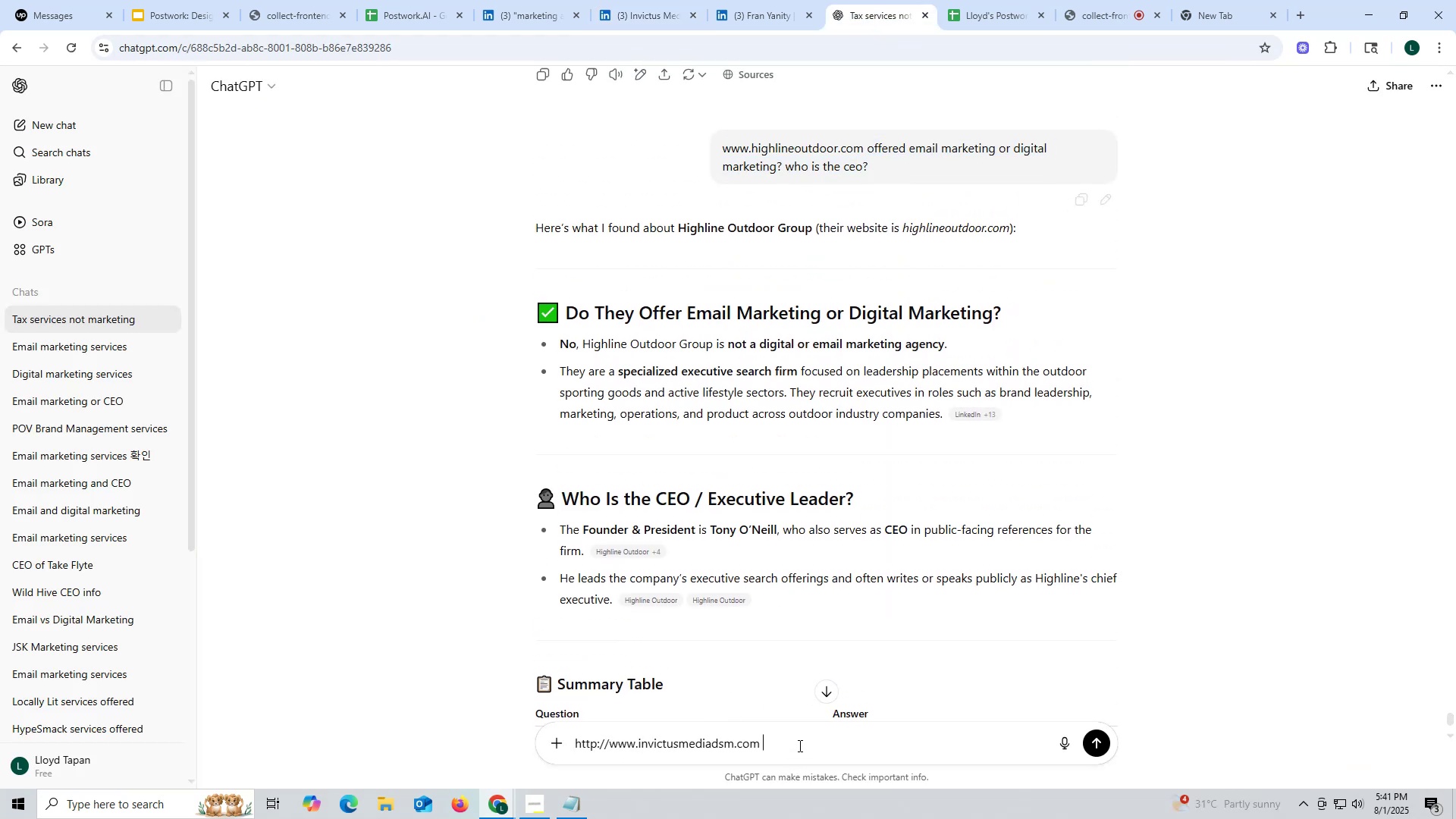 
key(Control+V)
 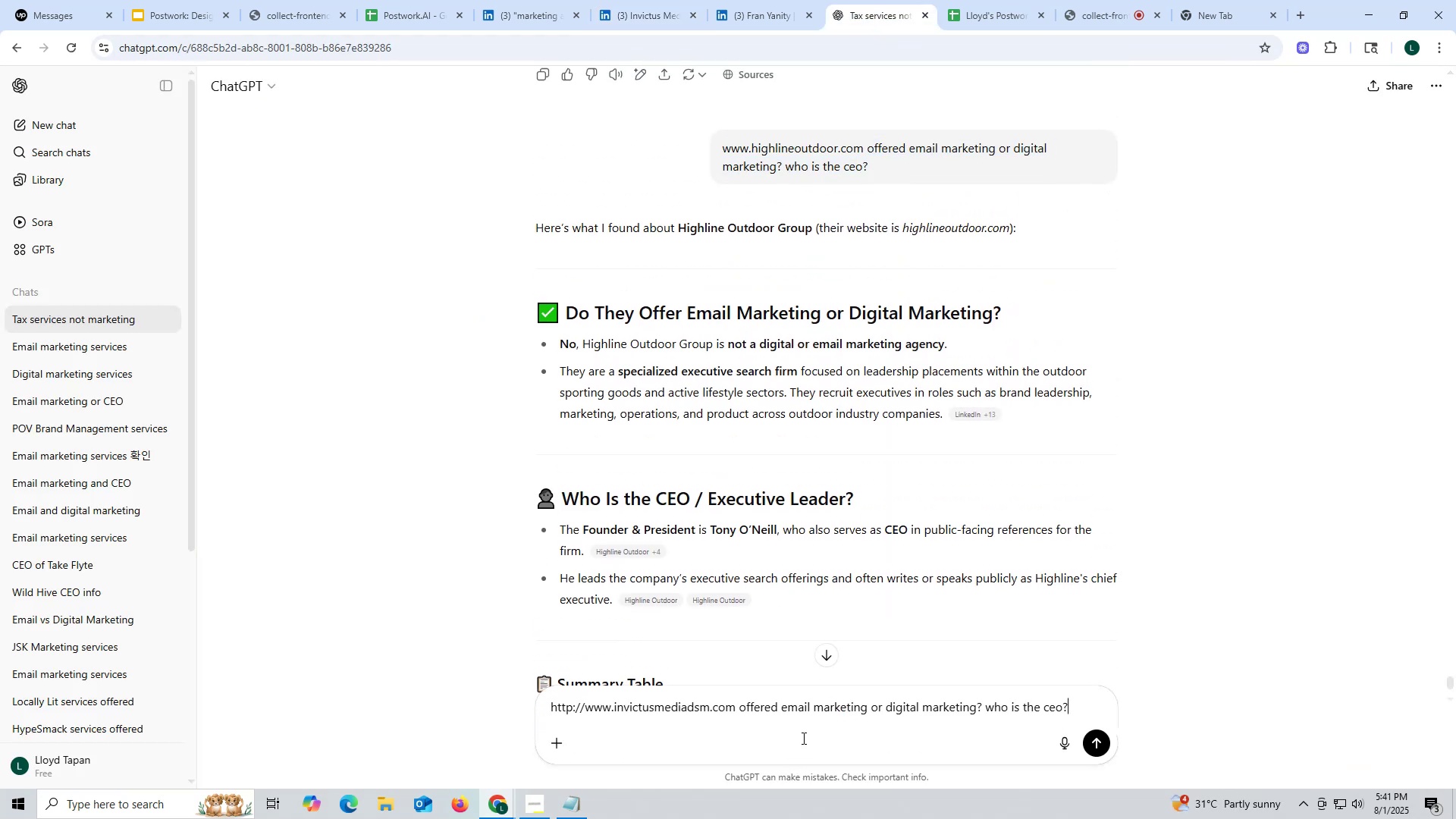 
key(Enter)
 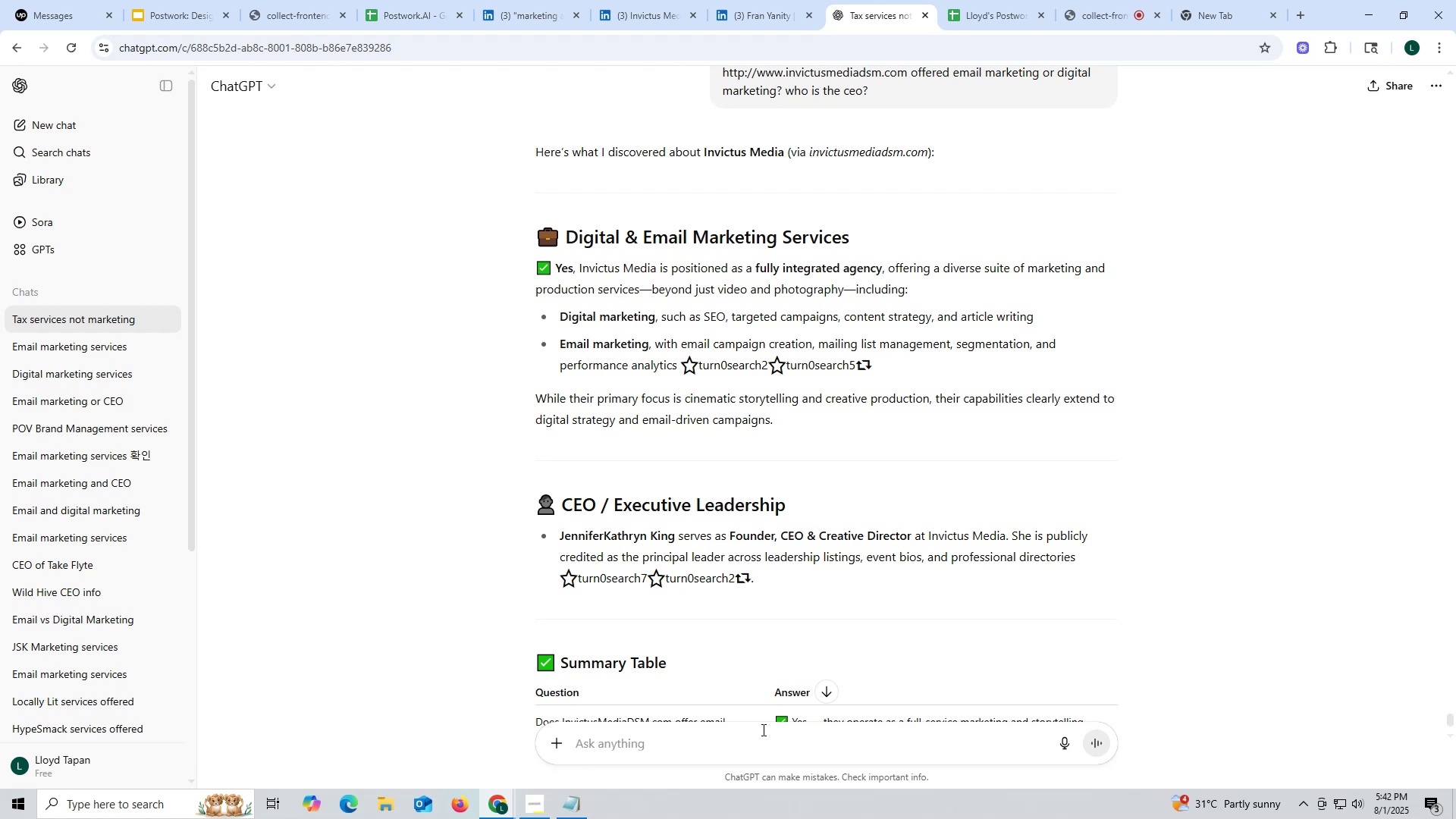 
wait(44.26)
 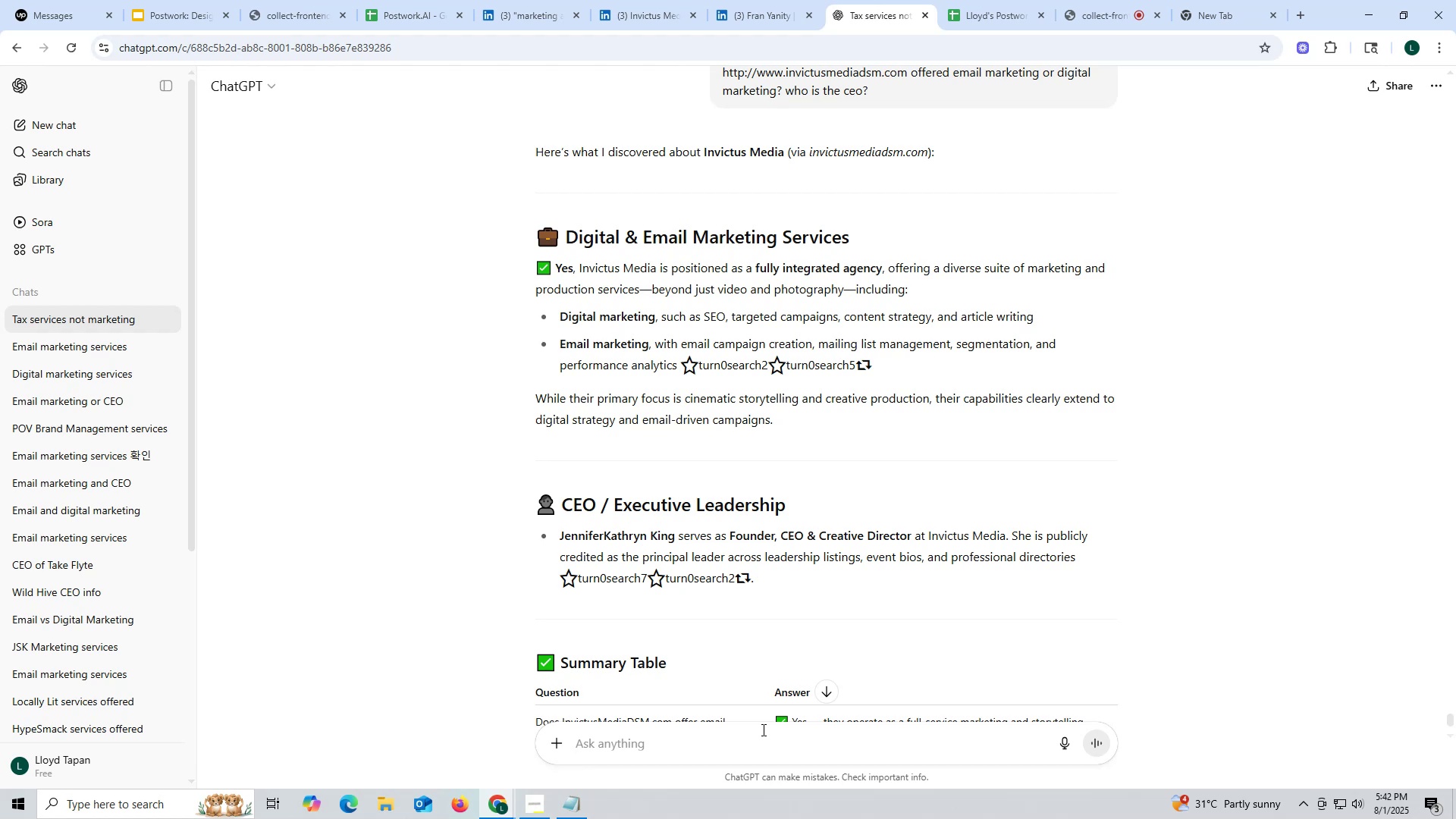 
left_click_drag(start_coordinate=[557, 536], to_coordinate=[673, 535])
 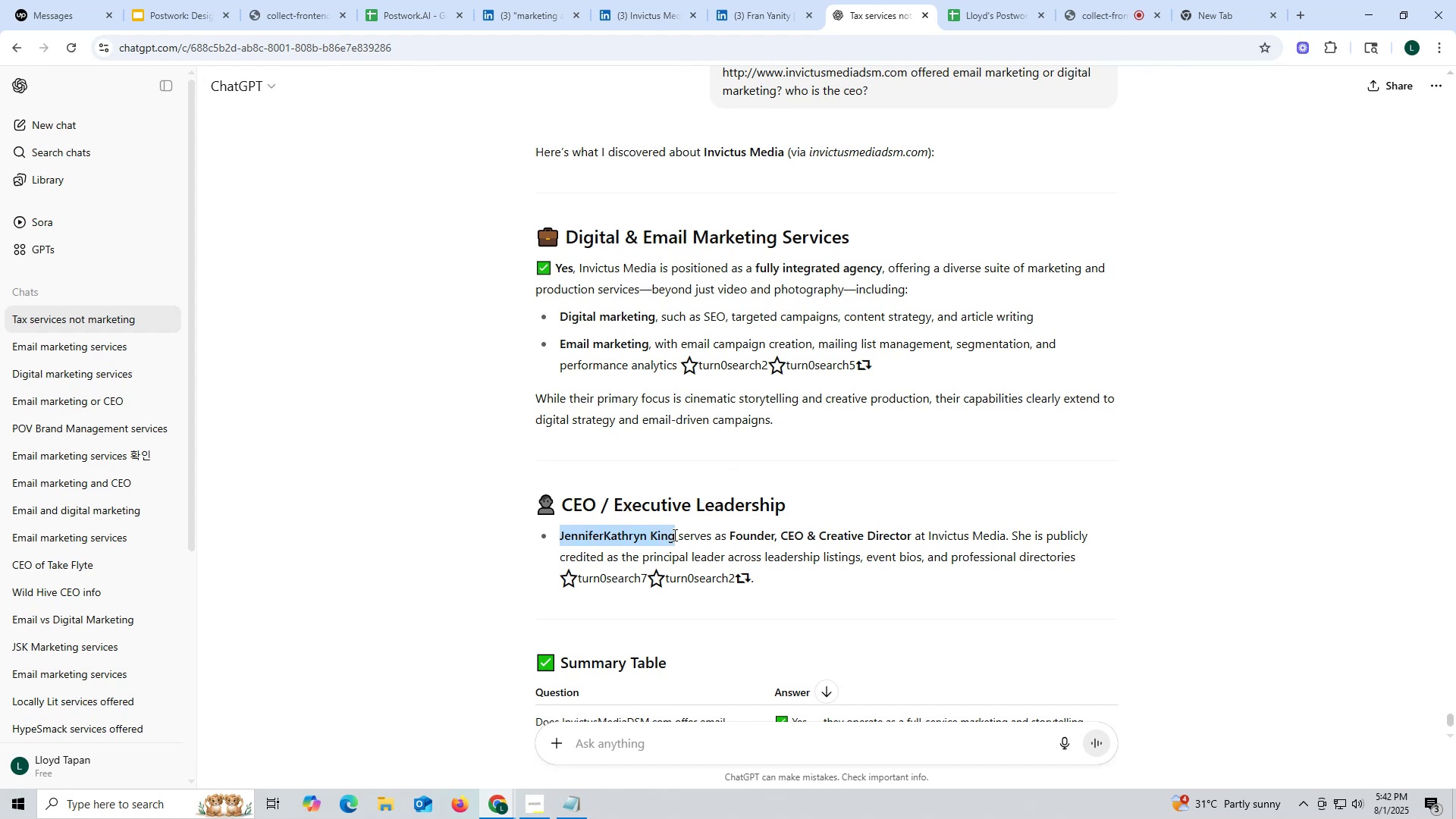 
key(Control+ControlLeft)
 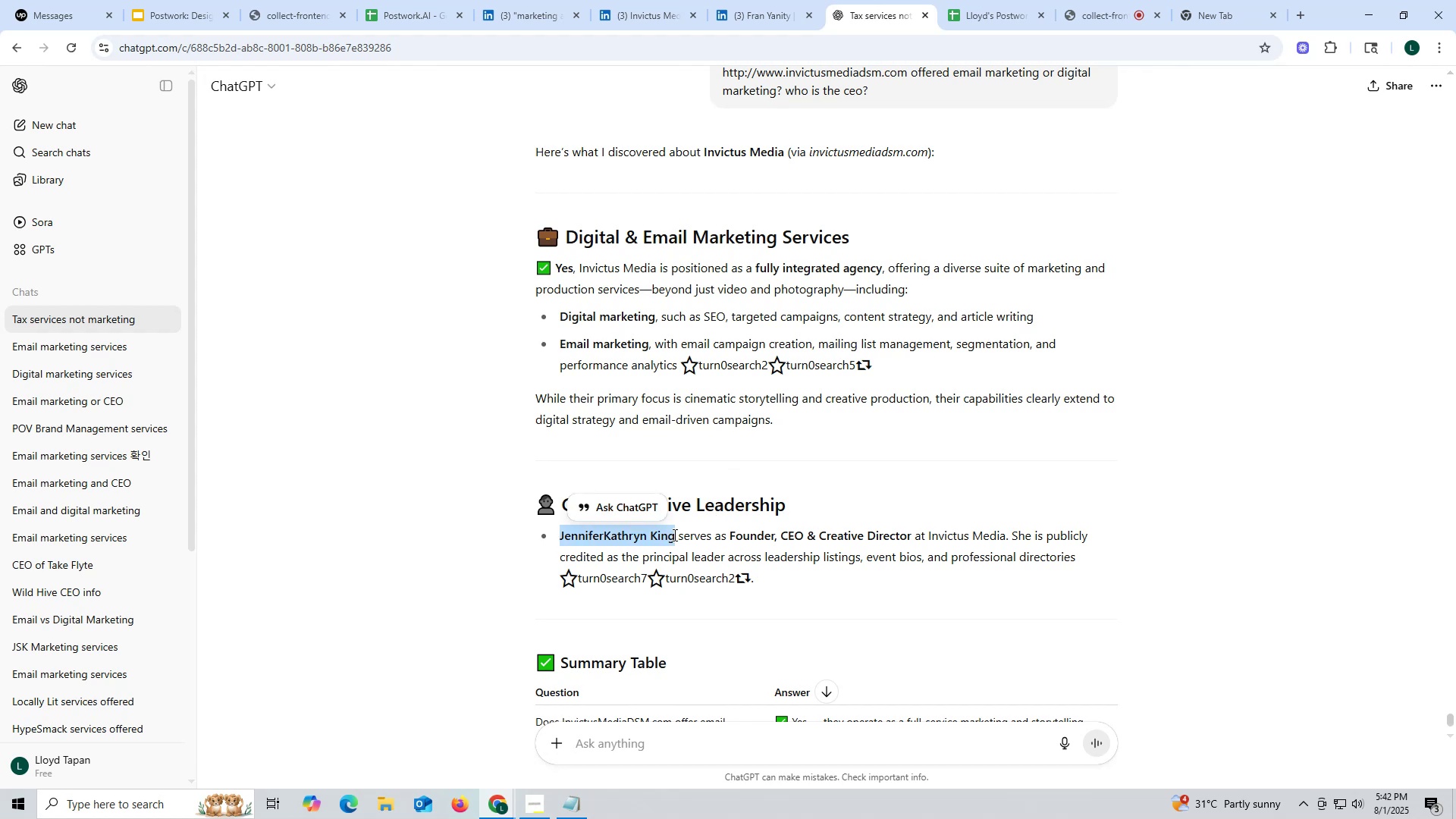 
key(Control+C)
 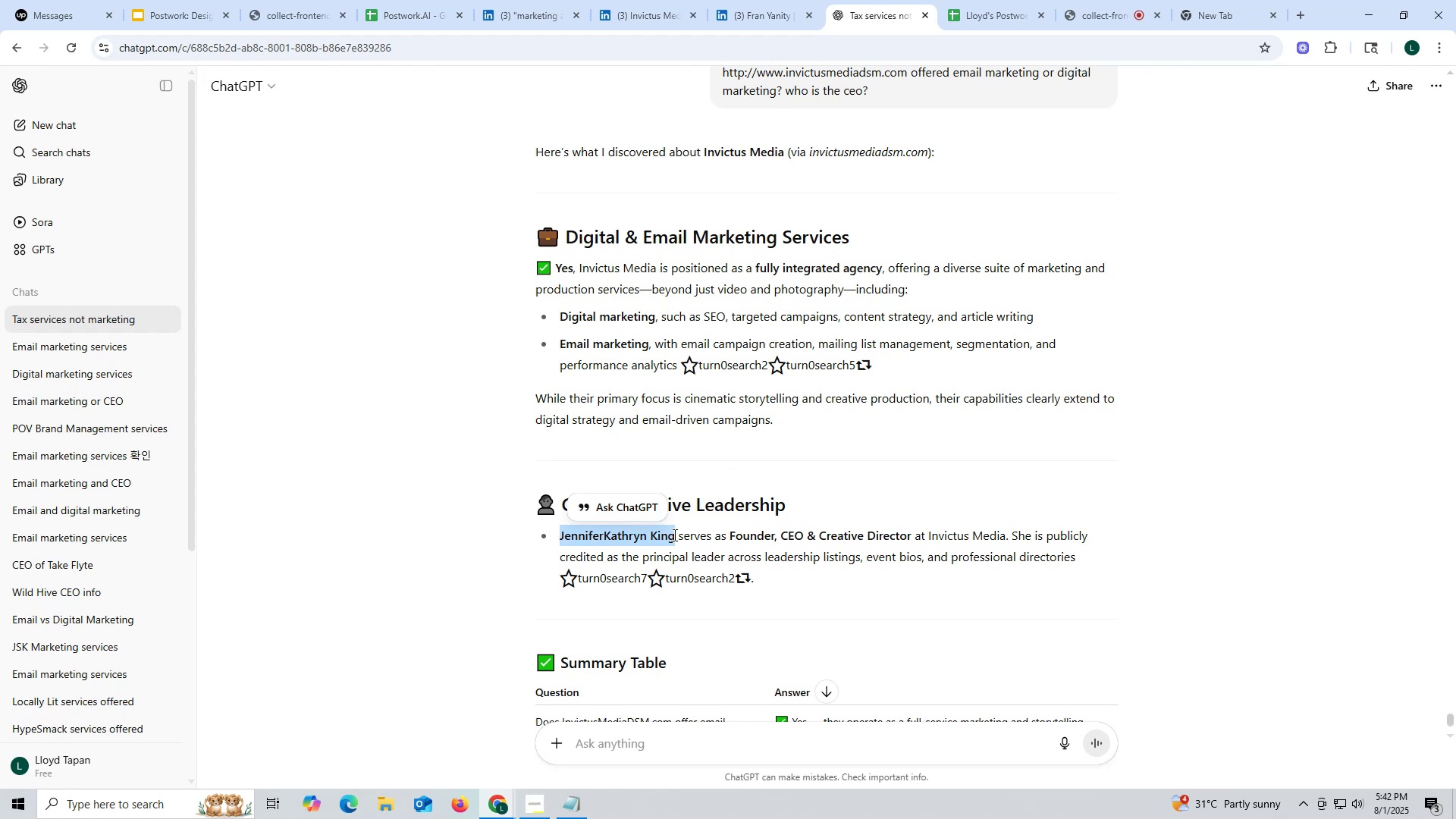 
key(Control+ControlLeft)
 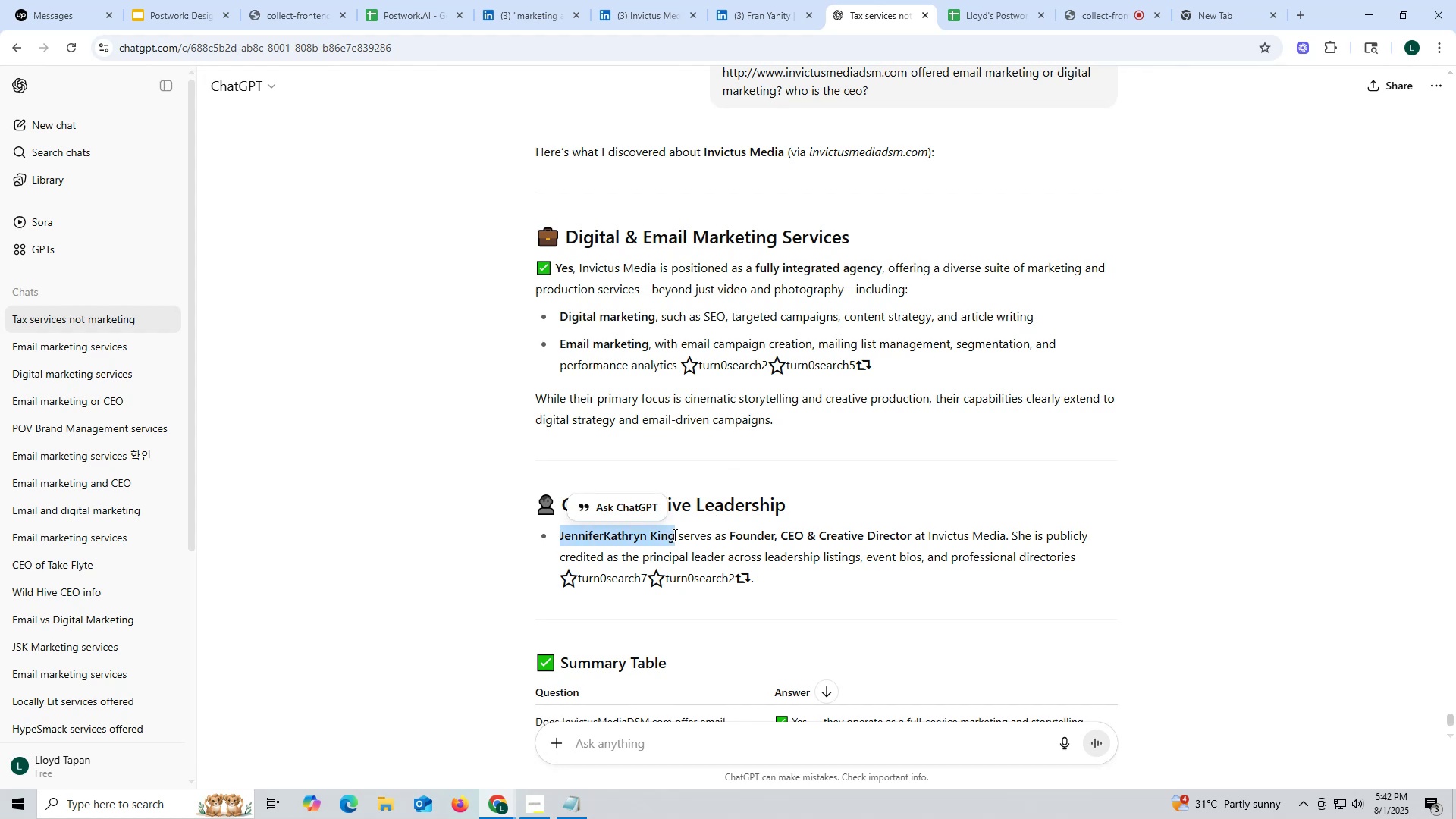 
key(Control+C)
 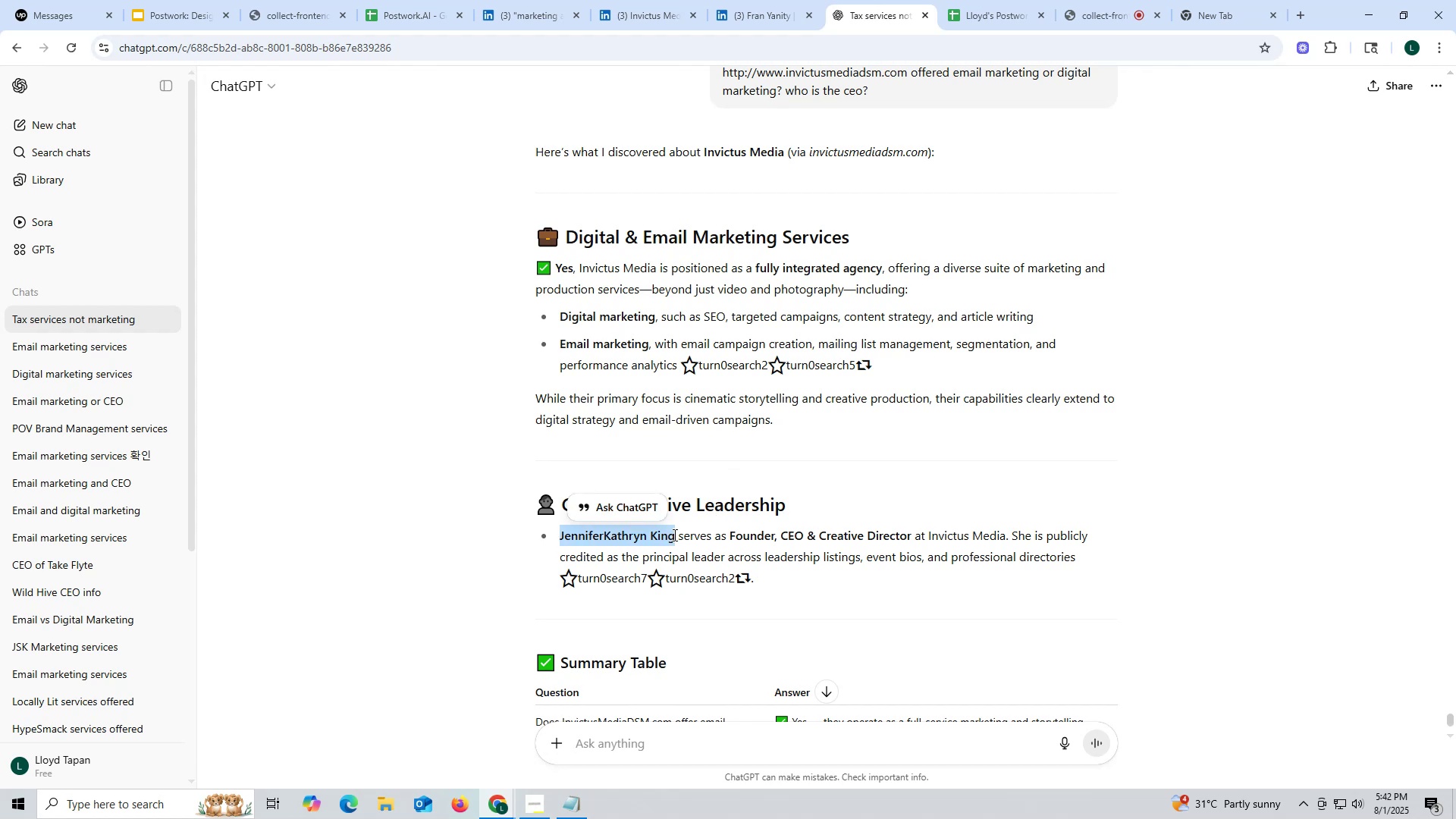 
key(Control+ControlLeft)
 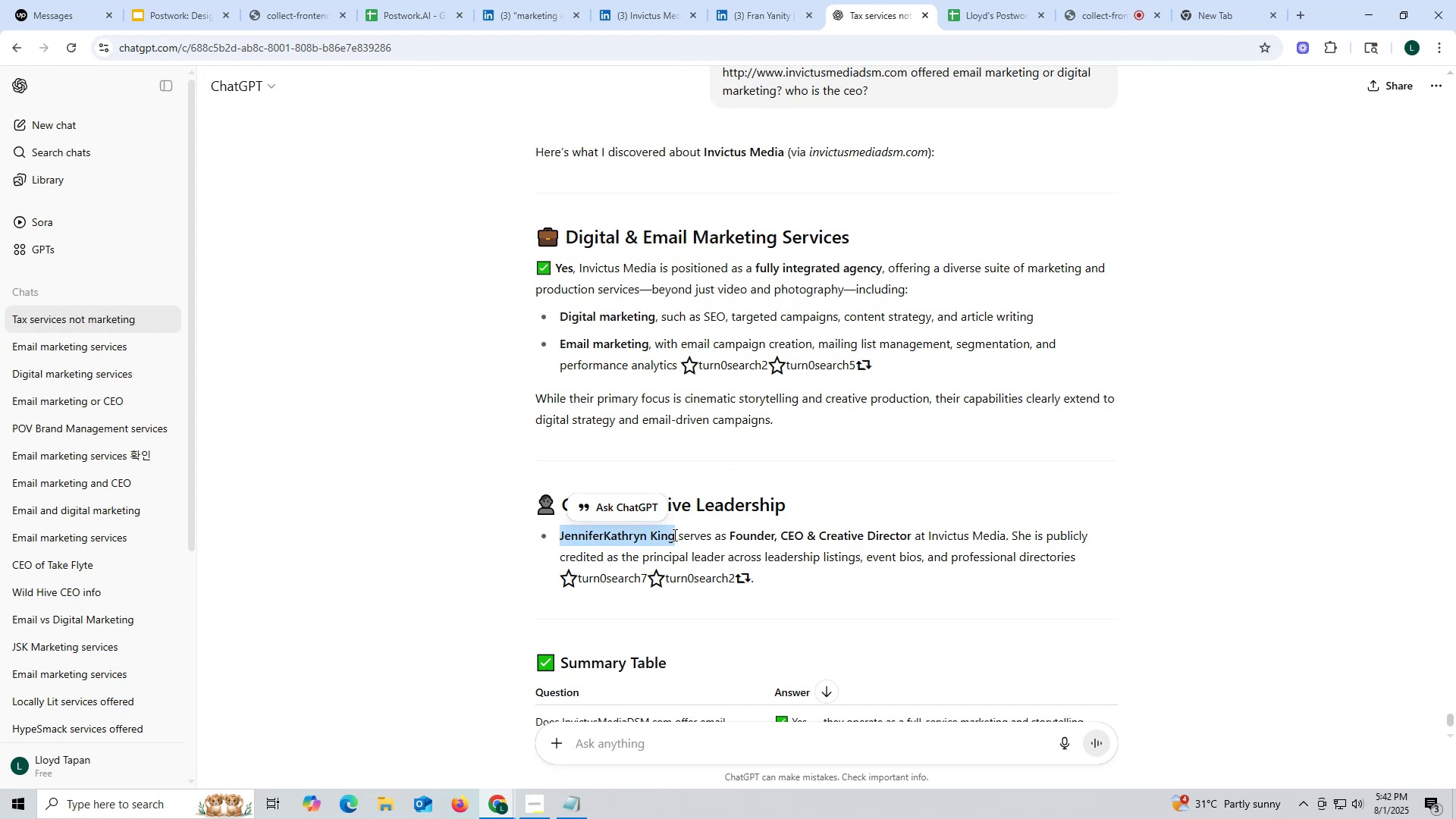 
key(Control+C)
 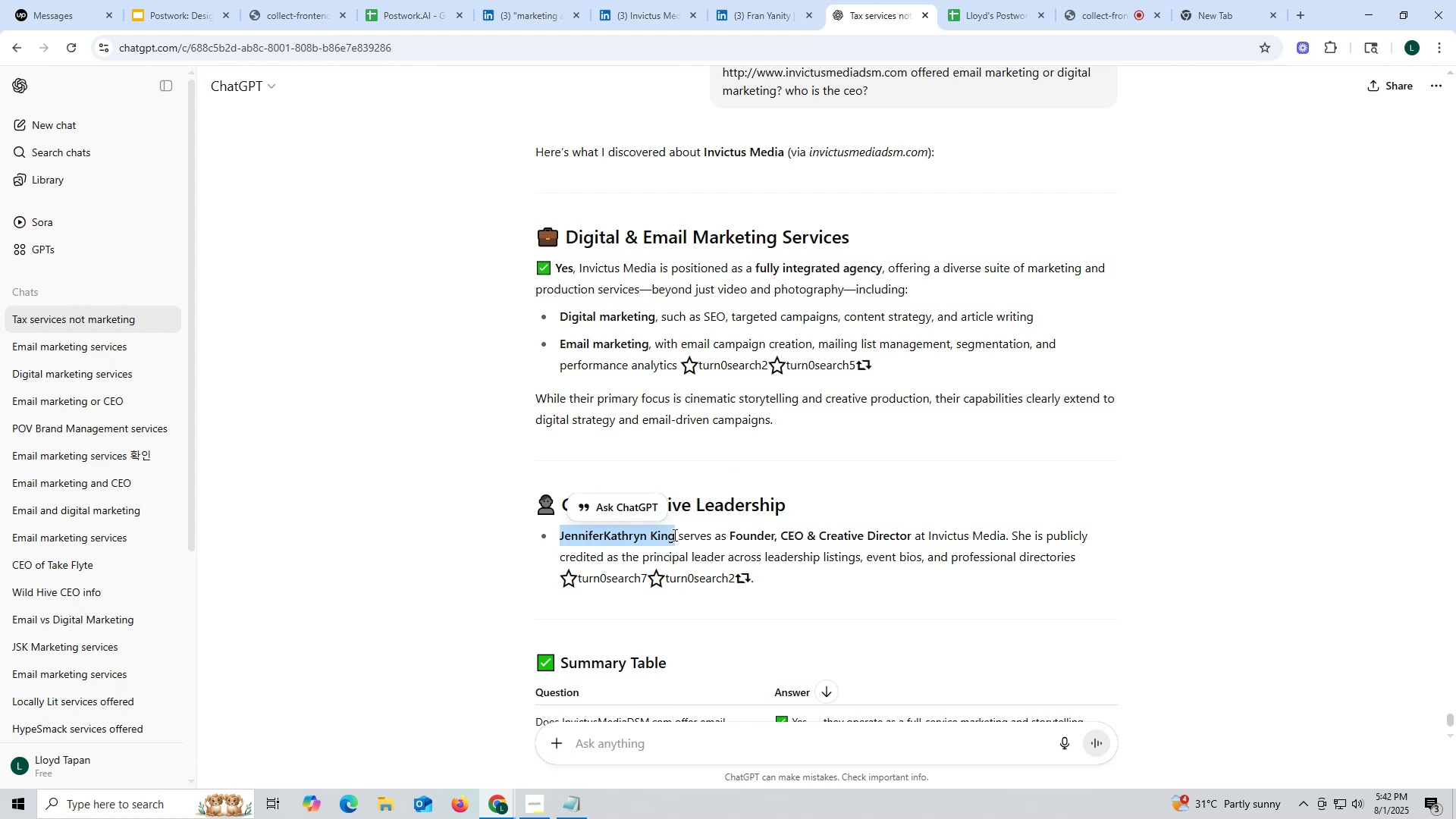 
key(Control+ControlLeft)
 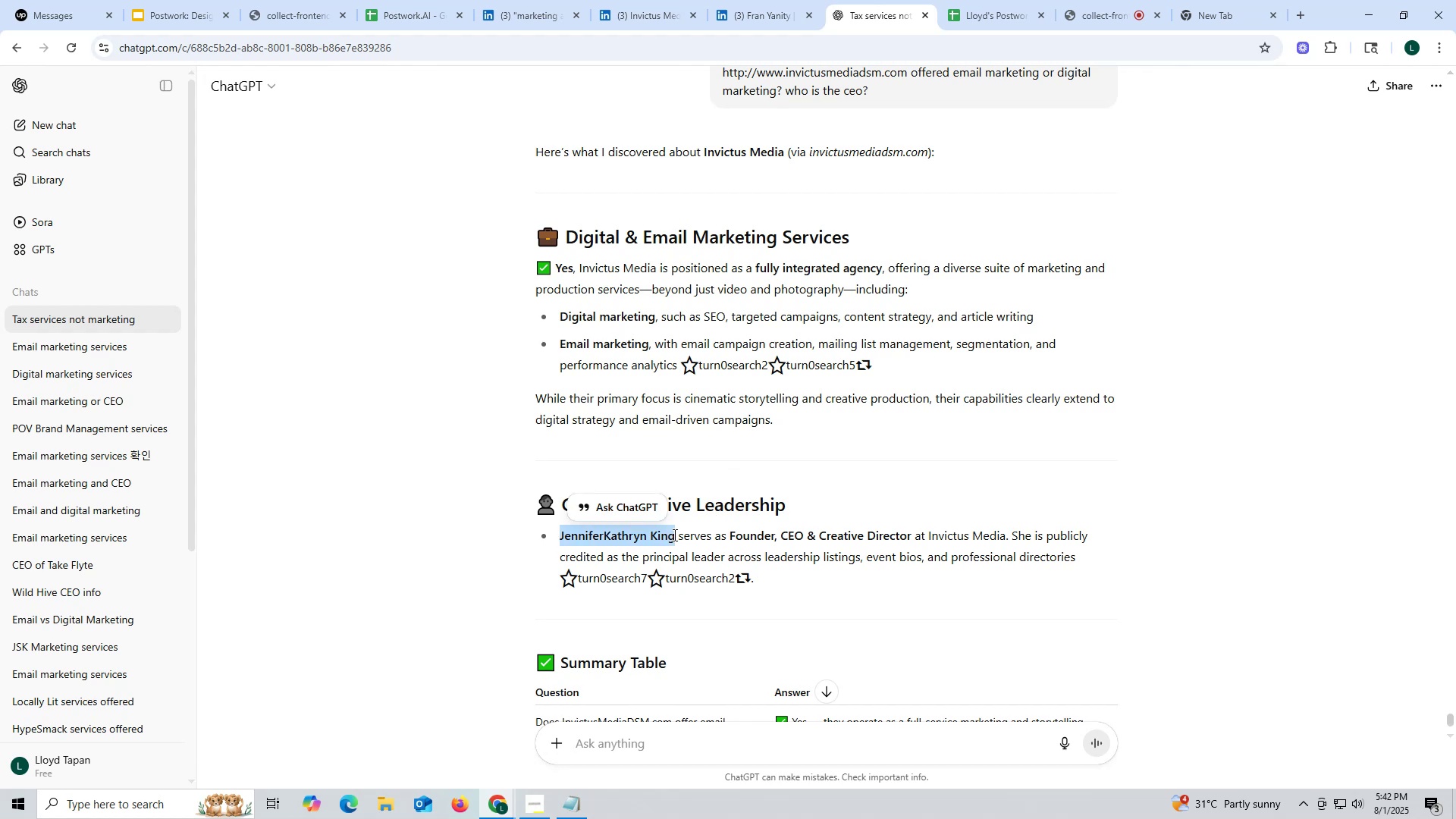 
key(Control+C)
 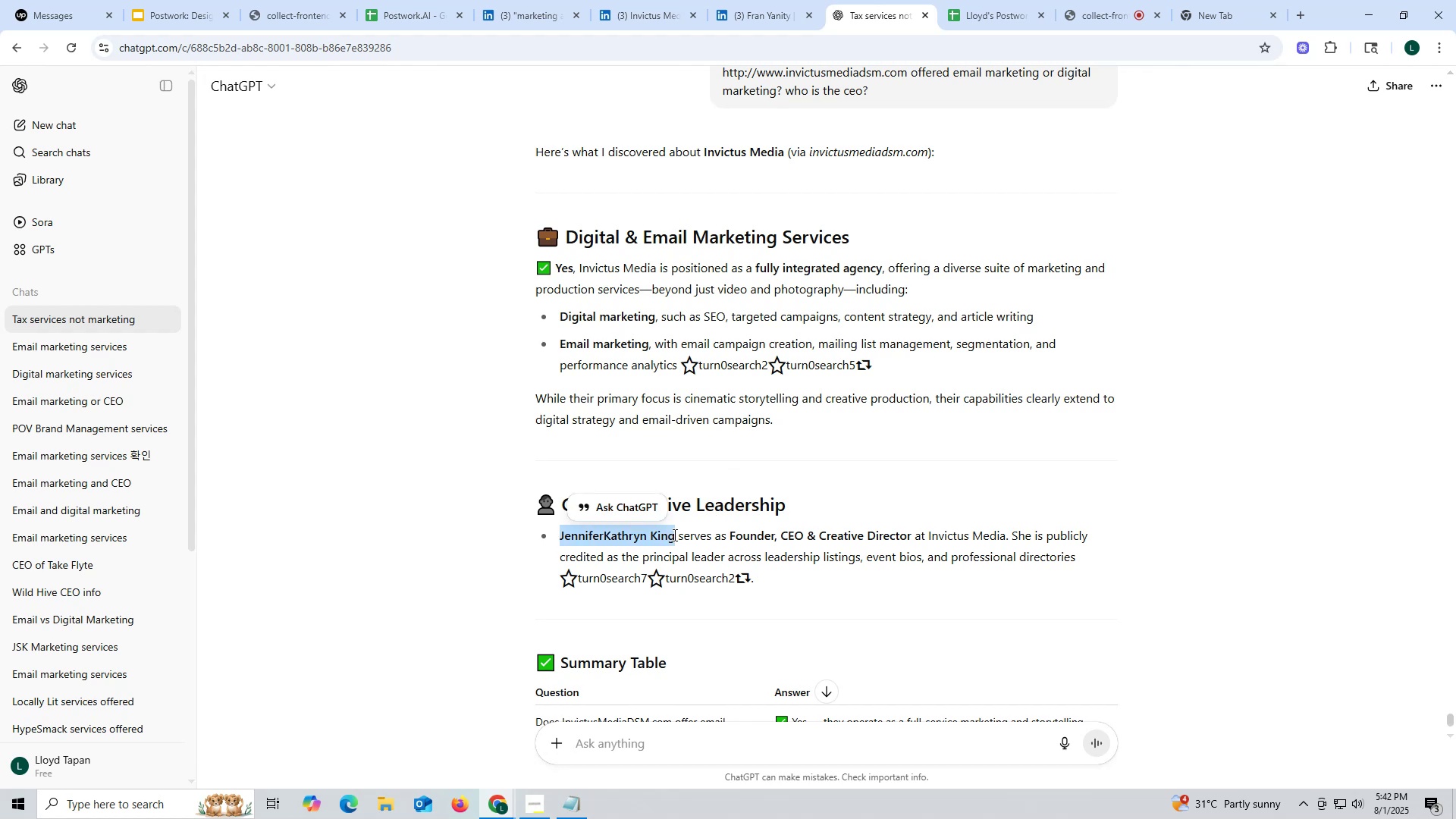 
key(Control+ControlLeft)
 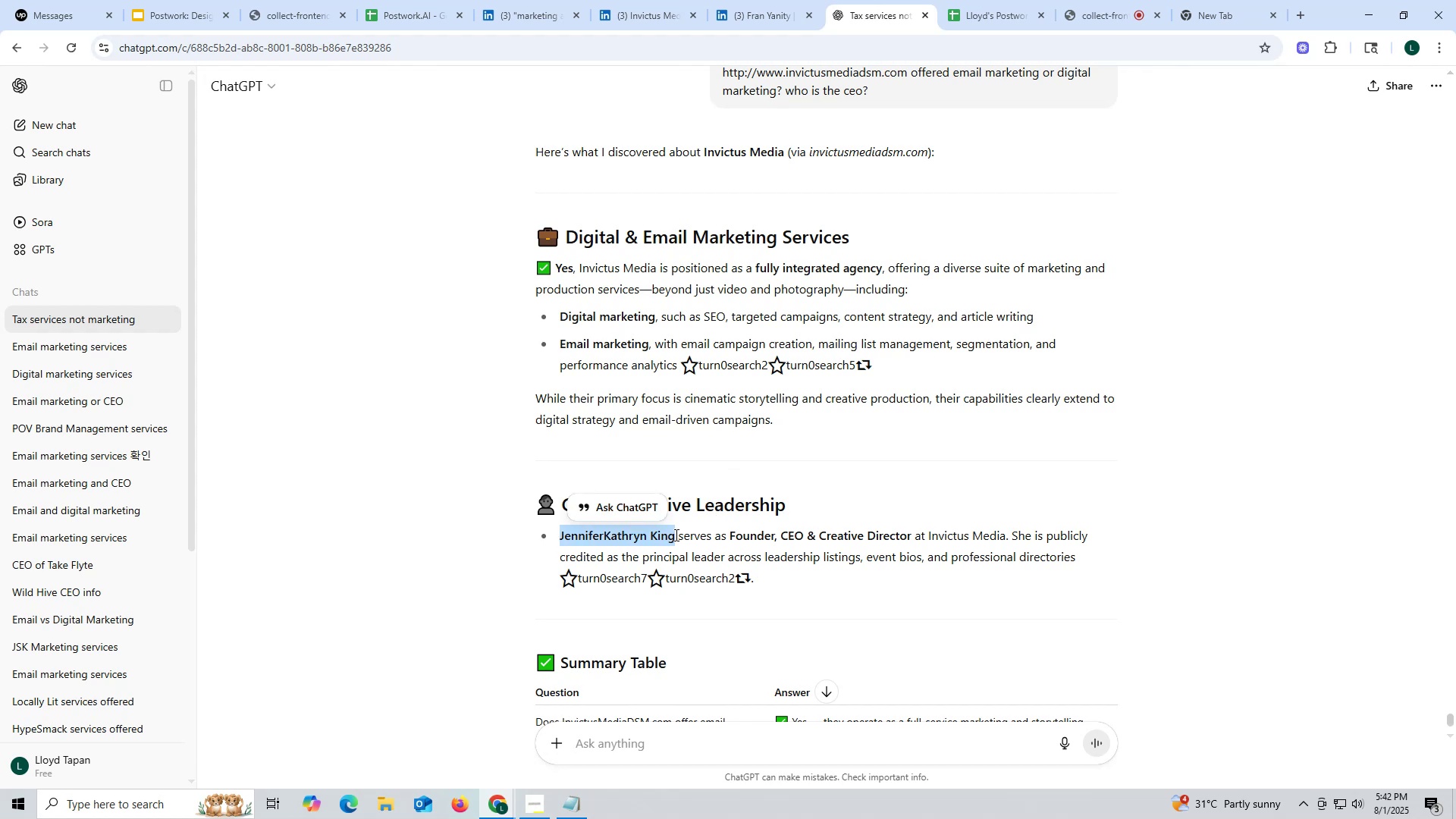 
key(Control+C)
 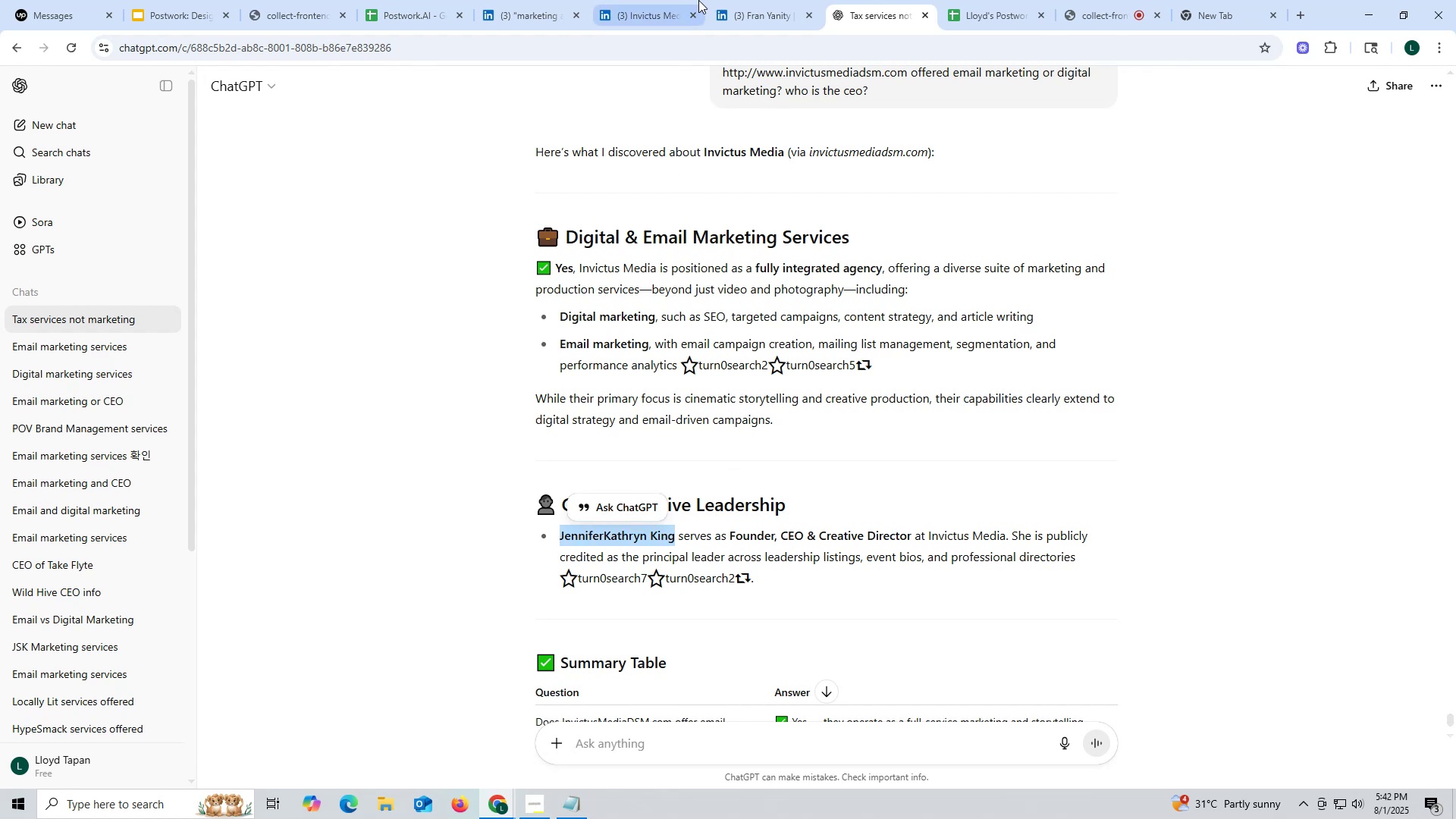 
wait(6.84)
 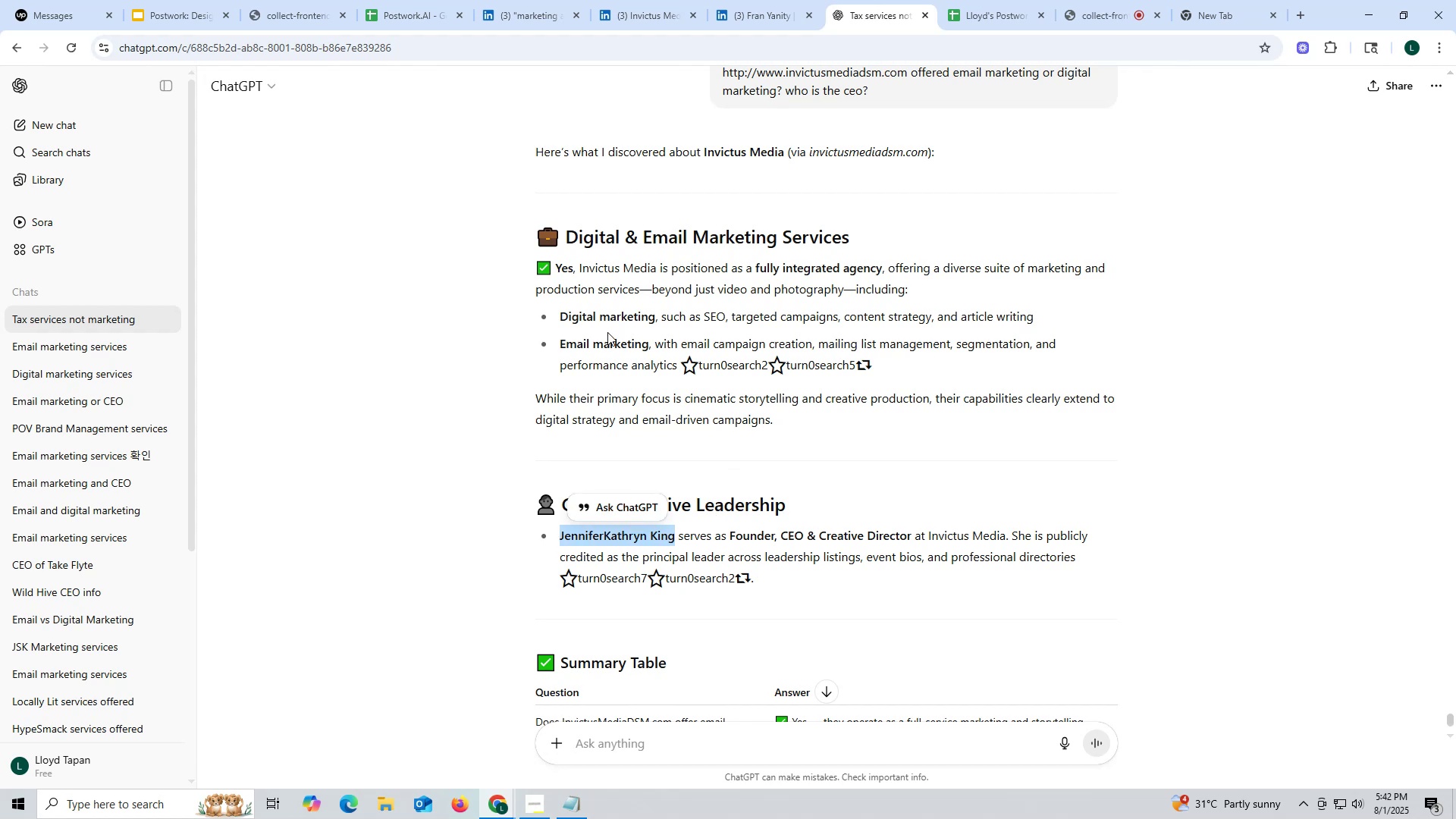 
left_click([749, 20])
 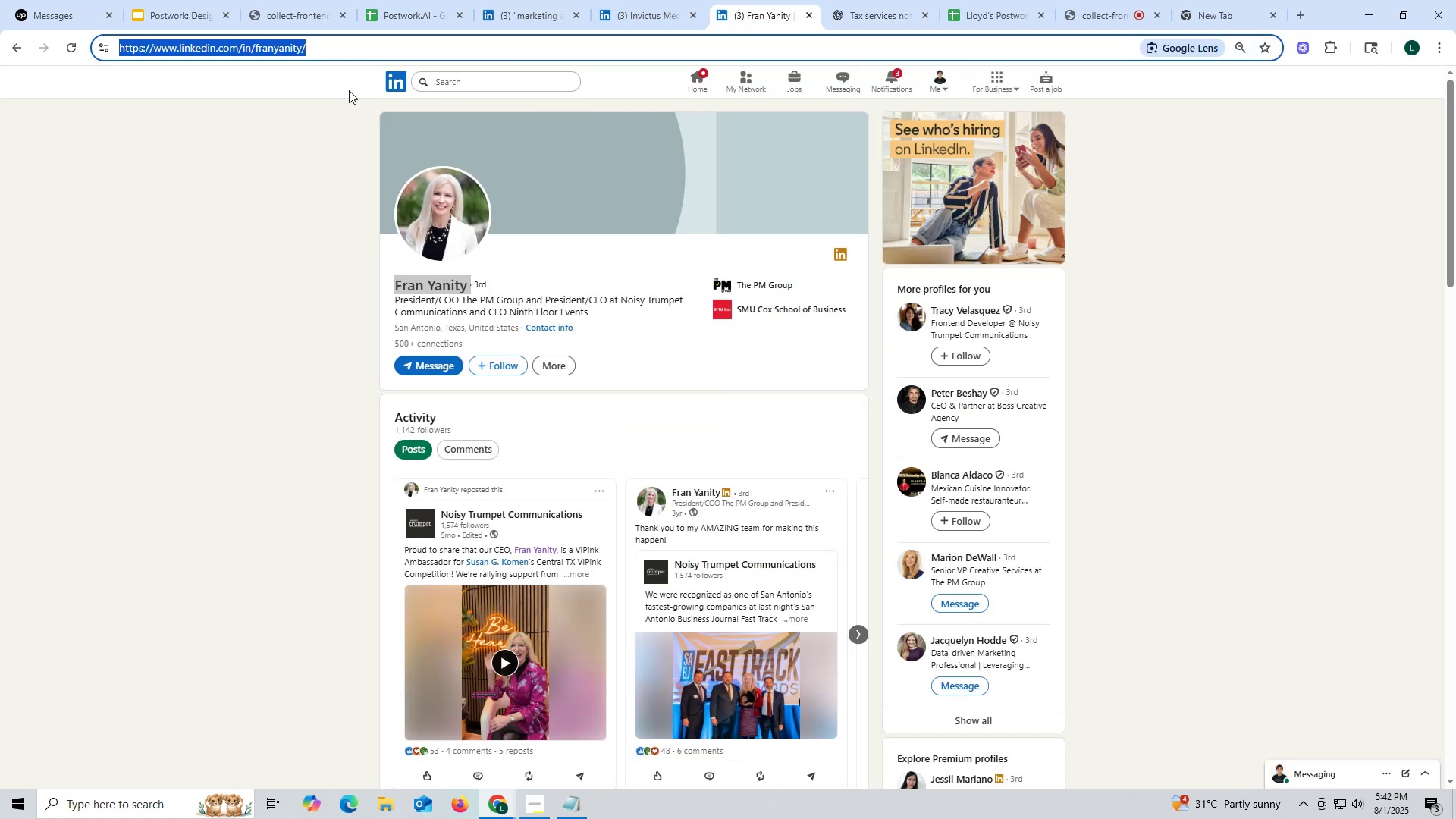 
key(Control+ControlLeft)
 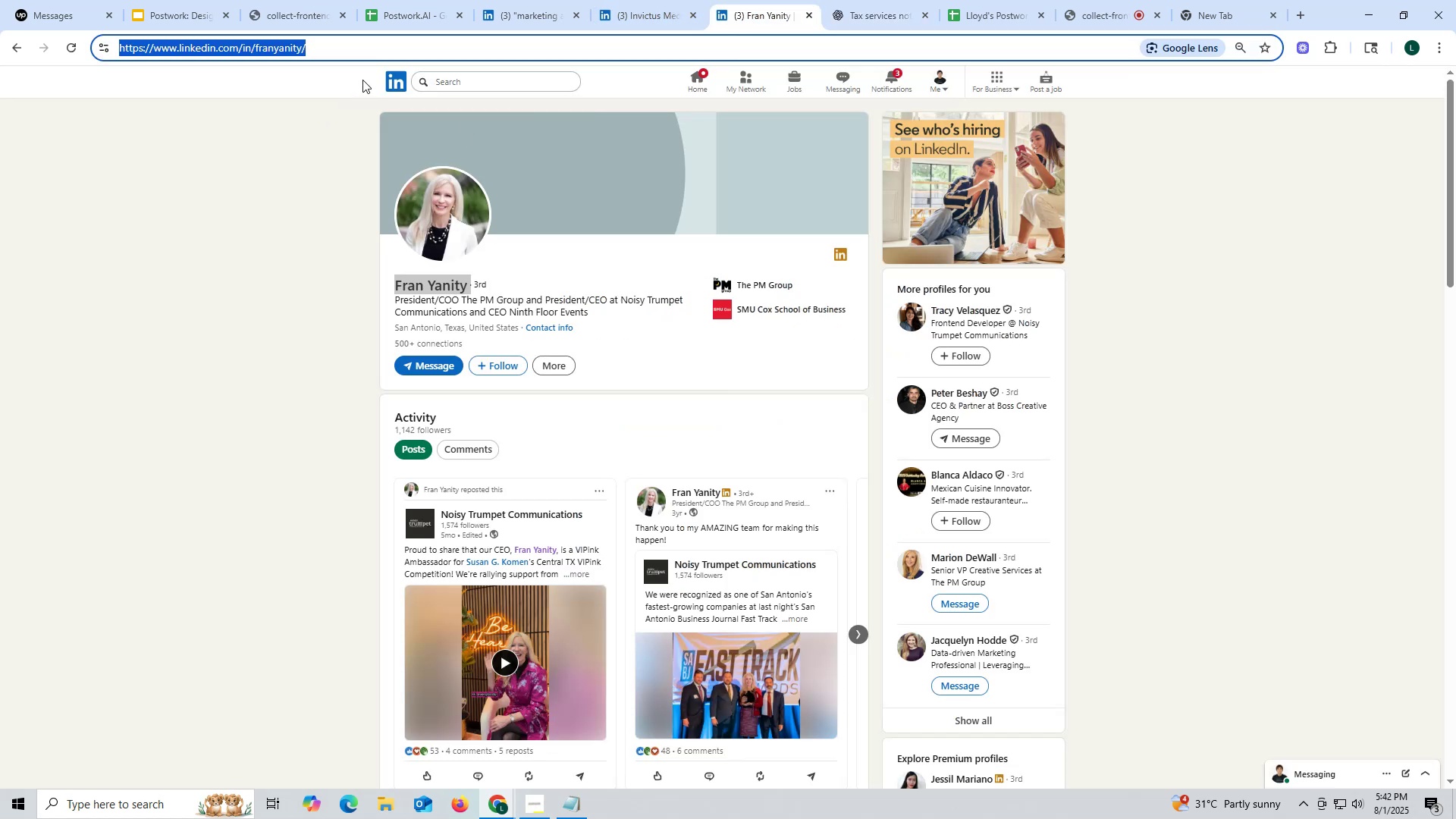 
key(Control+V)
 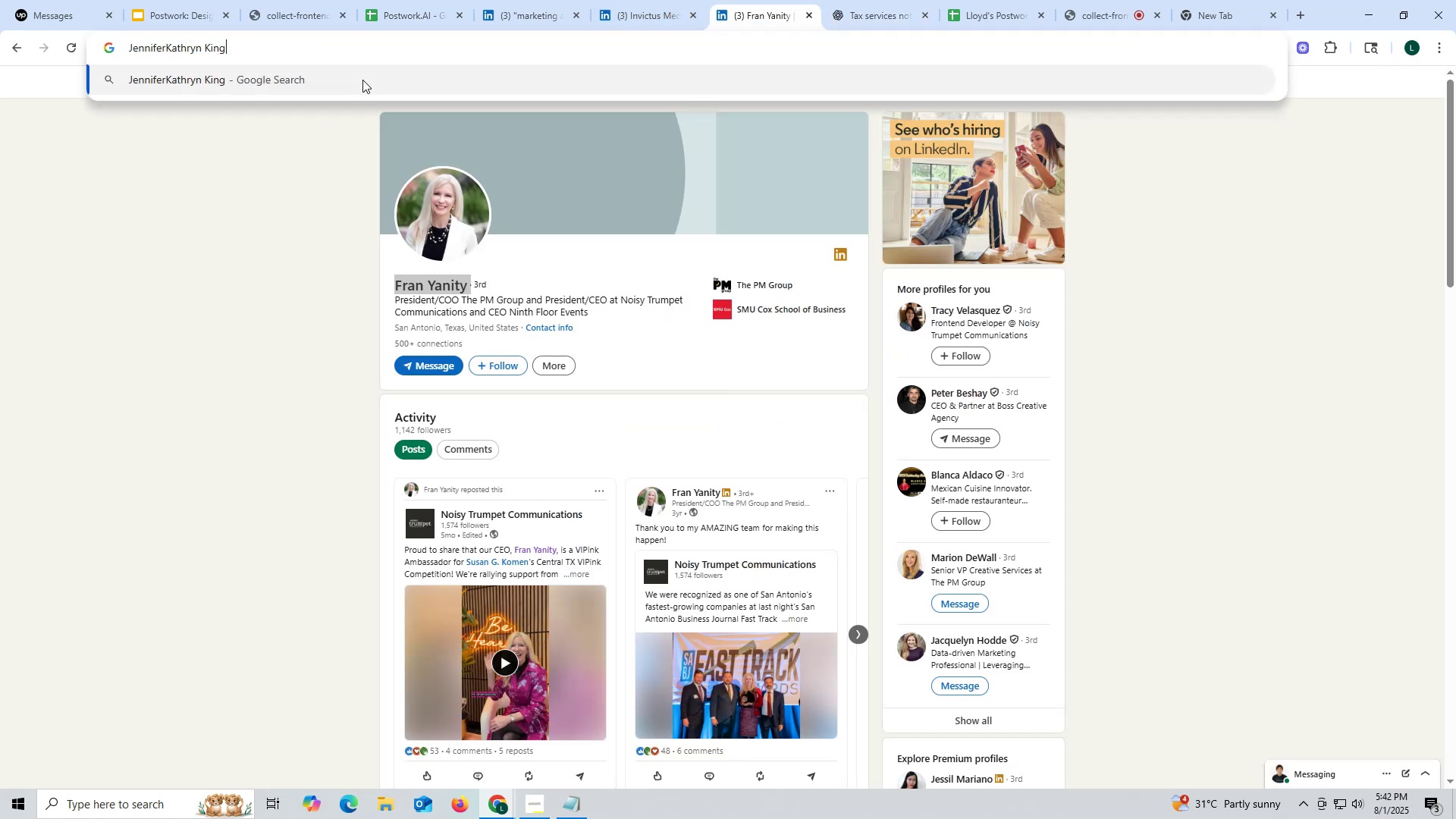 
key(Space)
 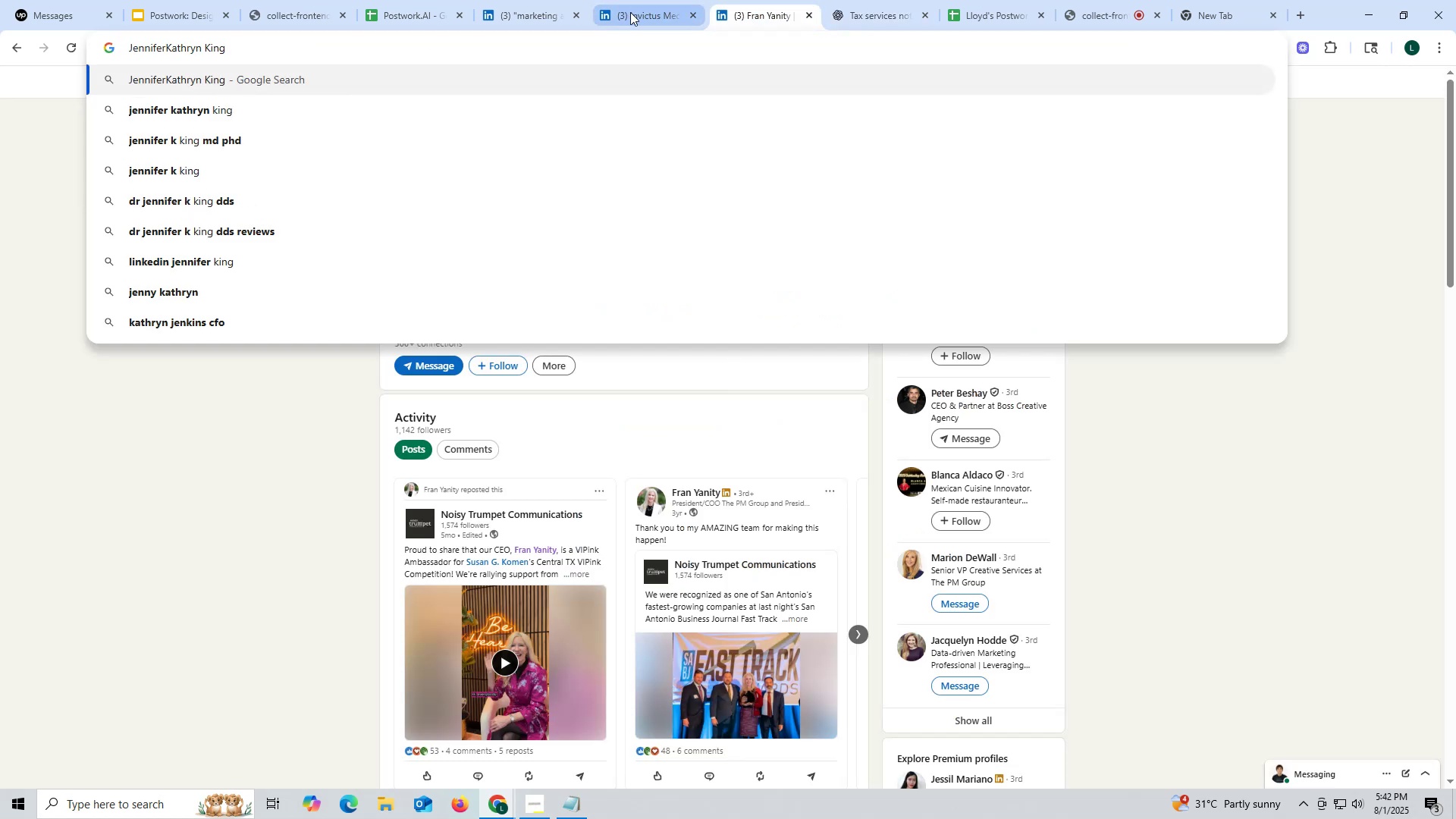 
left_click([647, 15])
 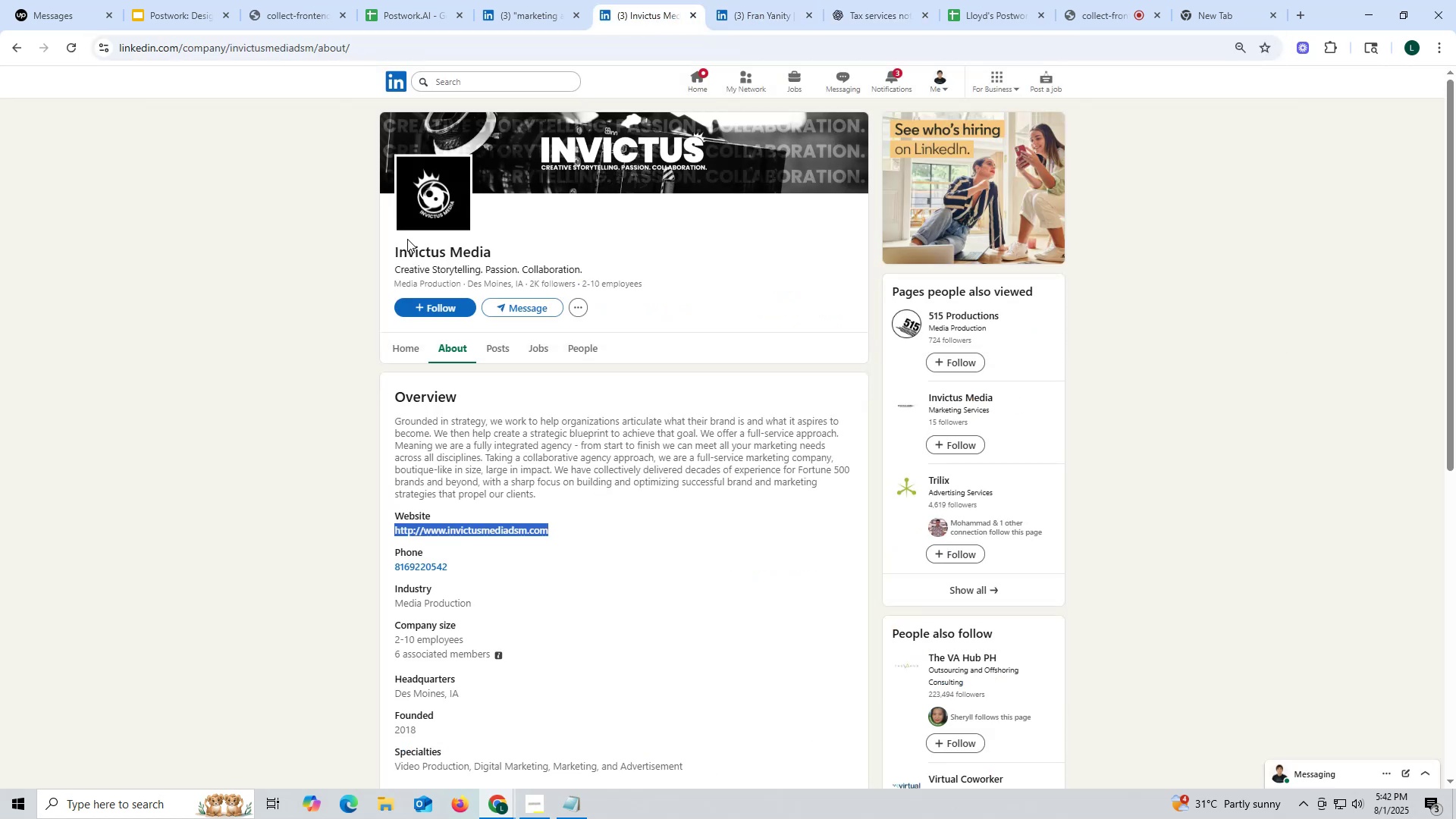 
left_click_drag(start_coordinate=[389, 248], to_coordinate=[565, 253])
 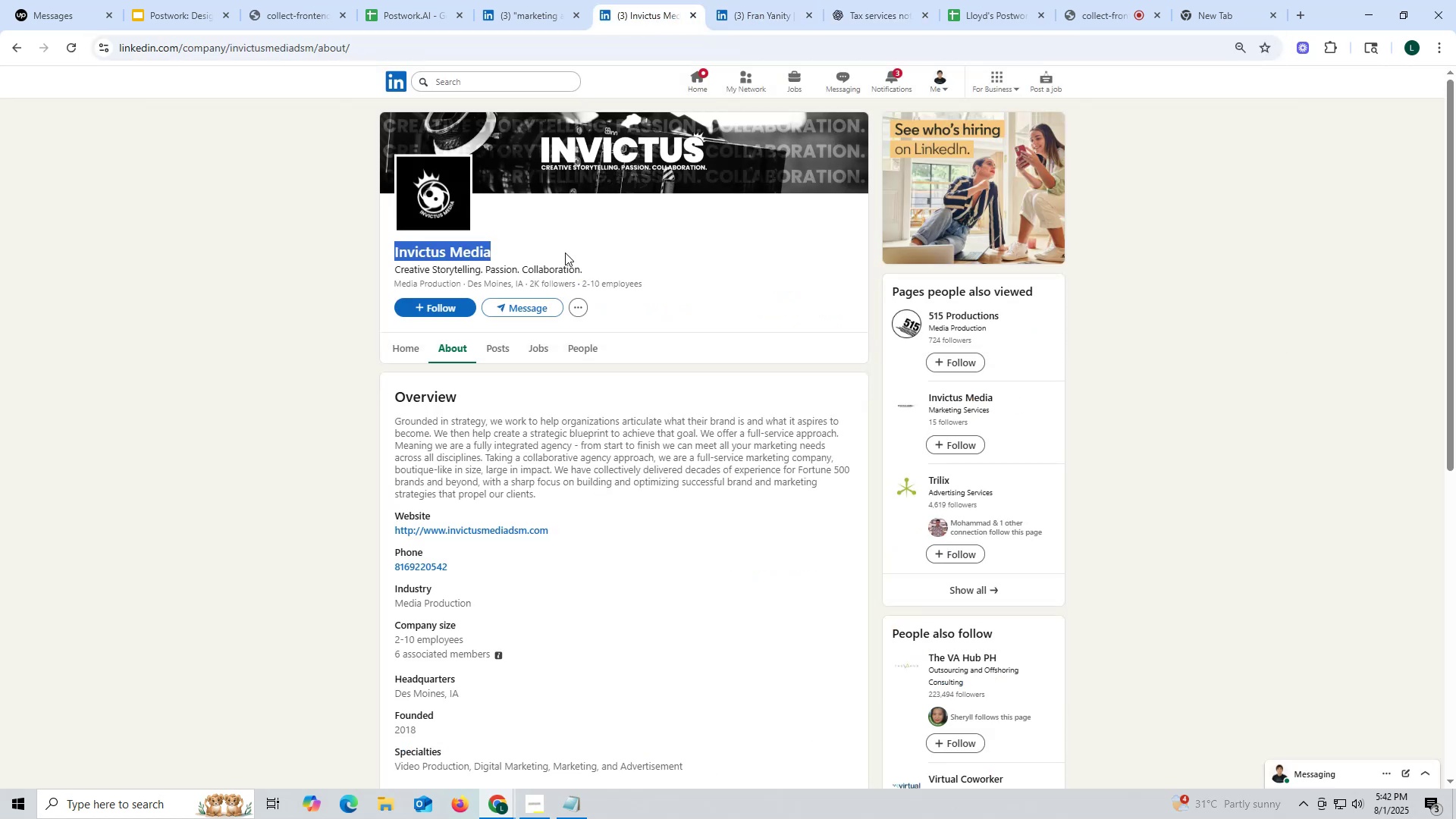 
key(Control+ControlLeft)
 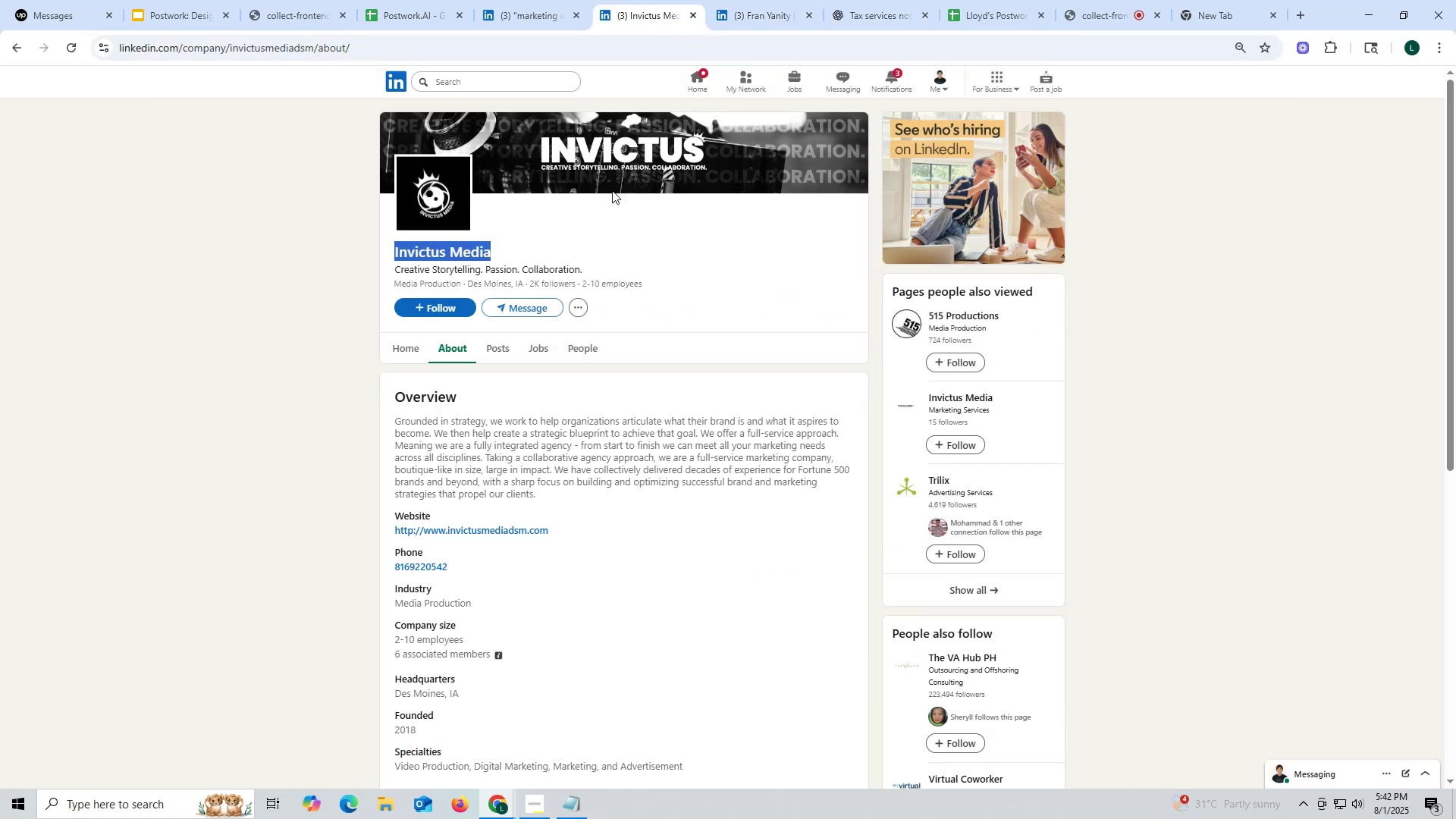 
key(Control+C)
 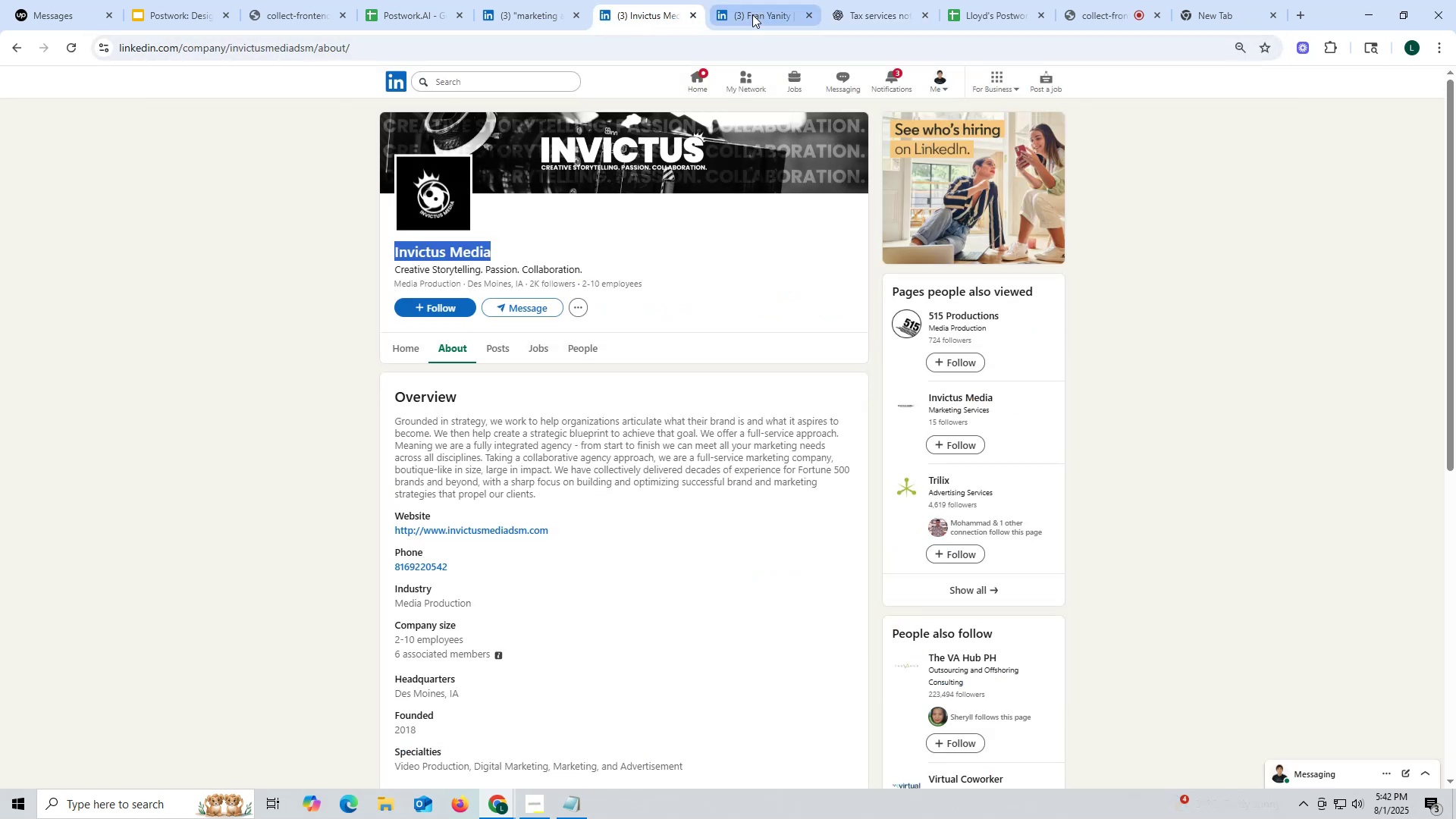 
left_click([752, 14])
 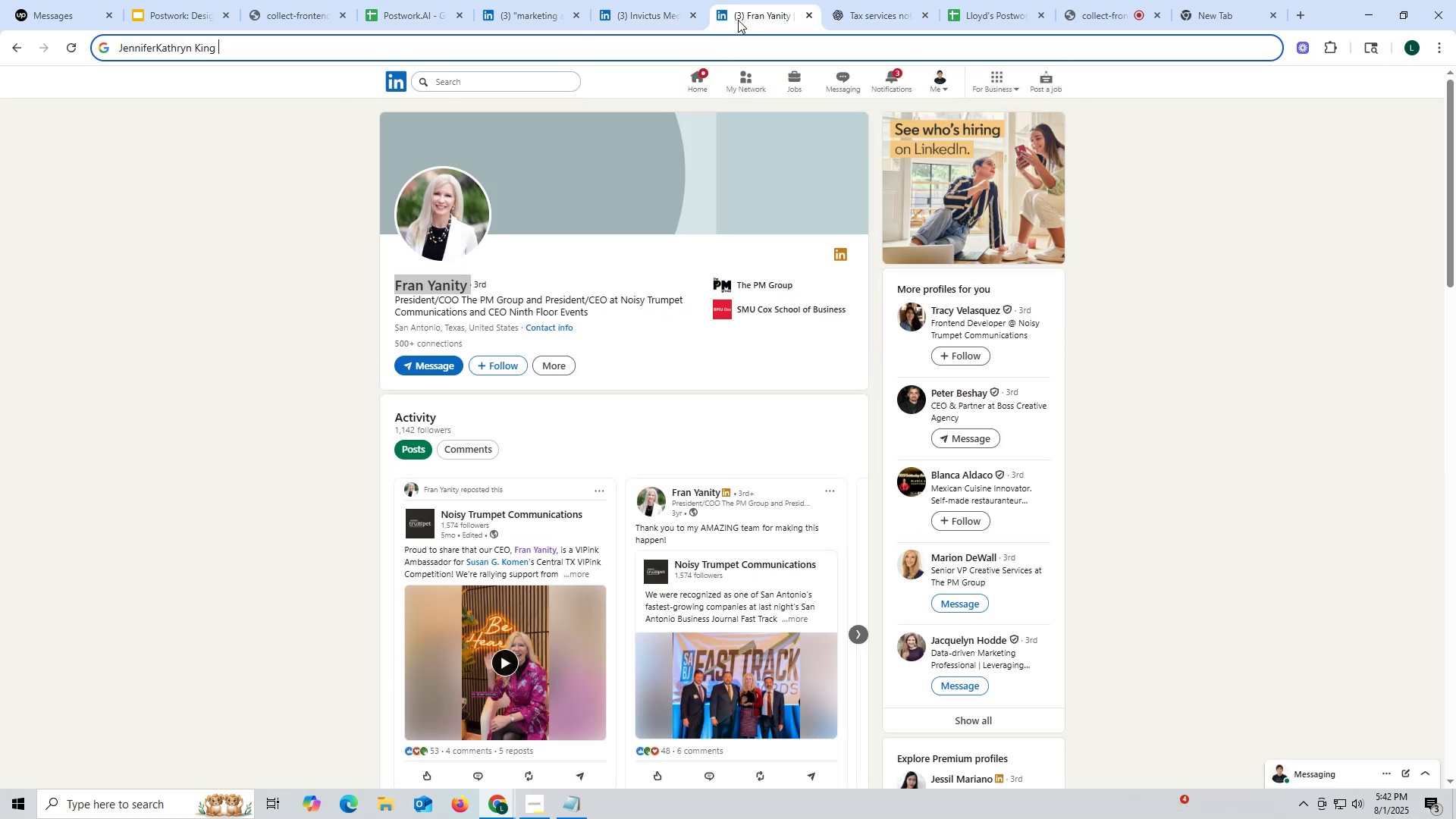 
key(Control+ControlLeft)
 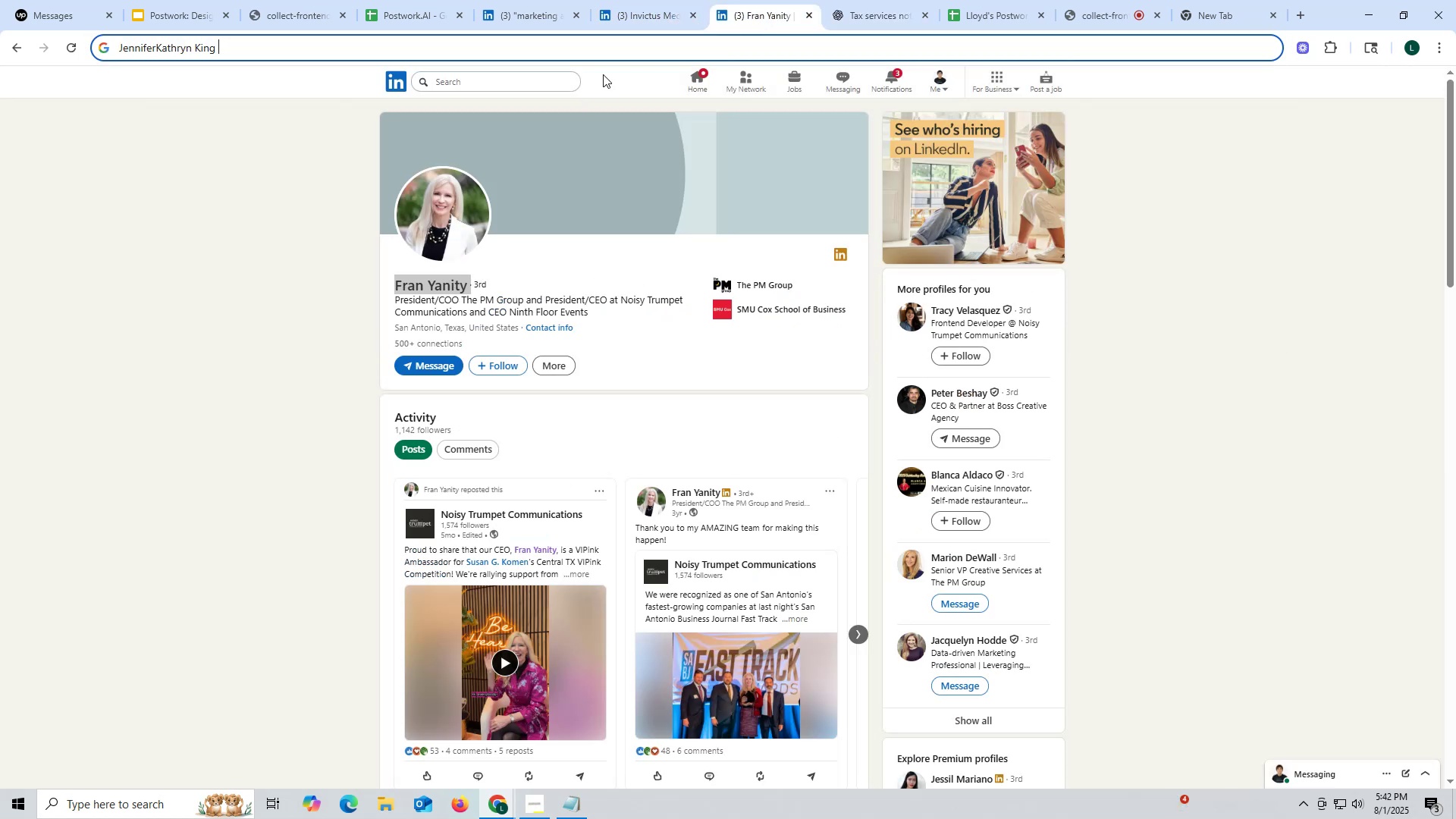 
key(Control+V)
 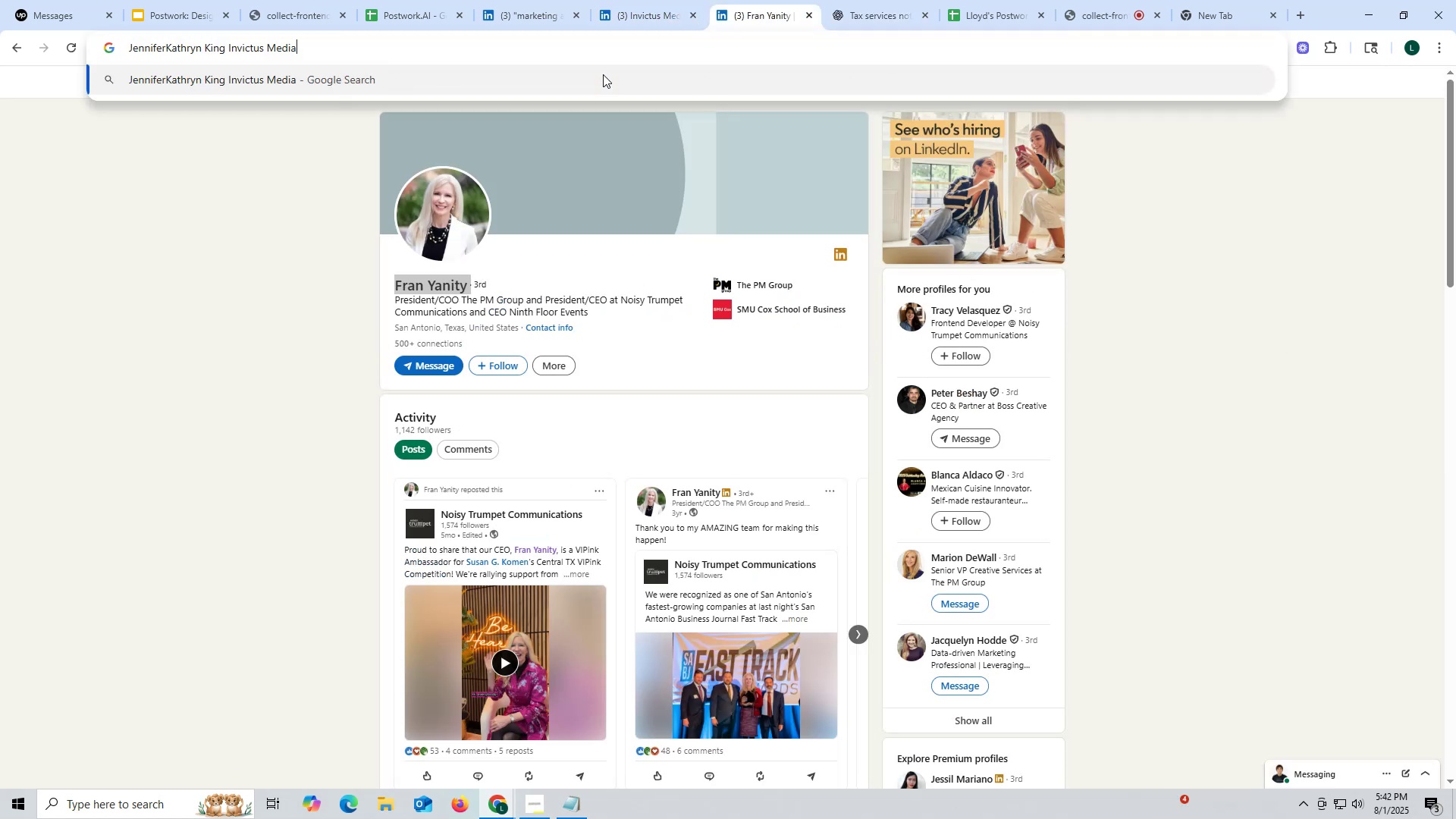 
key(Space)
 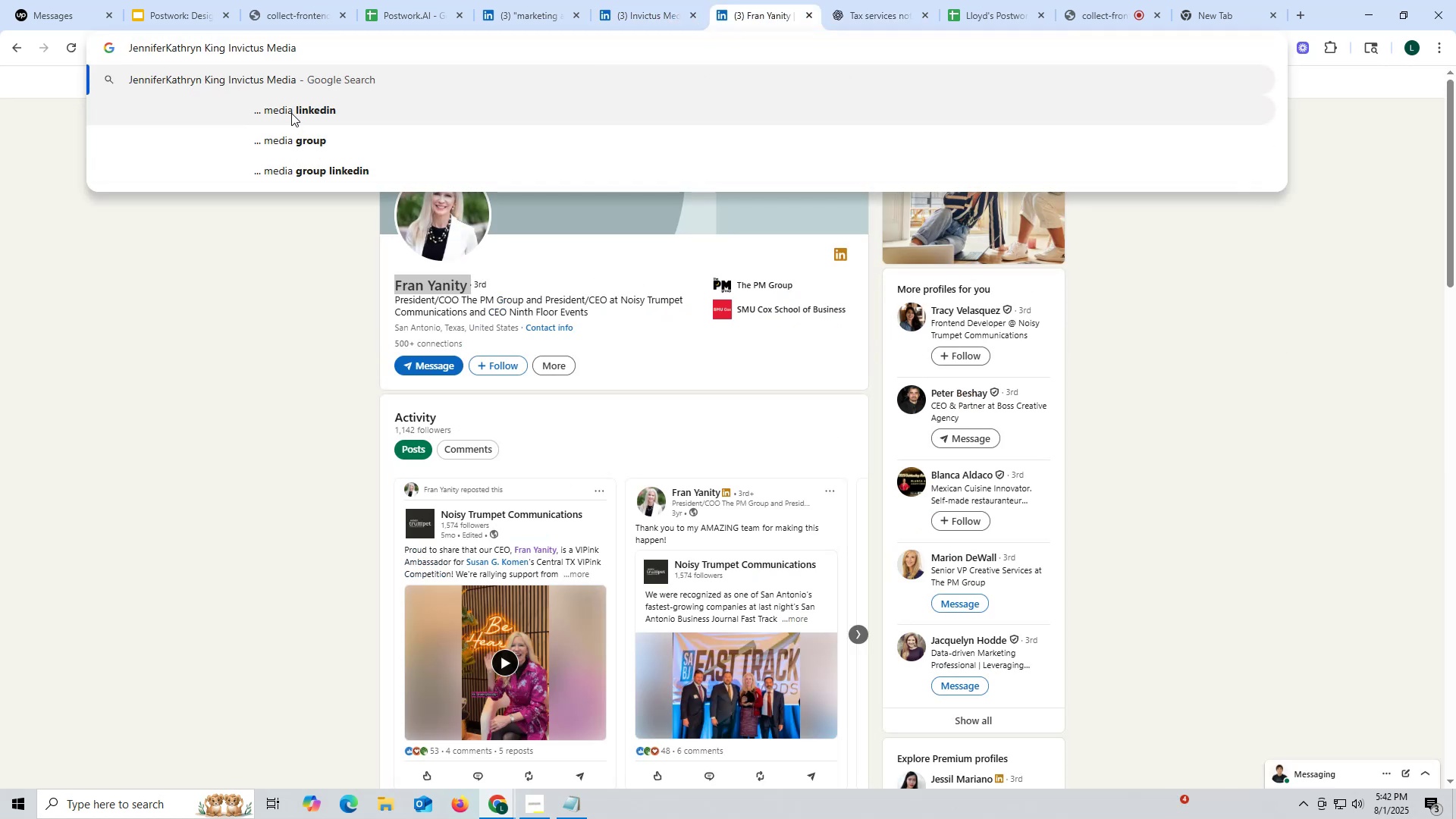 
left_click([297, 108])
 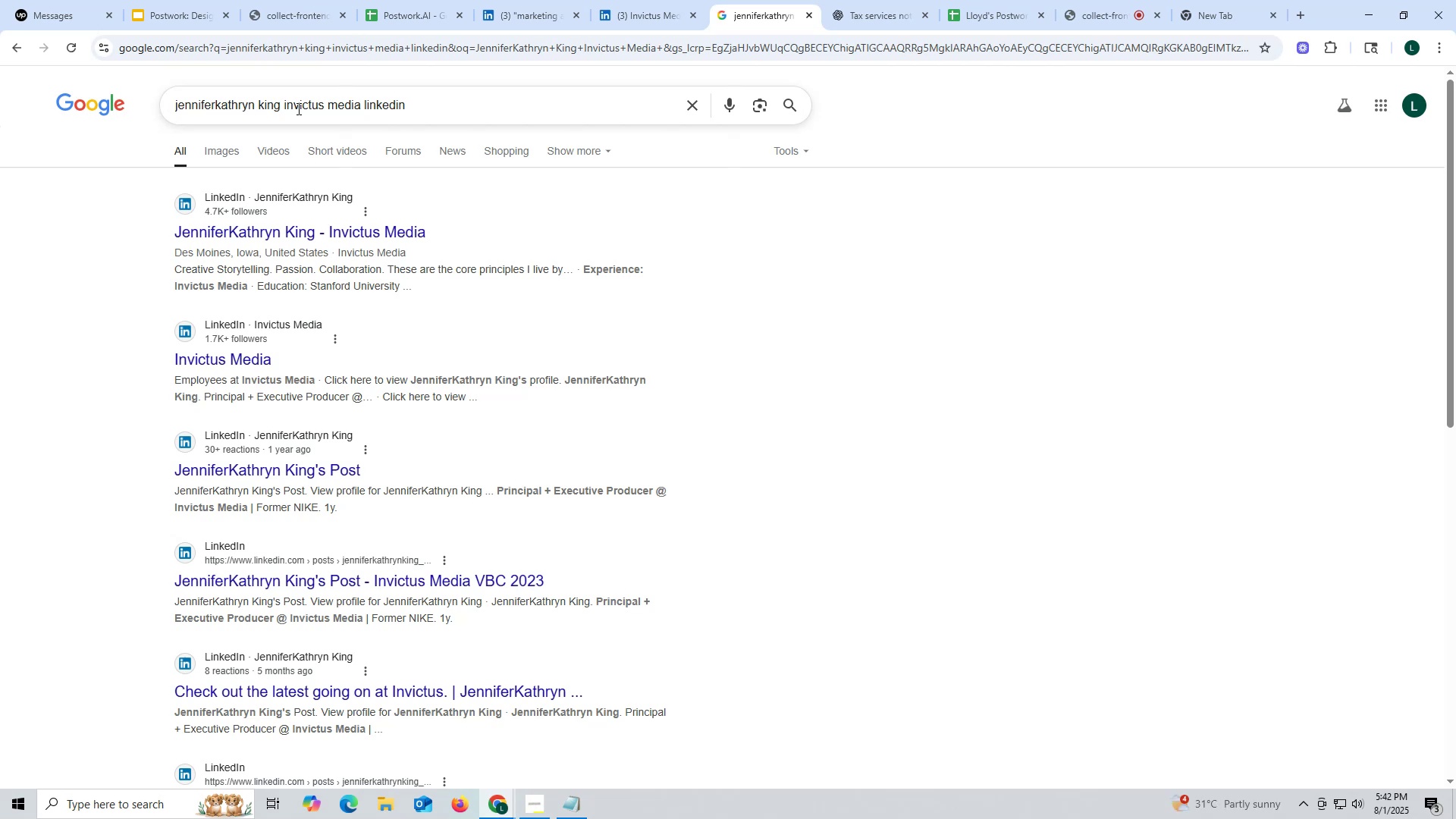 
left_click([382, 231])
 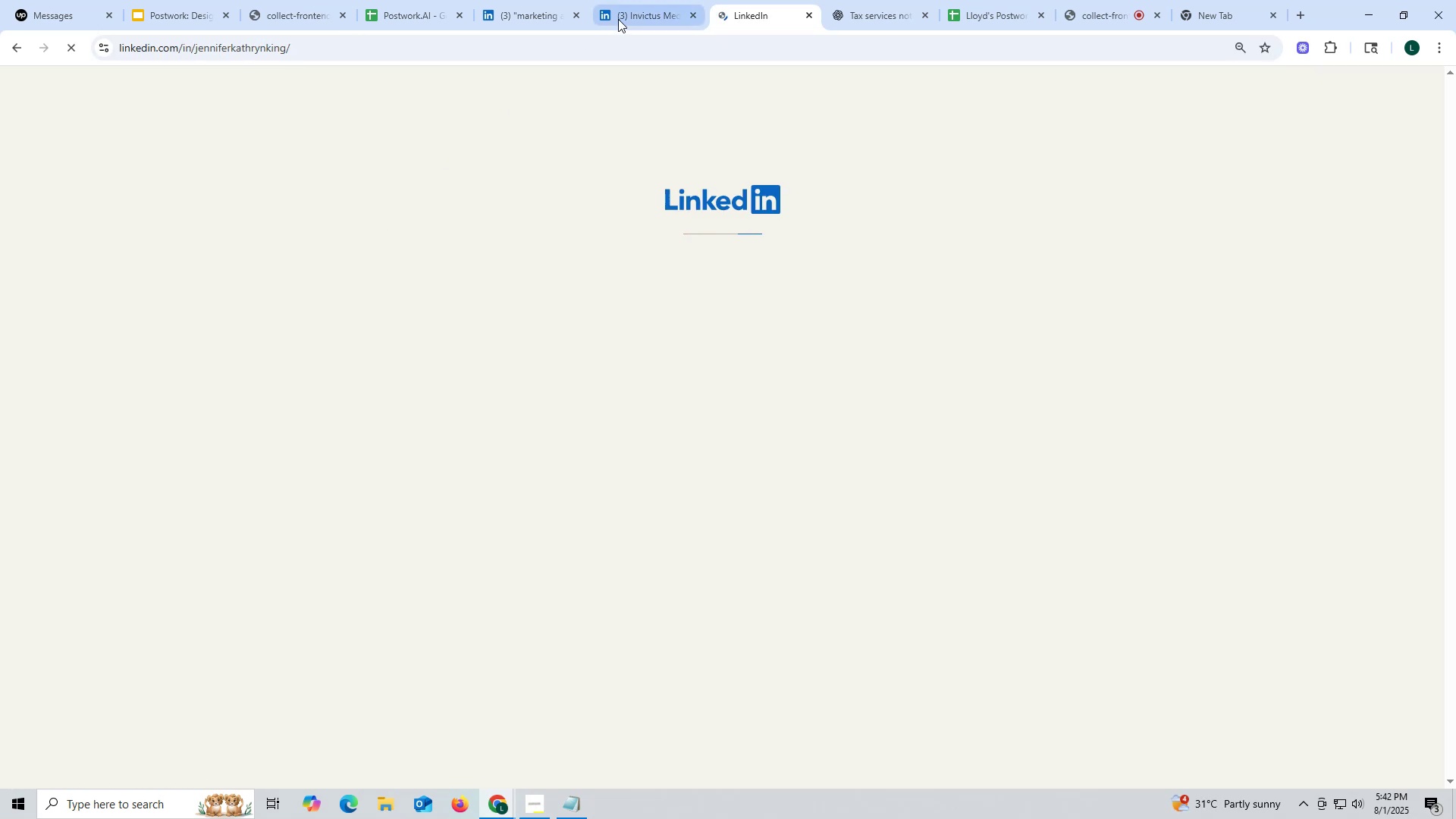 
left_click([635, 13])
 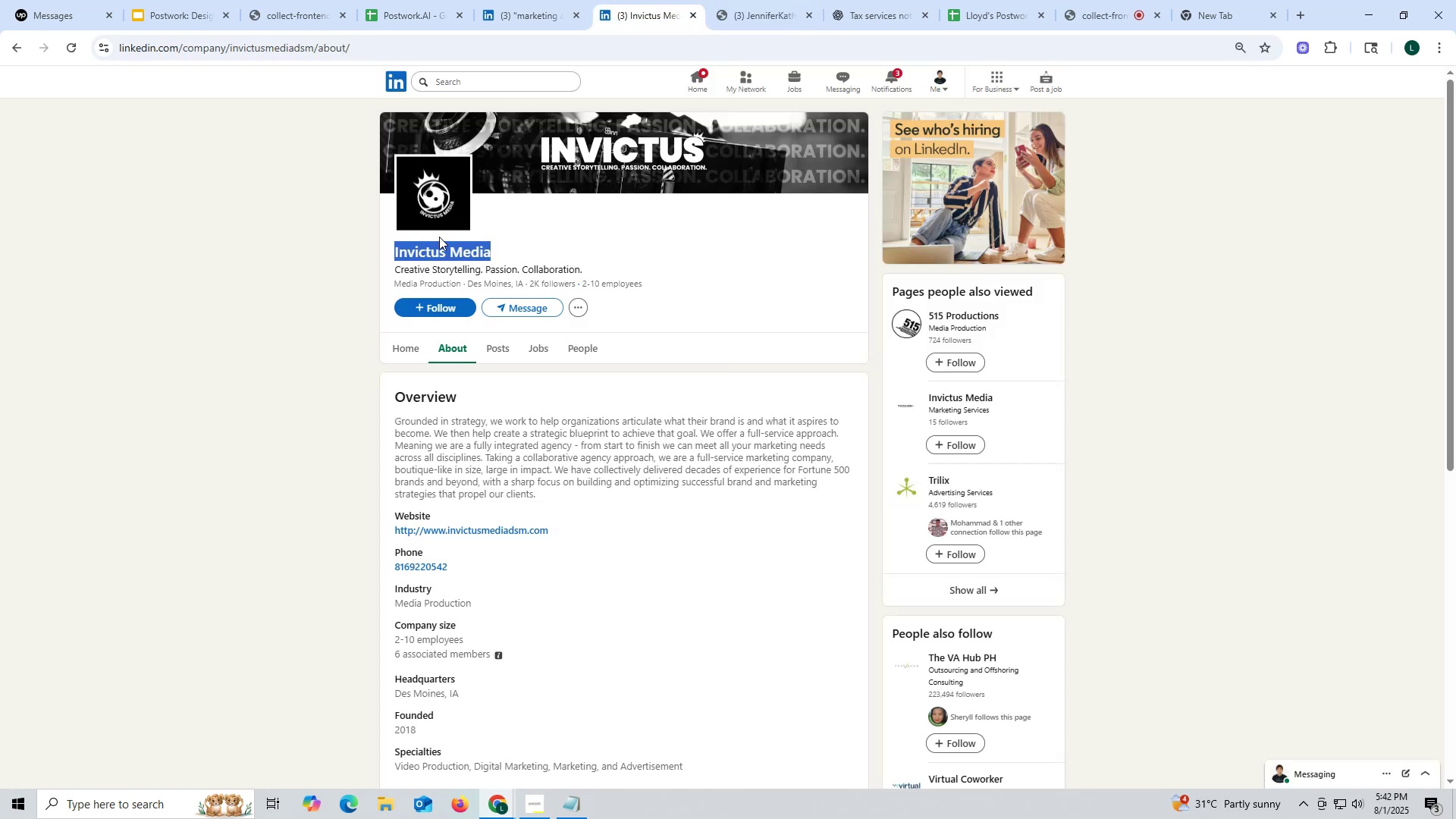 
key(Control+ControlLeft)
 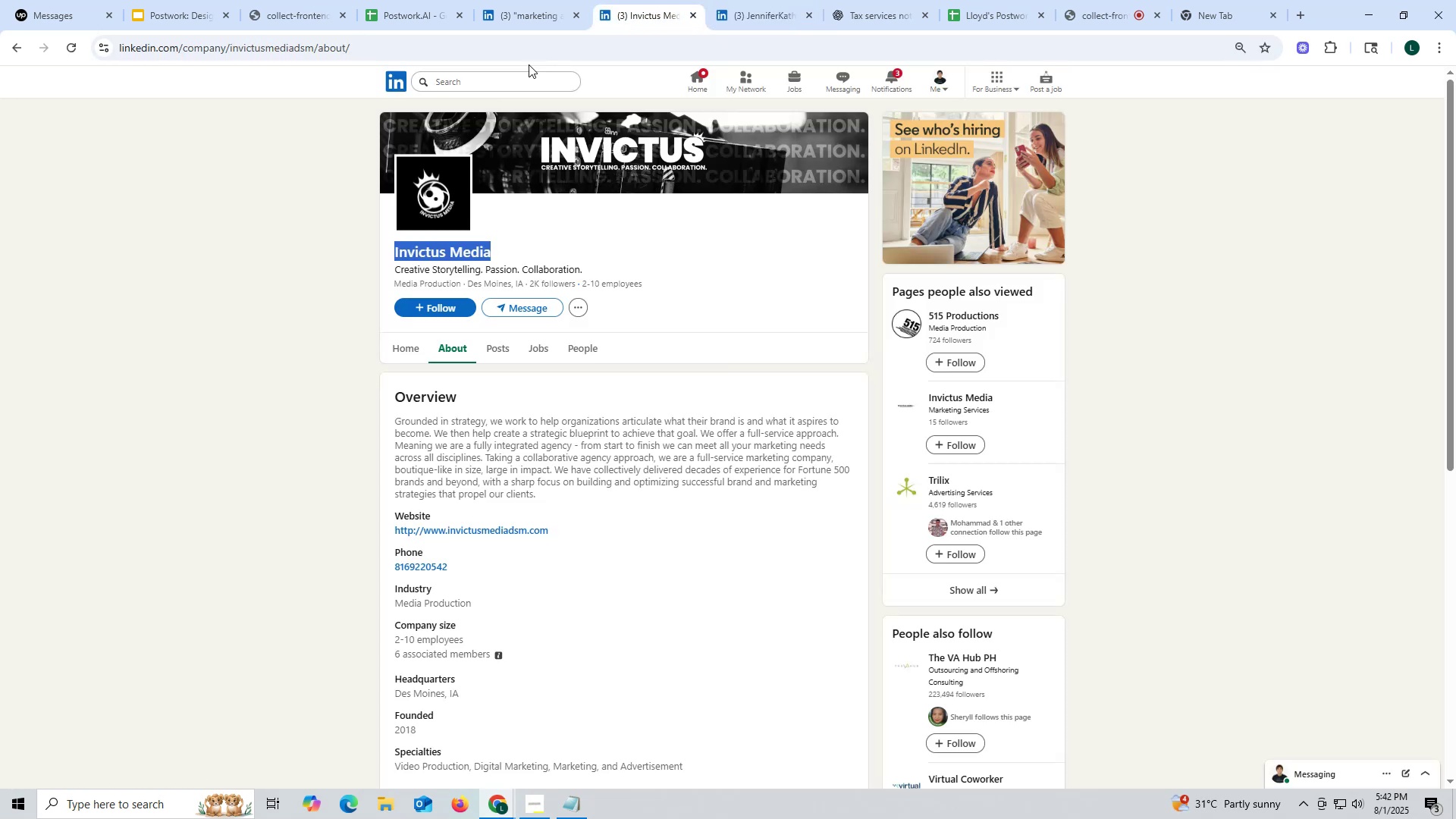 
key(Control+C)
 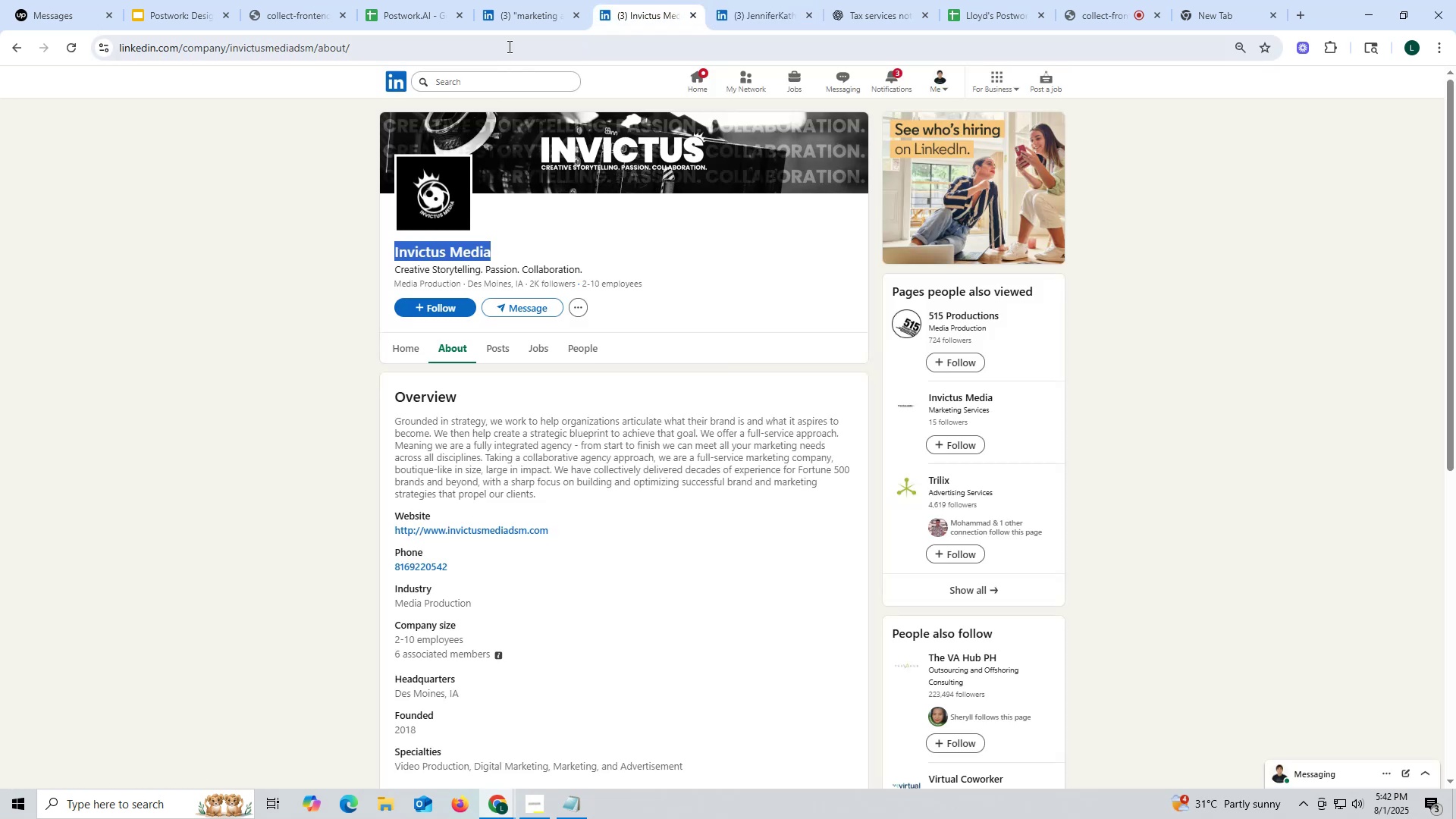 
key(Control+ControlLeft)
 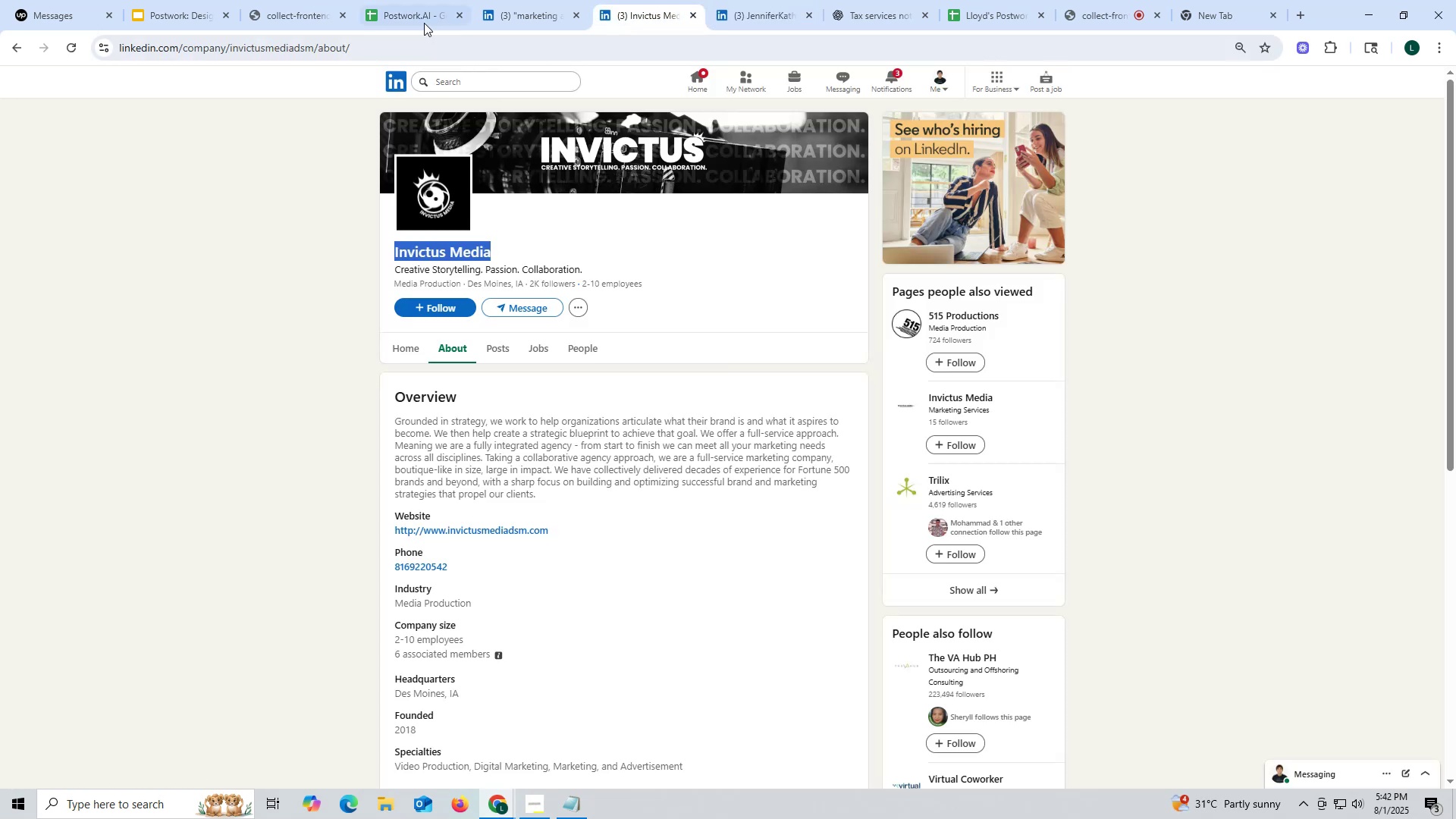 
key(Control+C)
 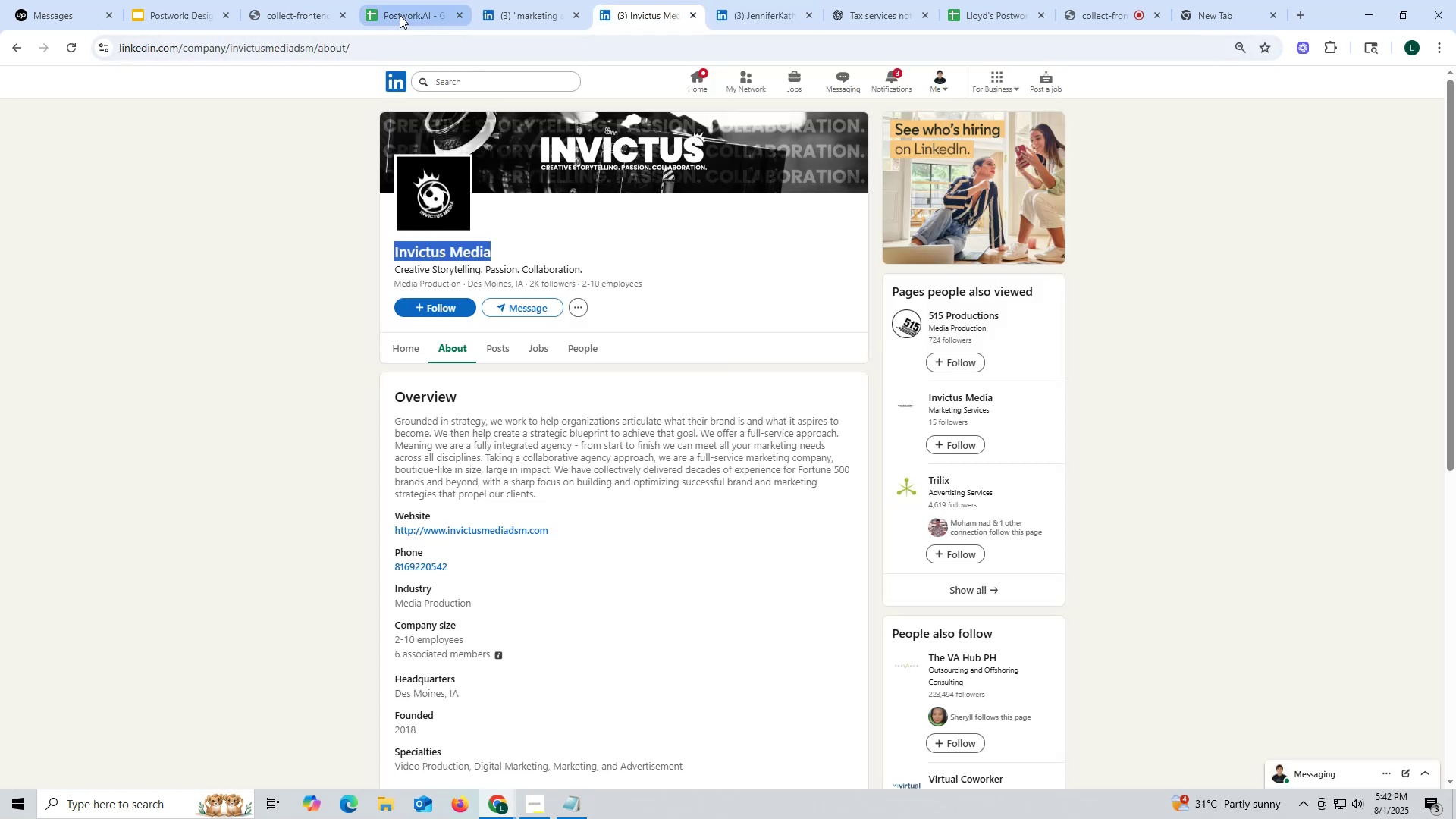 
left_click([400, 15])
 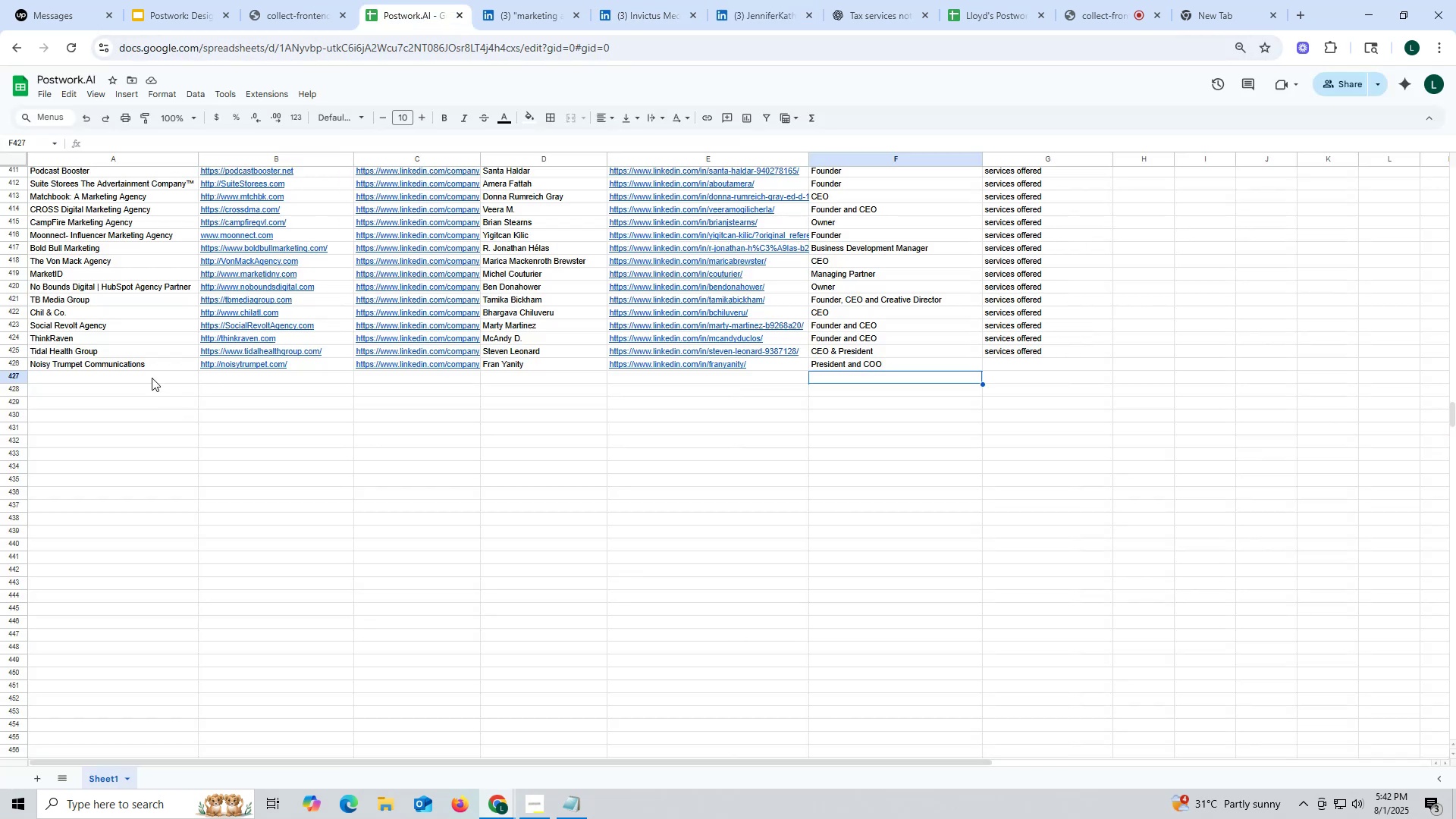 
double_click([152, 378])
 